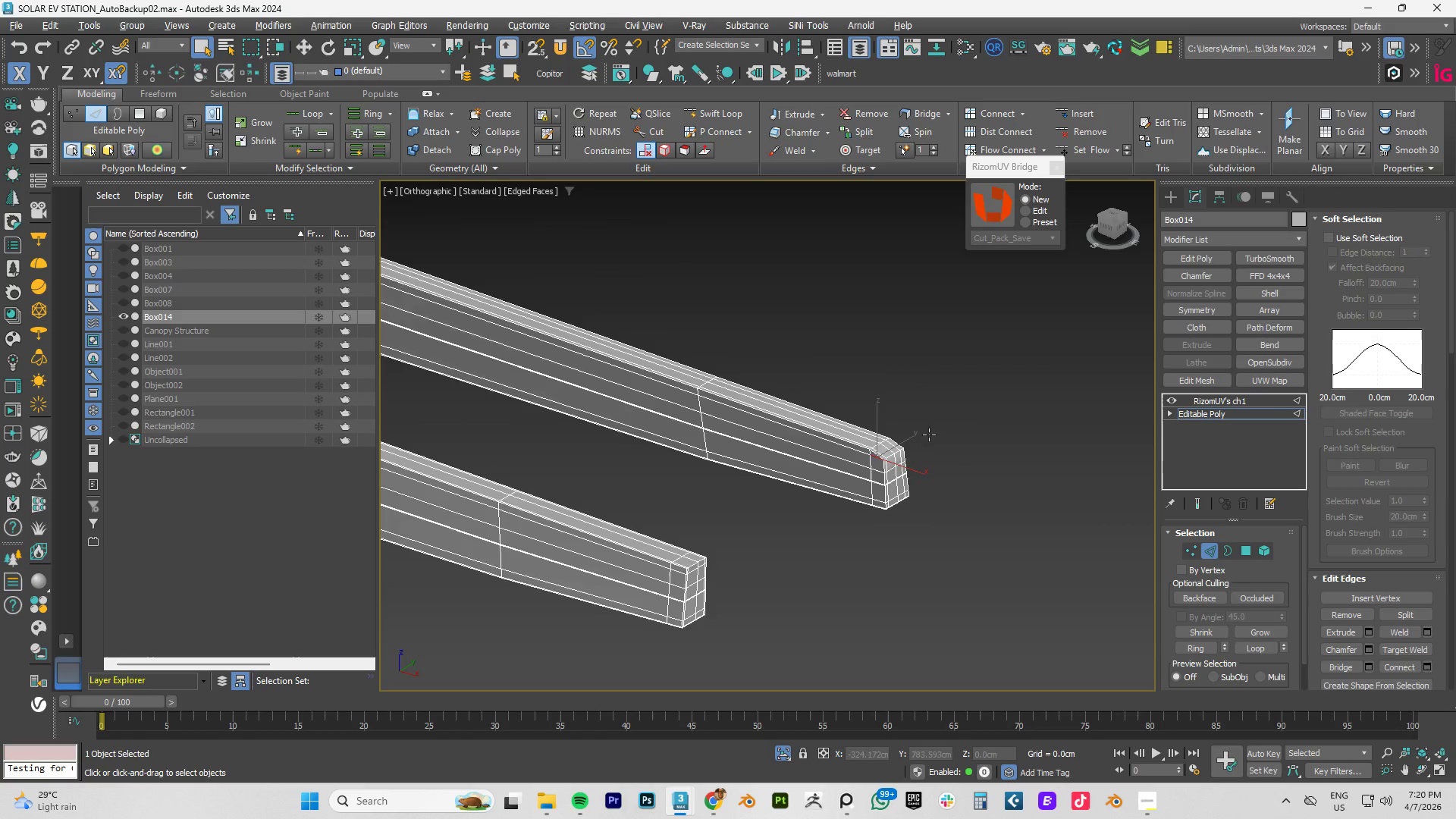 
scroll: coordinate [901, 455], scroll_direction: down, amount: 3.0
 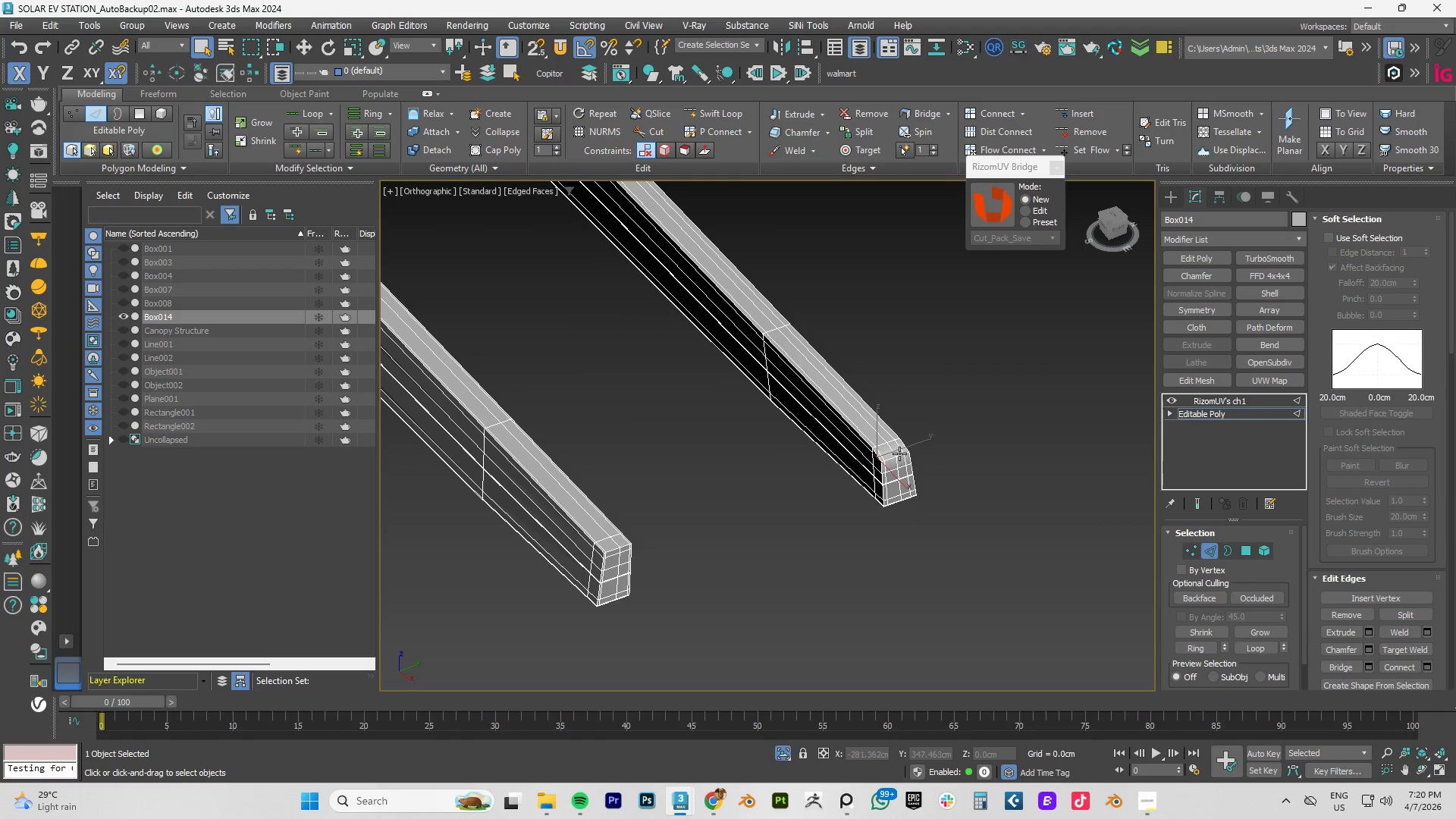 
hold_key(key=AltLeft, duration=1.36)
 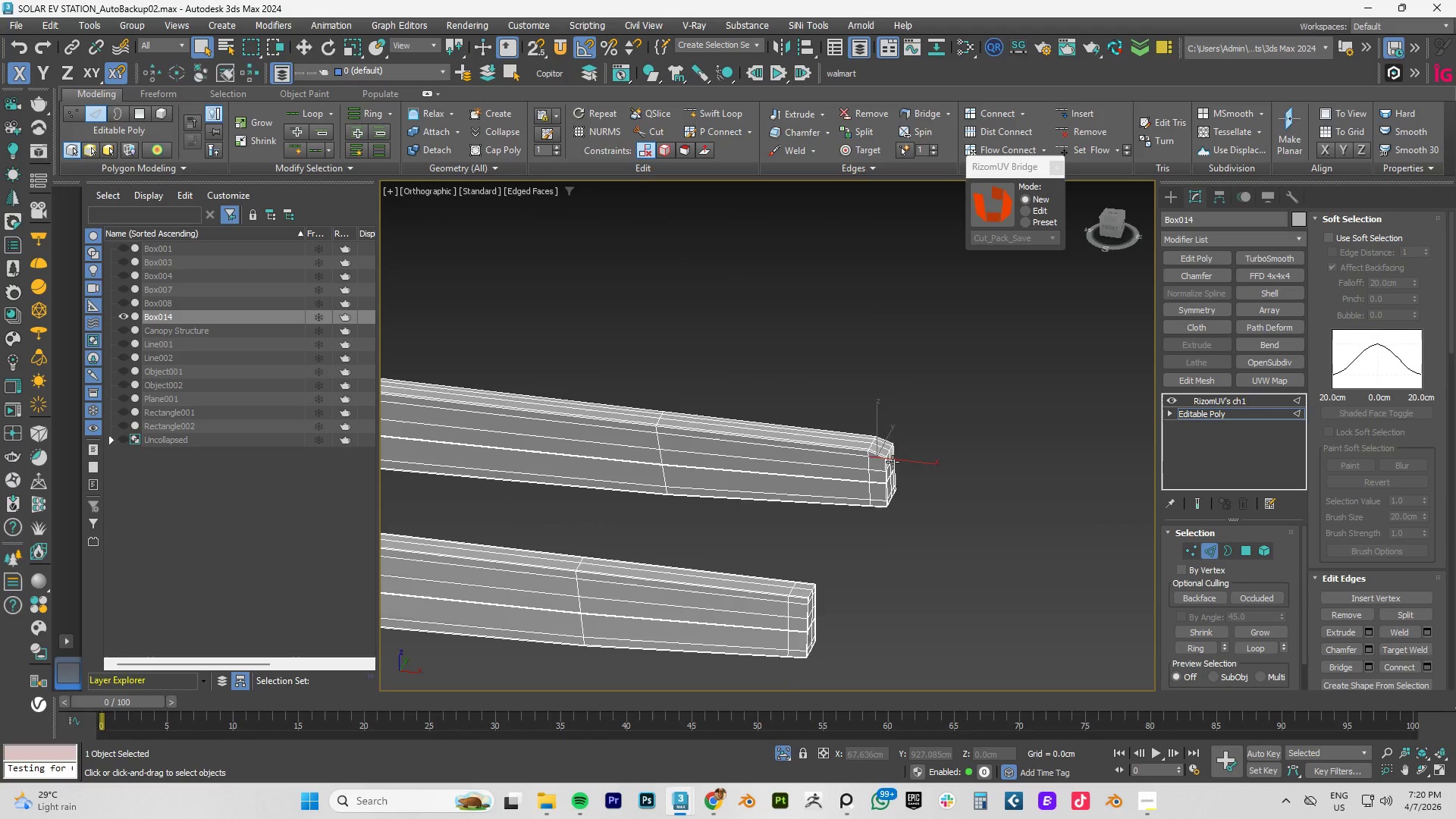 
scroll: coordinate [890, 463], scroll_direction: up, amount: 2.0
 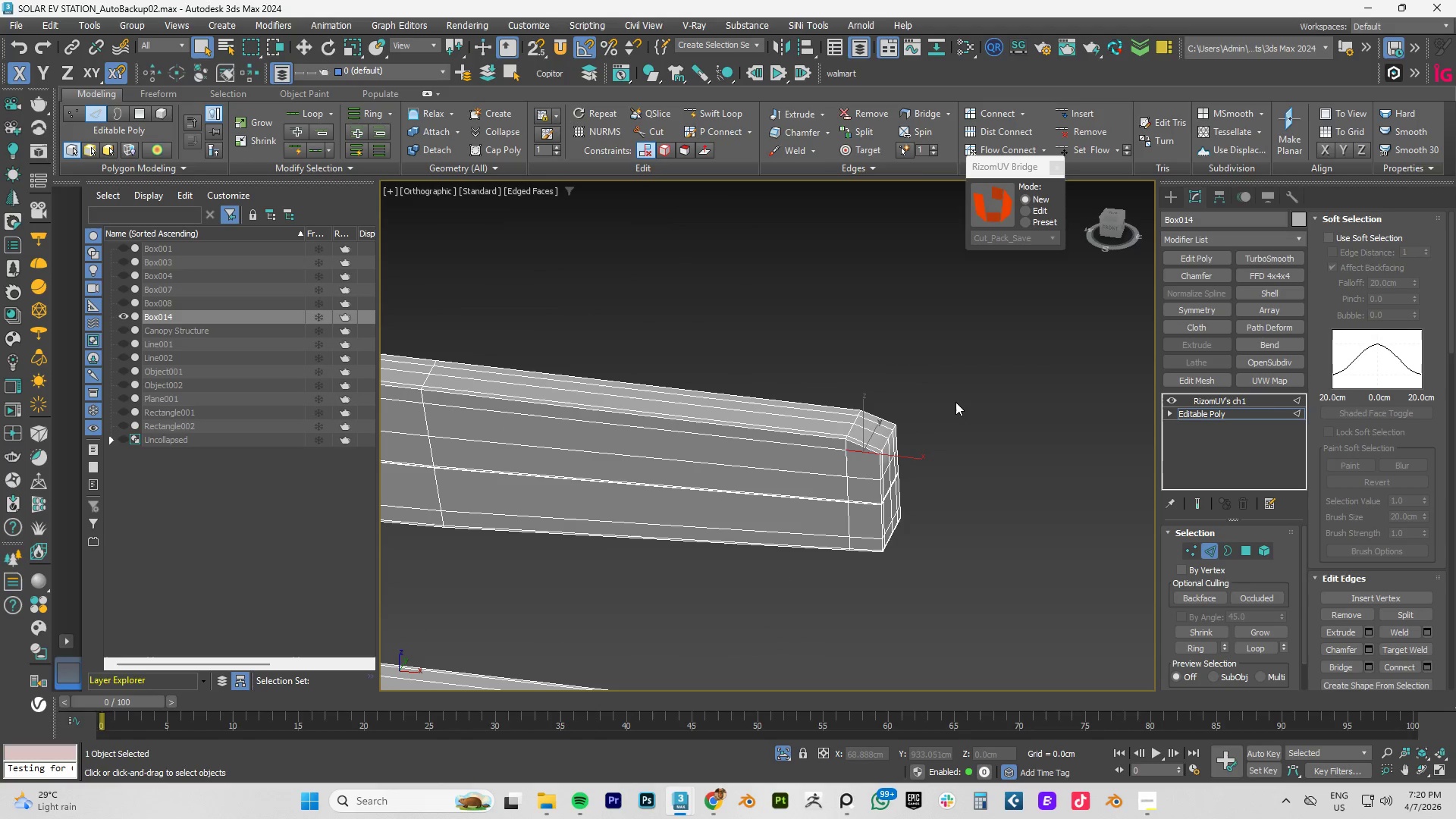 
key(1)
 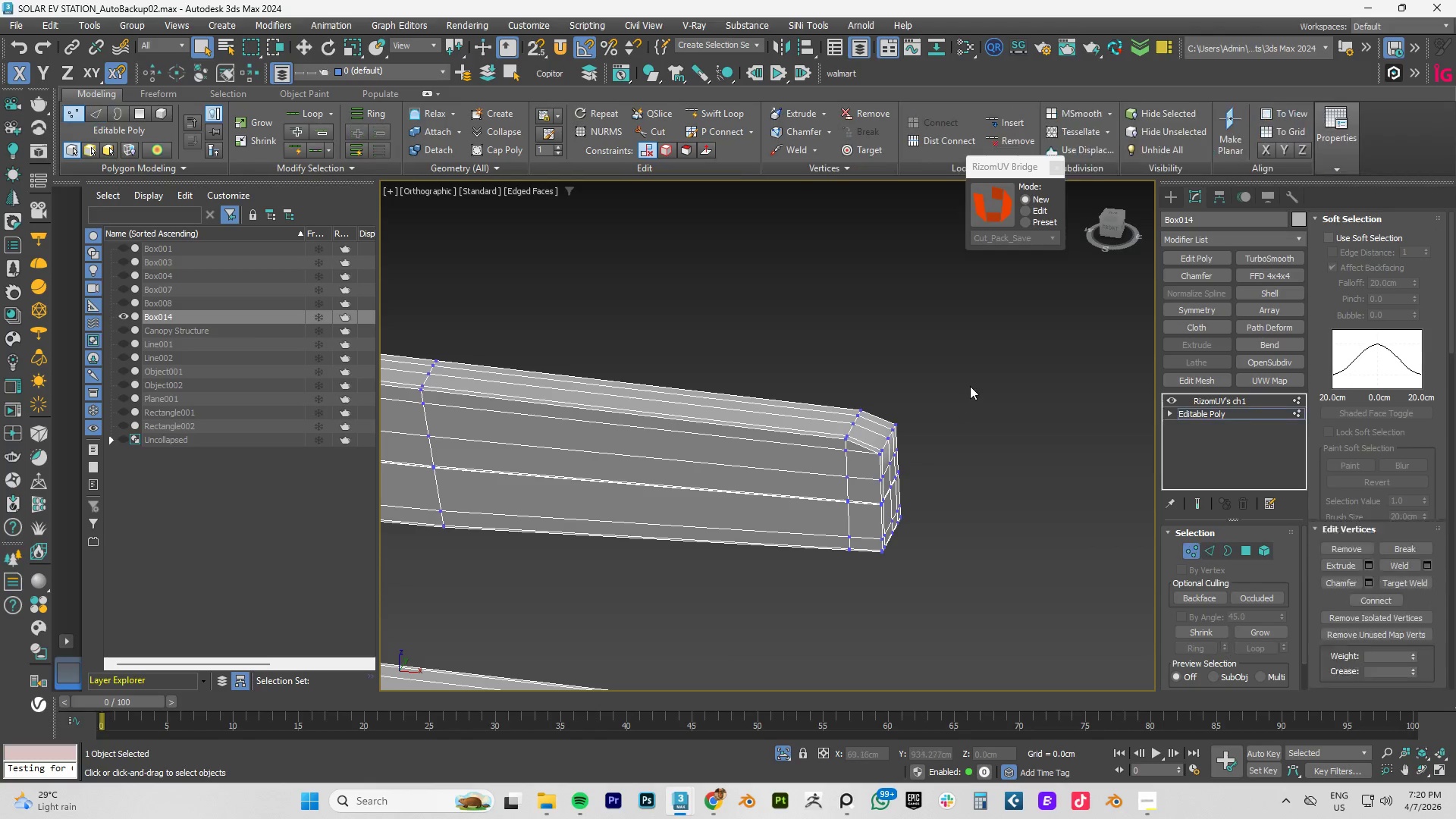 
left_click_drag(start_coordinate=[970, 382], to_coordinate=[881, 614])
 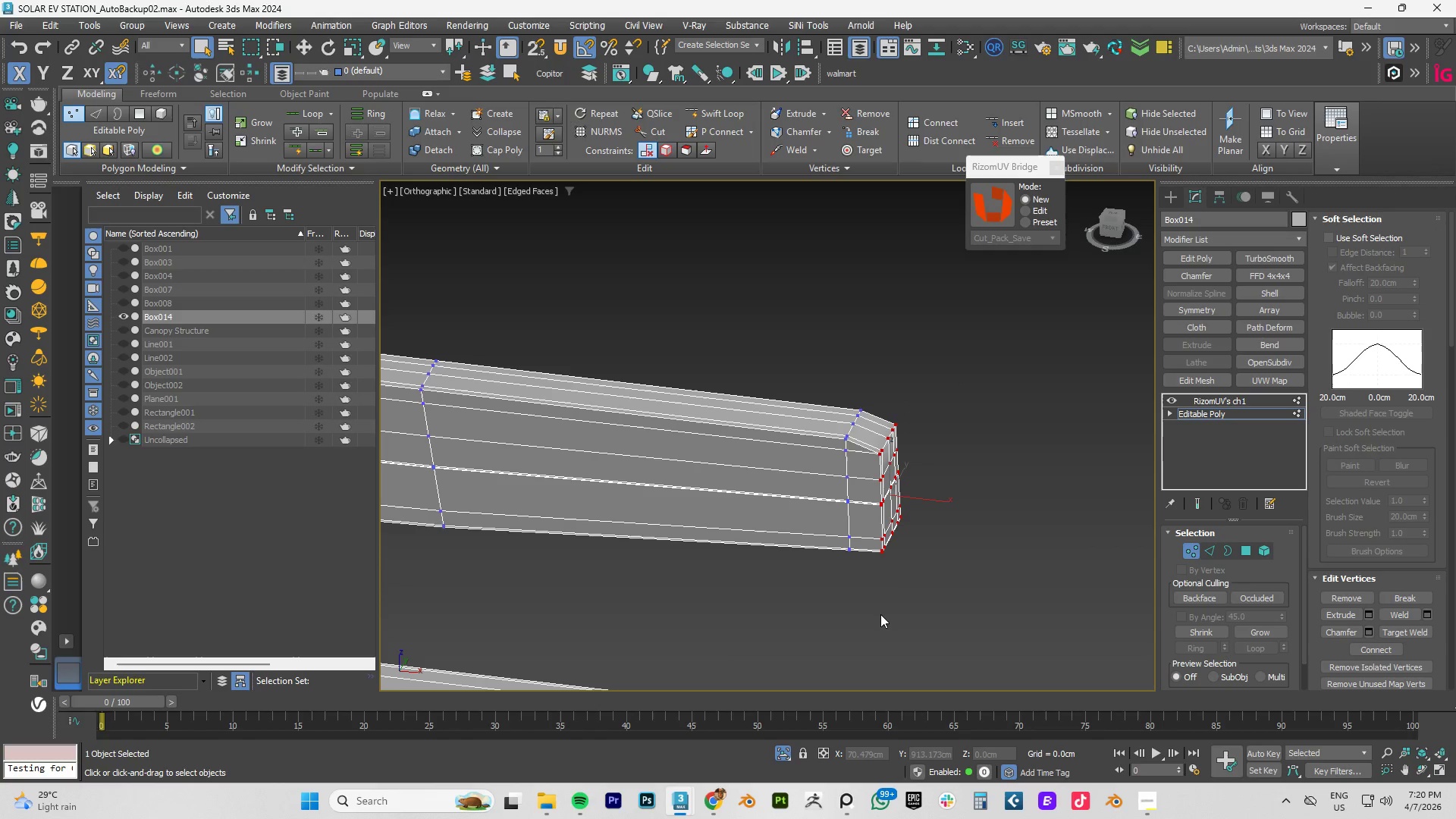 
key(Delete)
 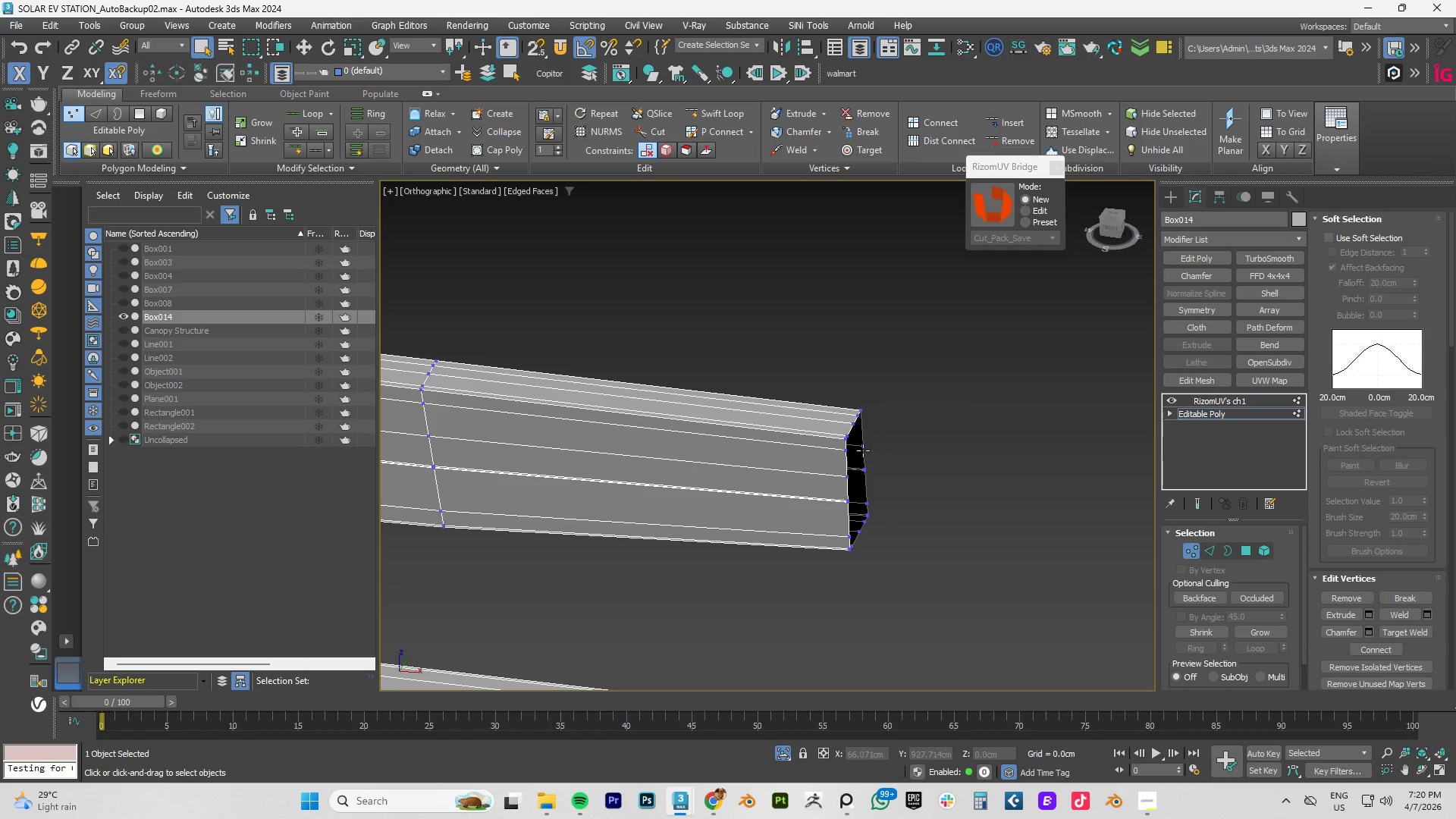 
key(3)
 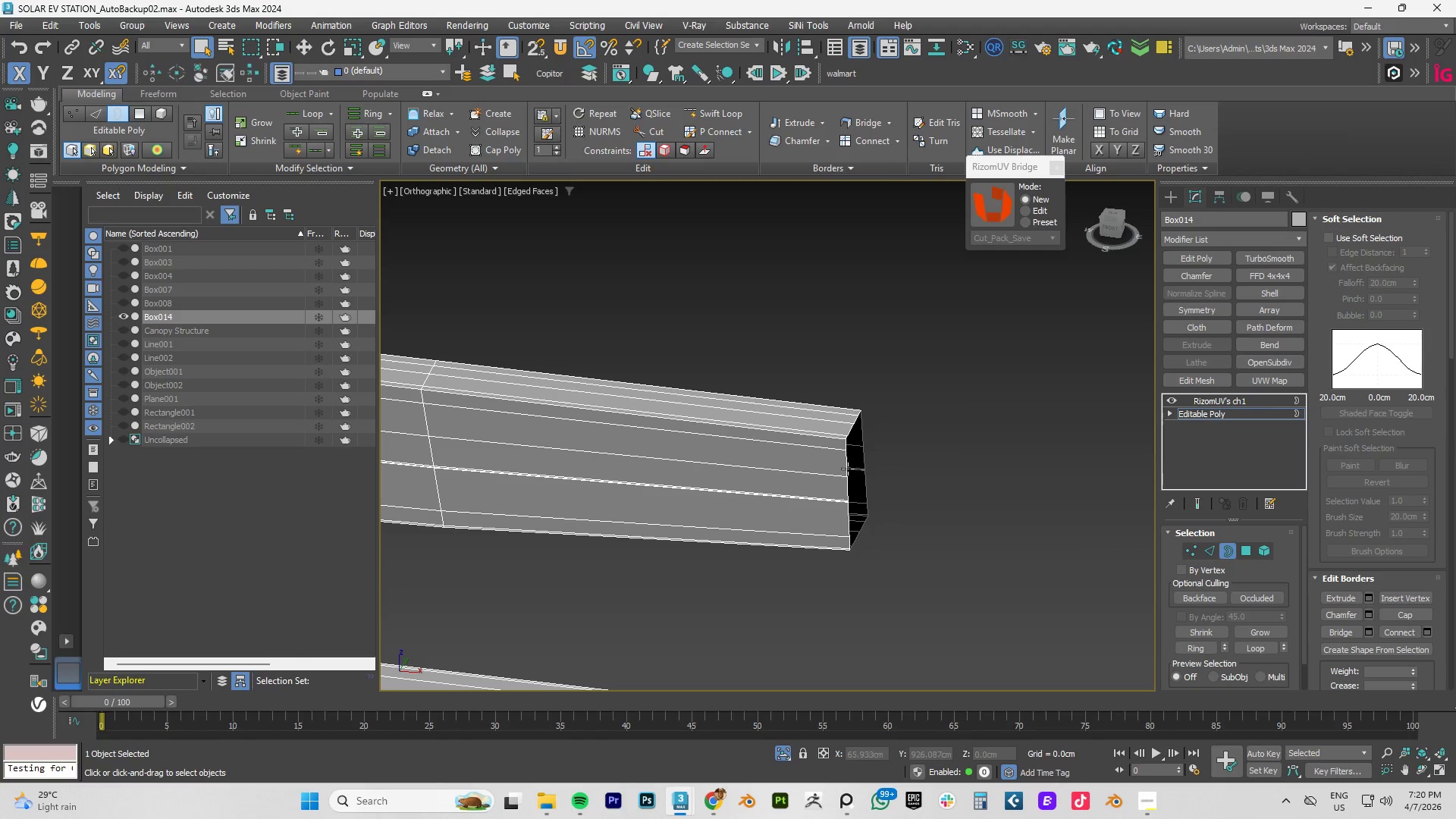 
left_click([848, 469])
 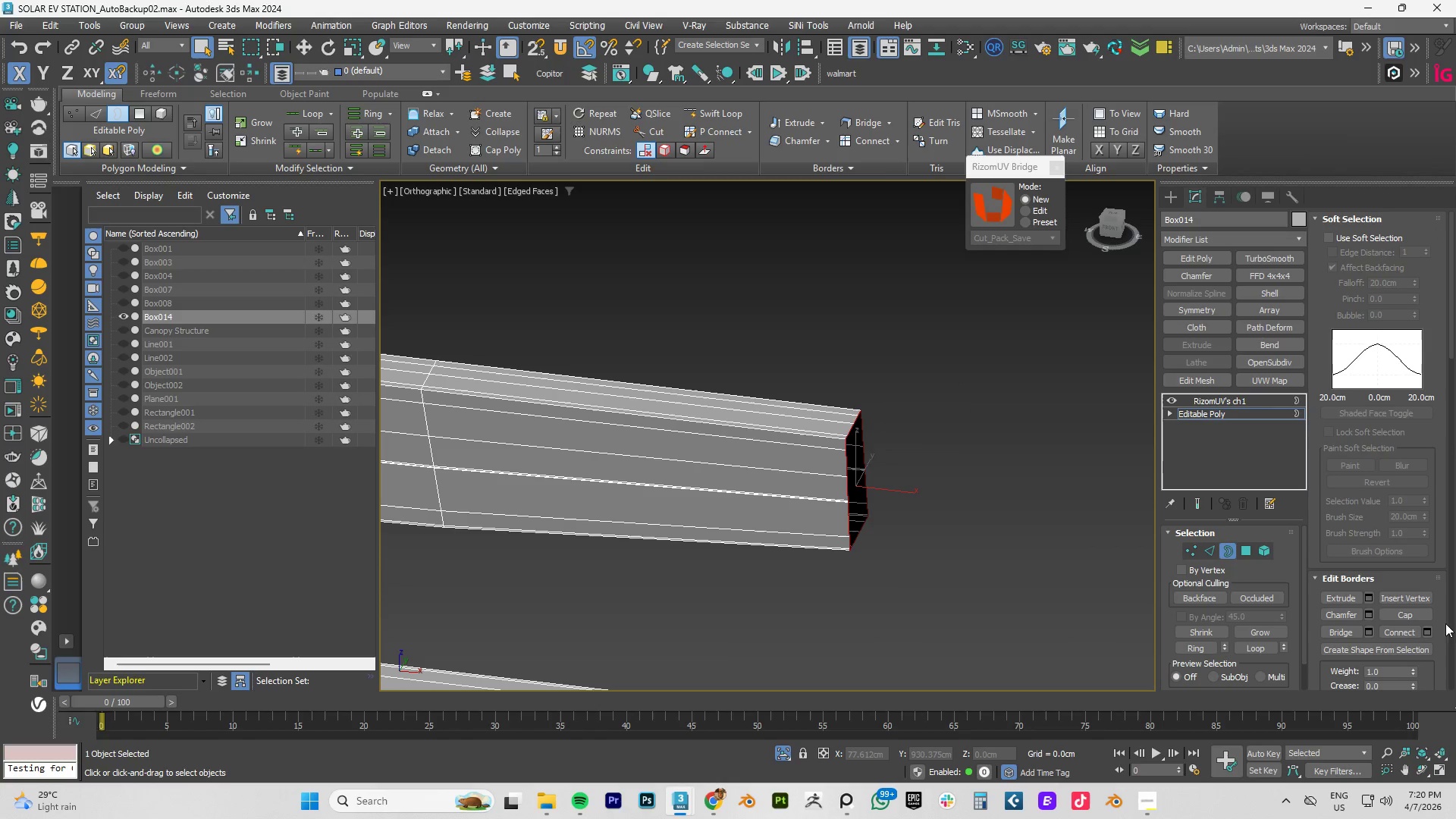 
left_click([1414, 616])
 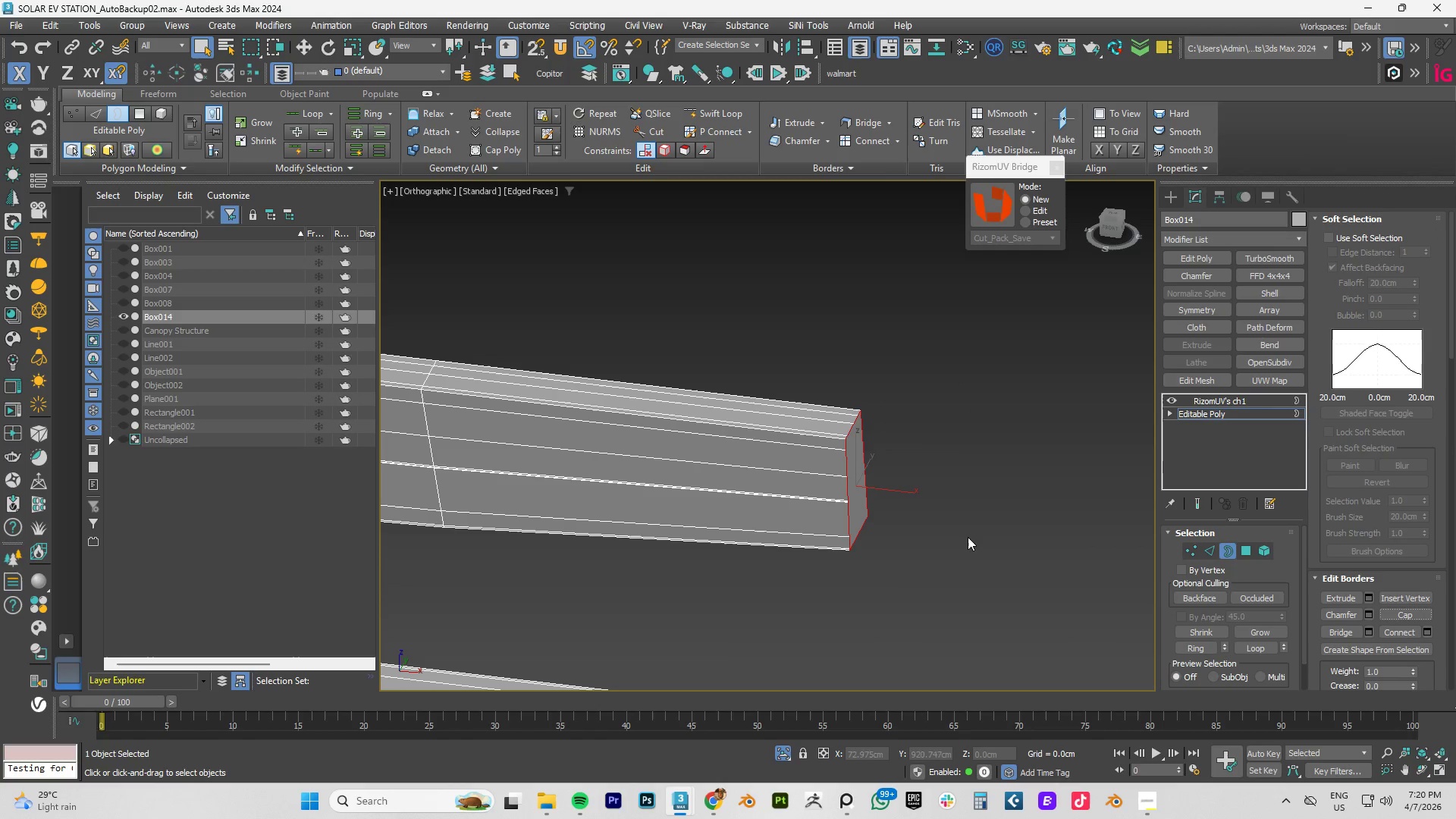 
hold_key(key=AltLeft, duration=0.67)
 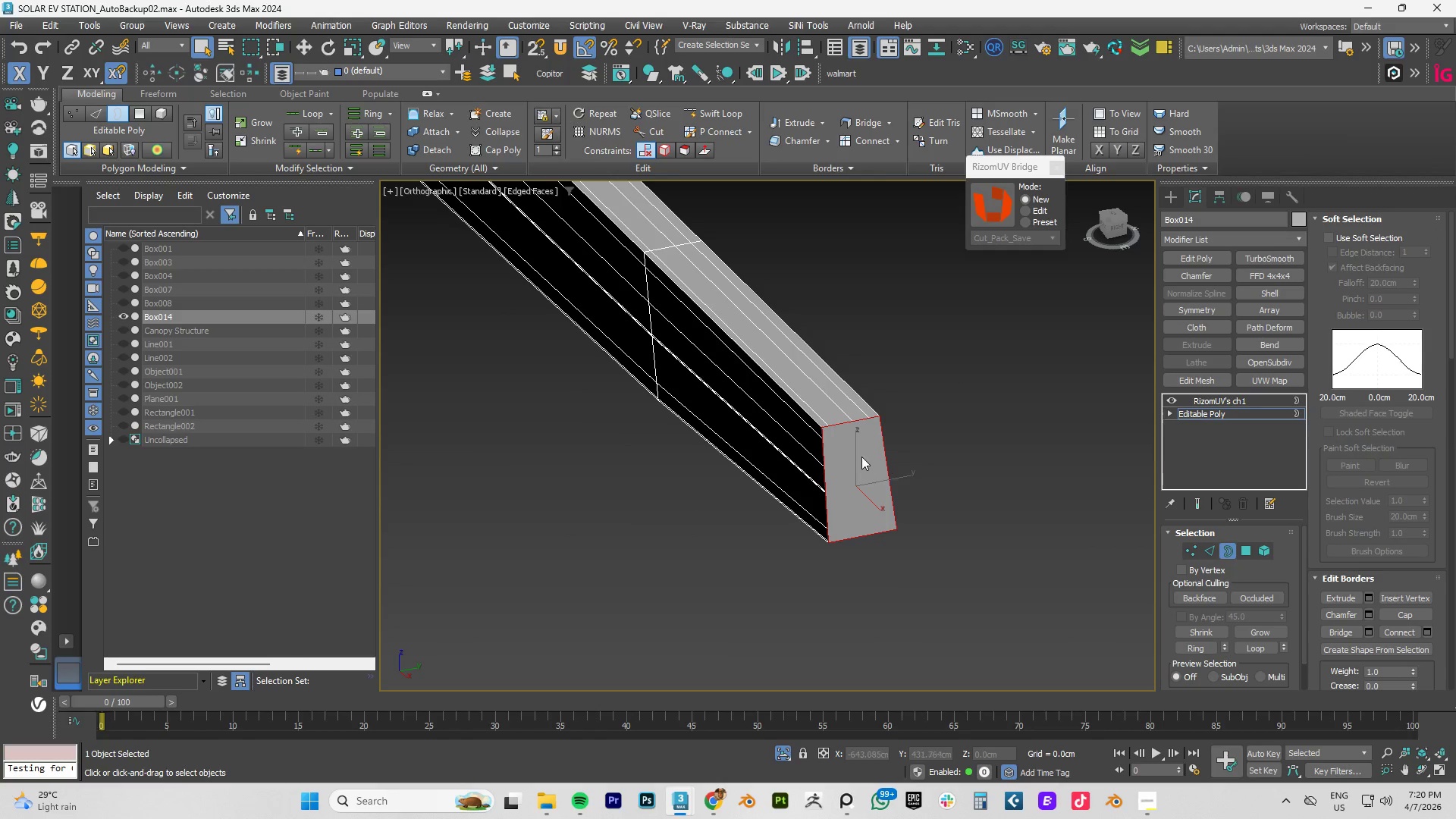 
scroll: coordinate [861, 455], scroll_direction: up, amount: 2.0
 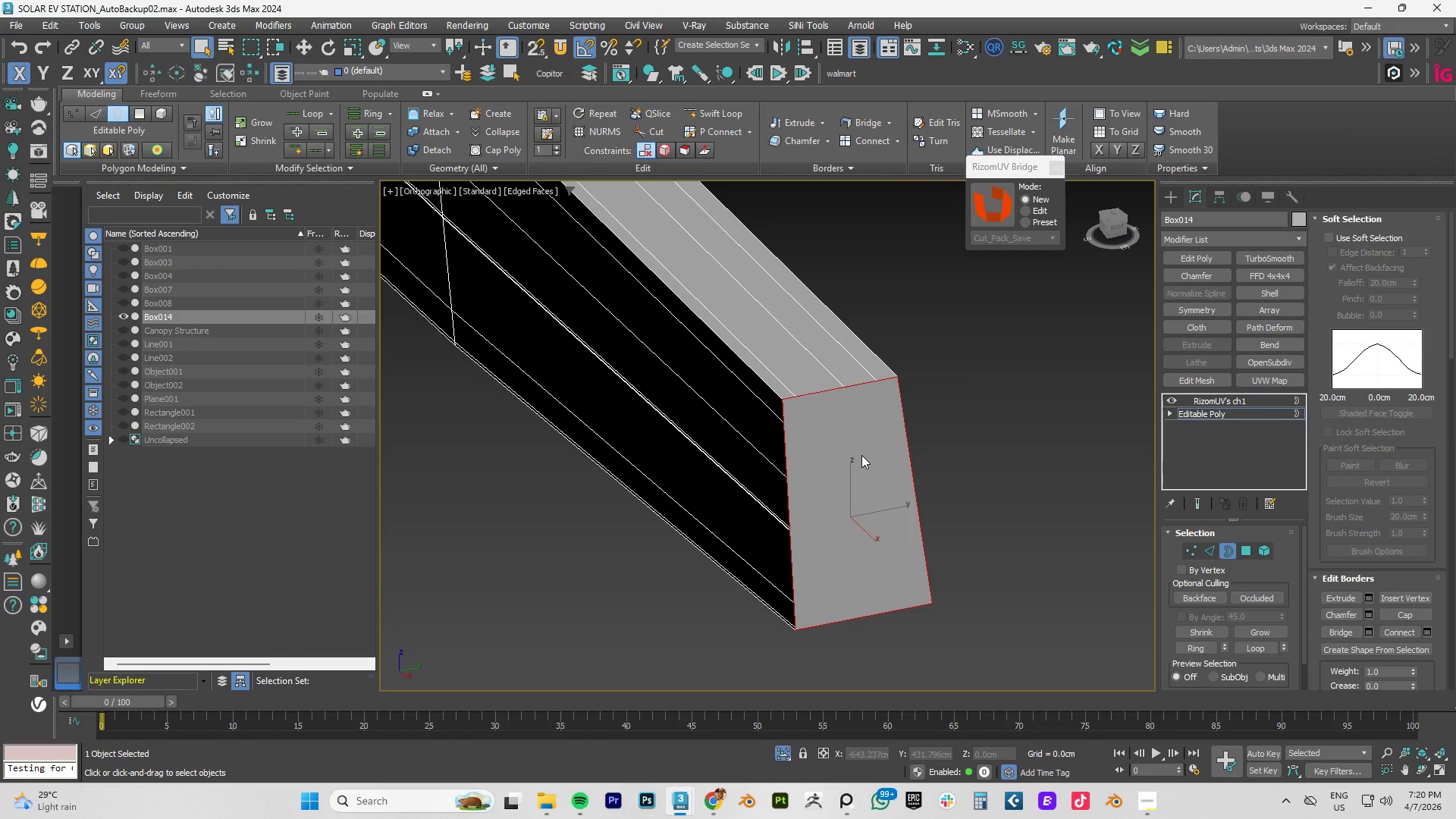 
key(1)
 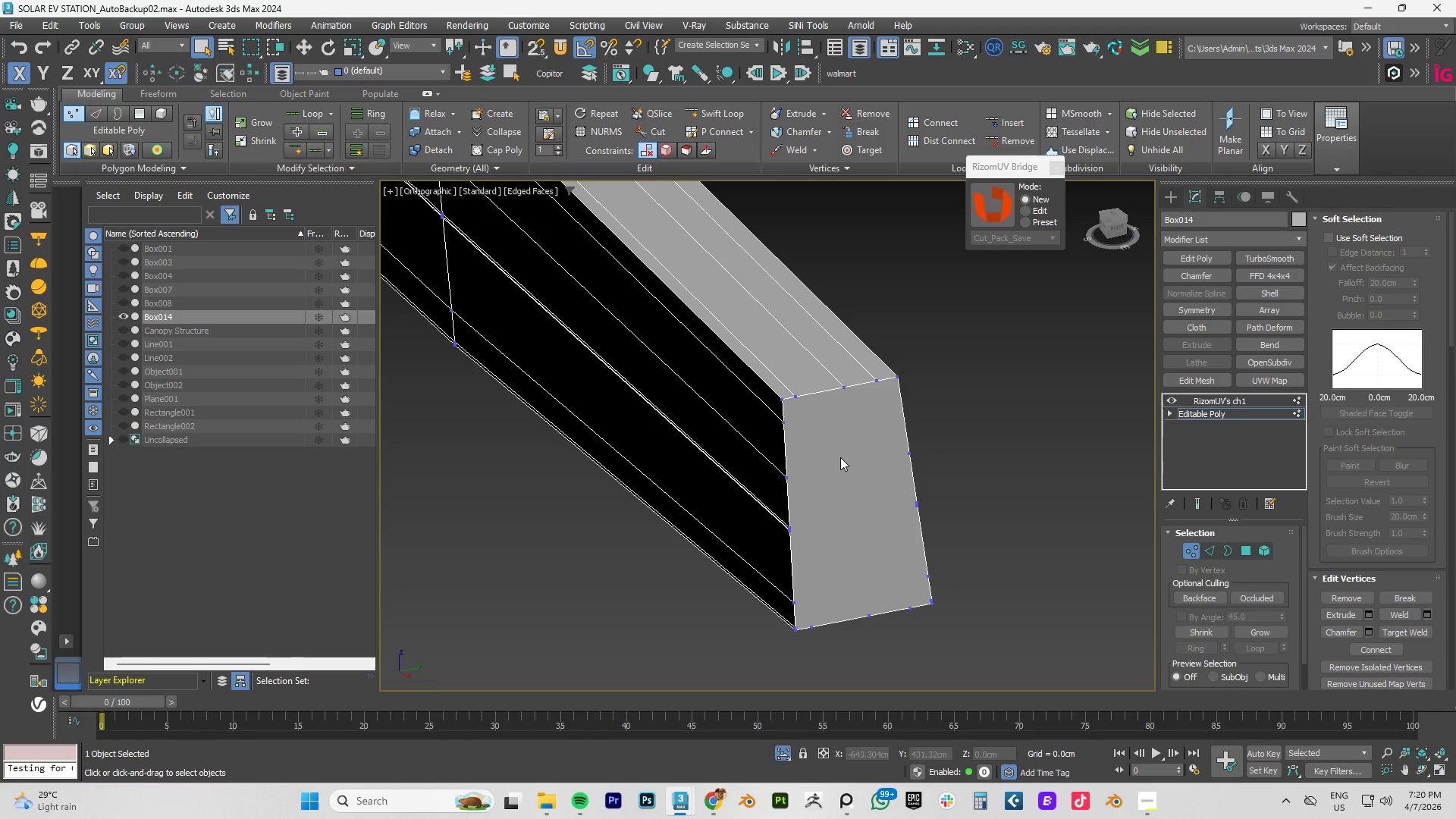 
key(Alt+C)
 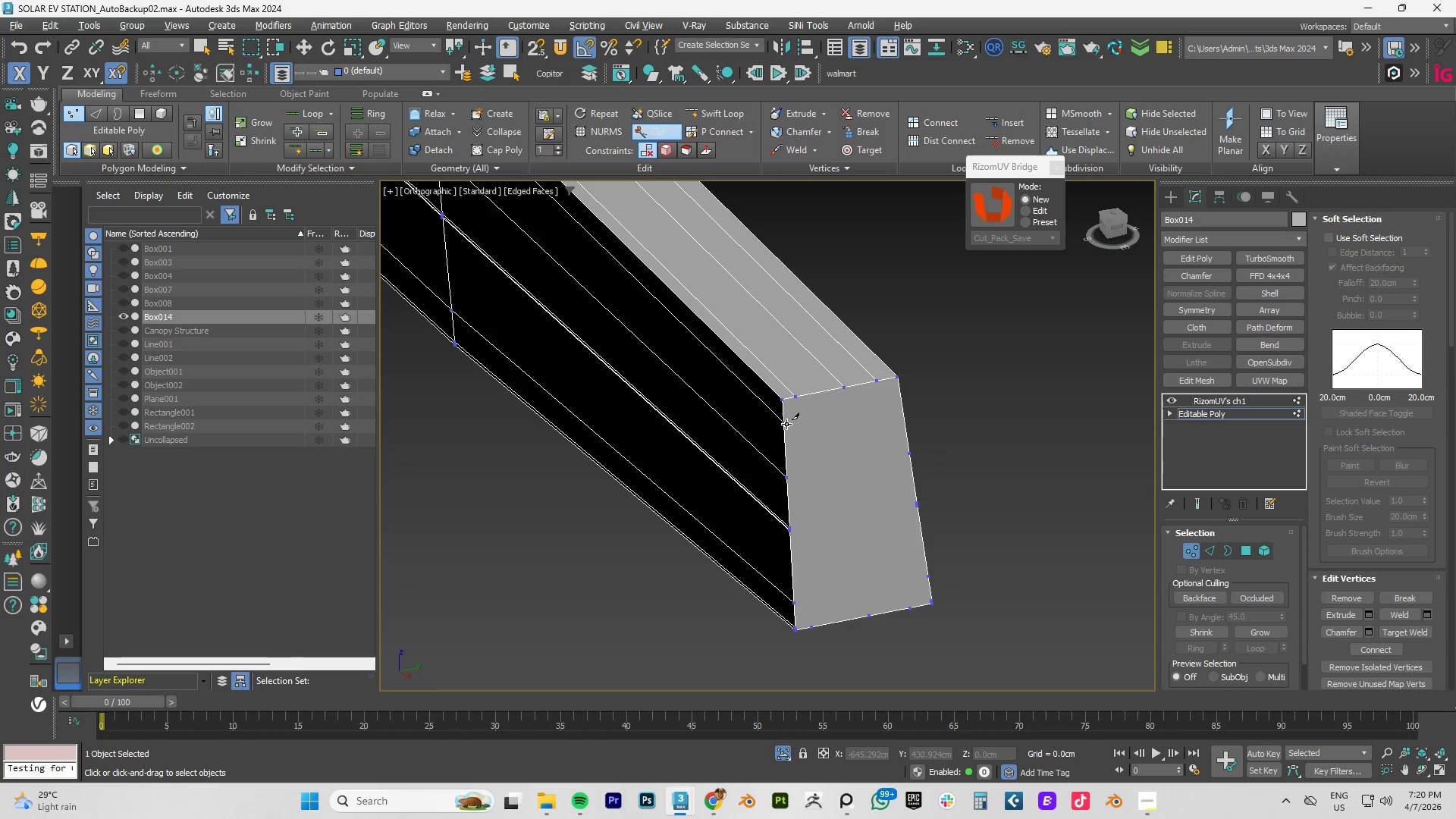 
right_click([890, 422])
 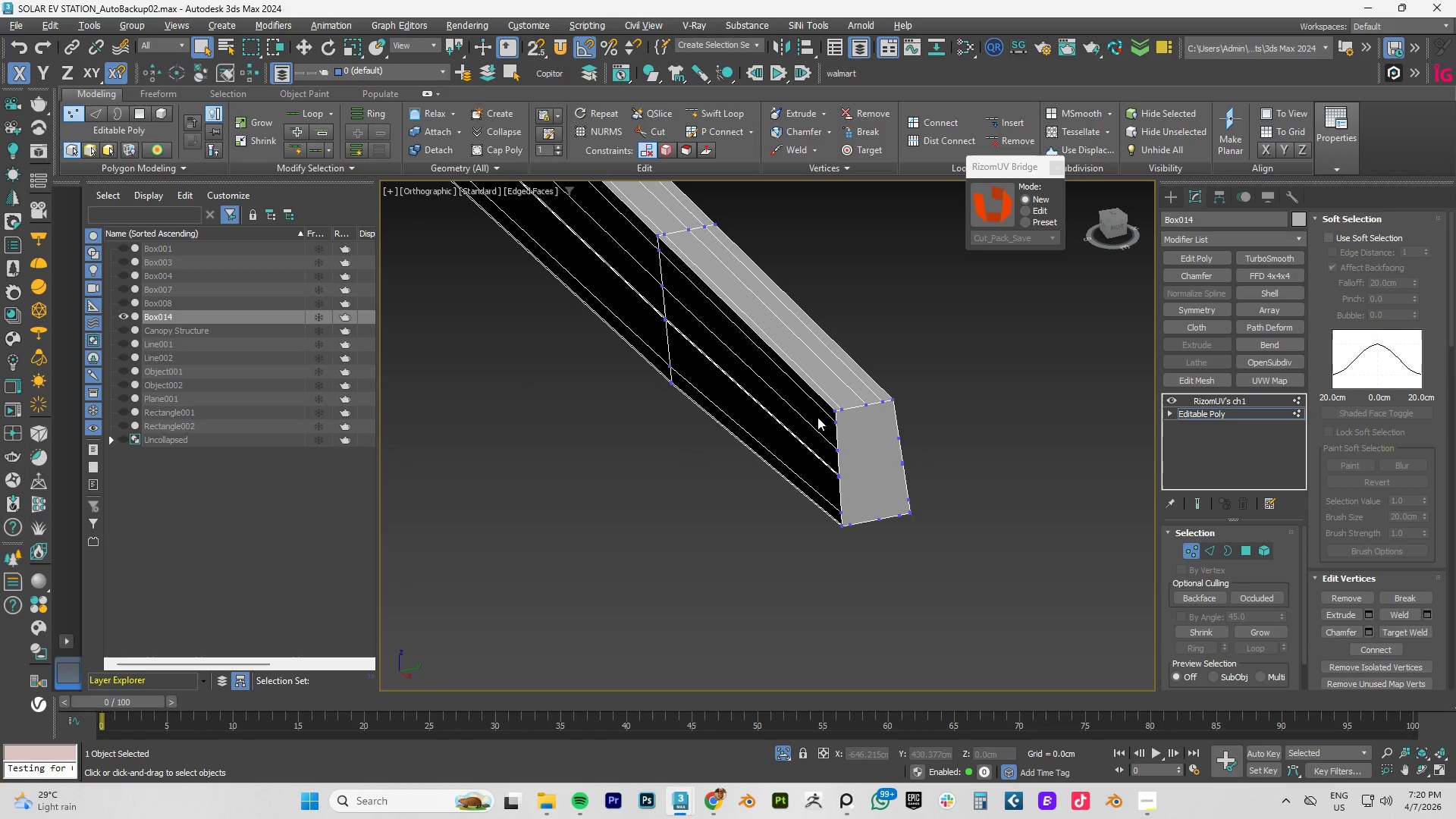 
scroll: coordinate [889, 422], scroll_direction: down, amount: 2.0
 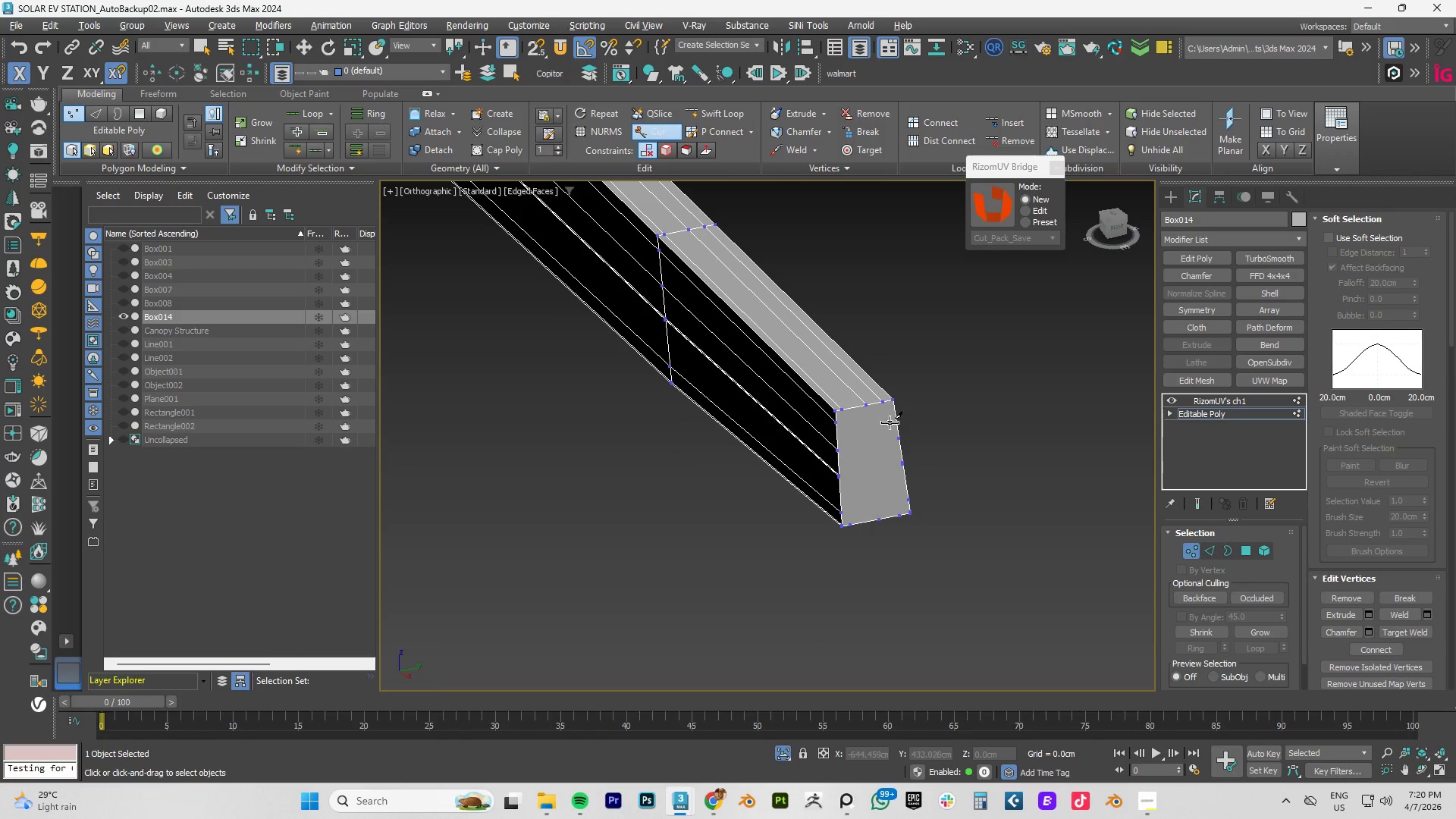 
key(2)
 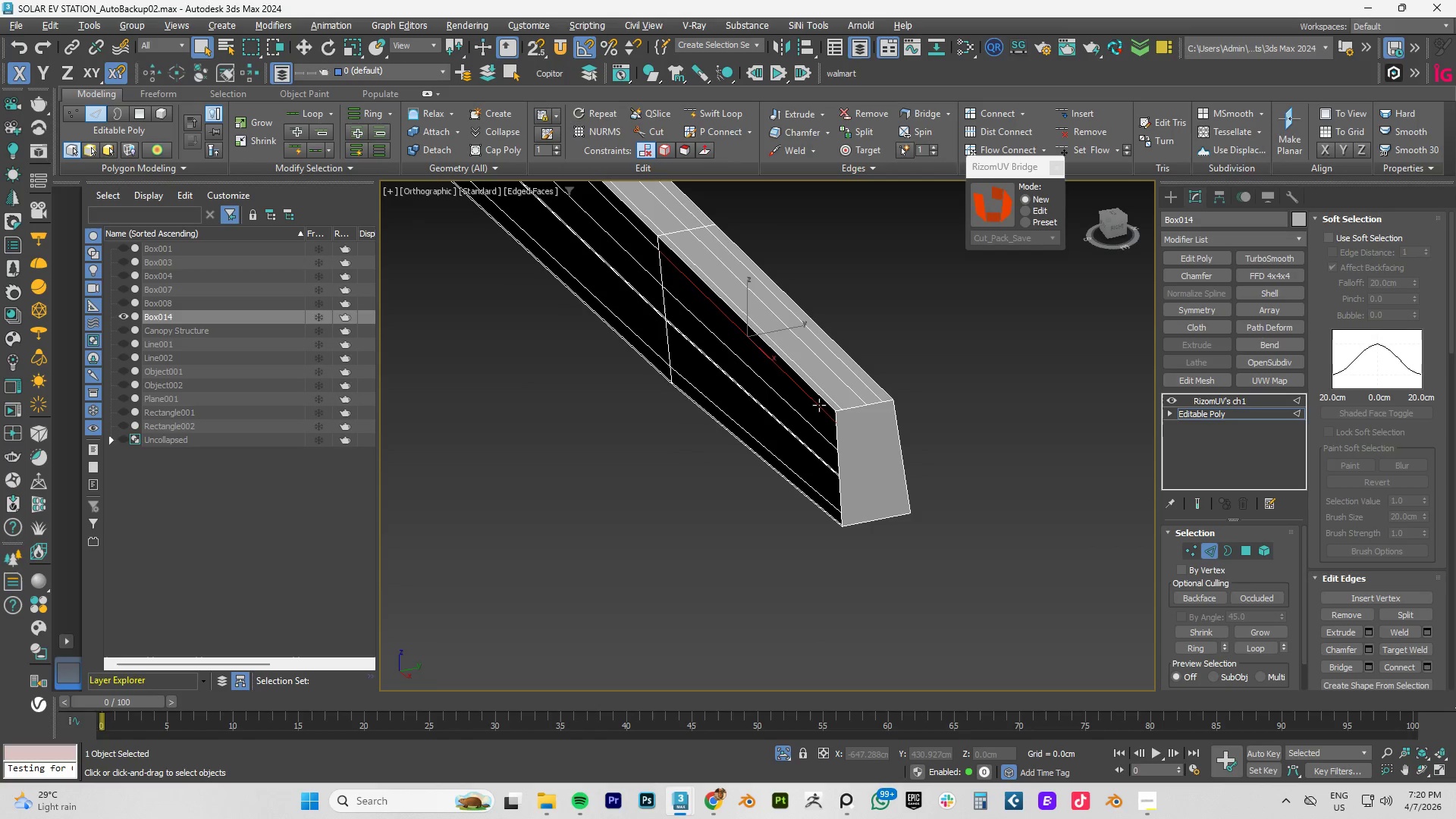 
double_click([819, 405])
 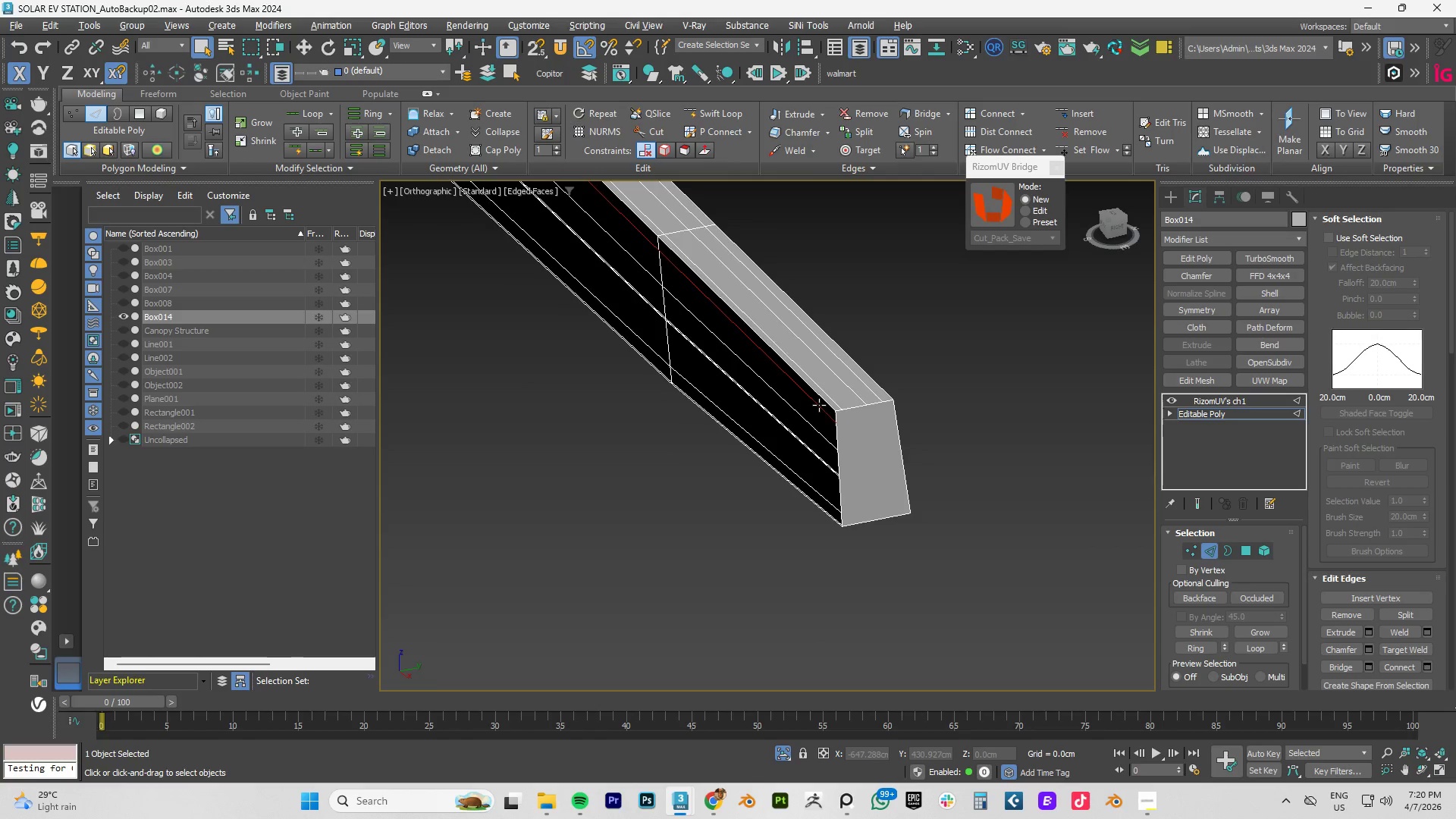 
scroll: coordinate [799, 408], scroll_direction: down, amount: 3.0
 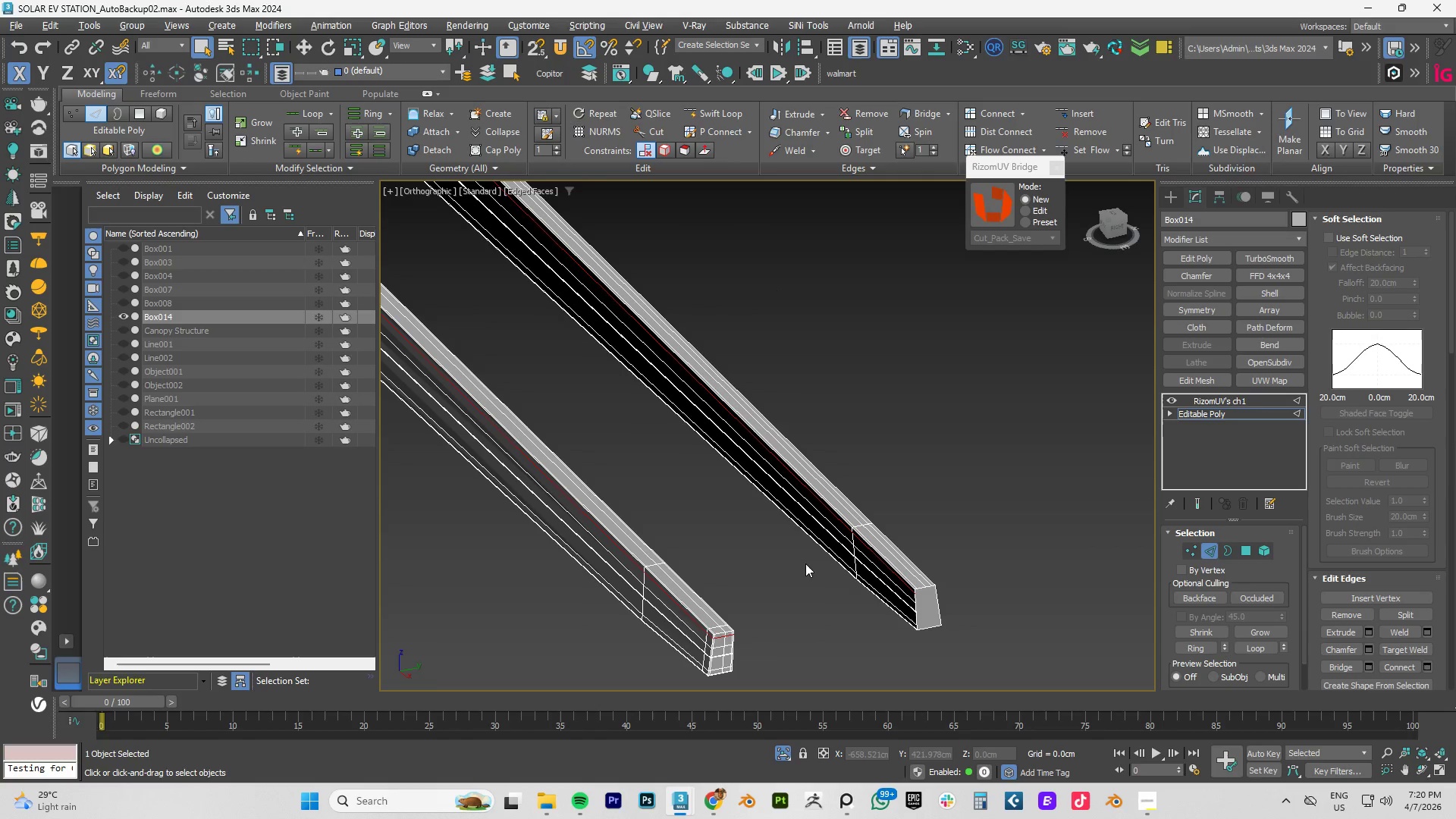 
hold_key(key=AltLeft, duration=0.52)
 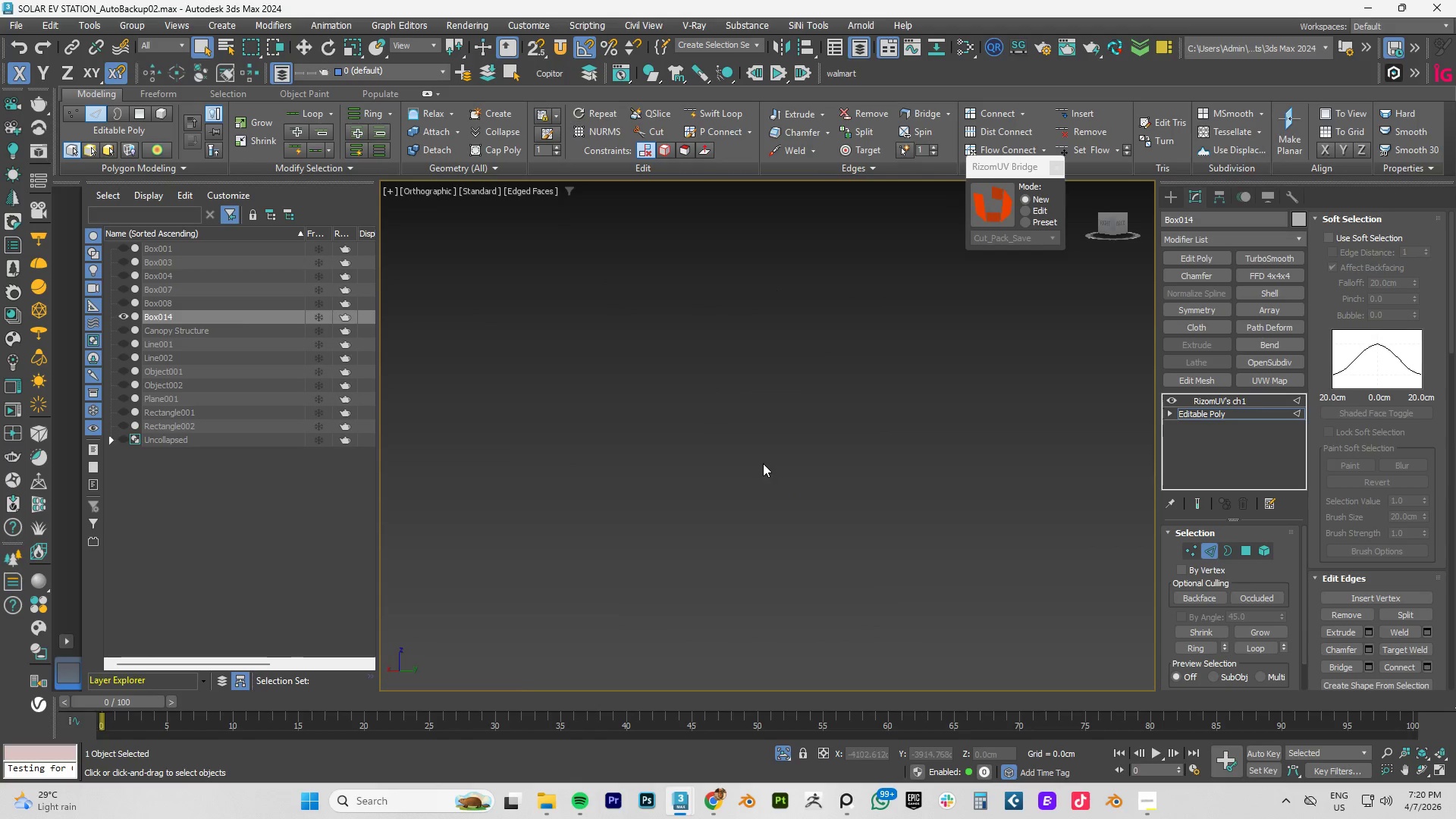 
scroll: coordinate [764, 459], scroll_direction: down, amount: 9.0
 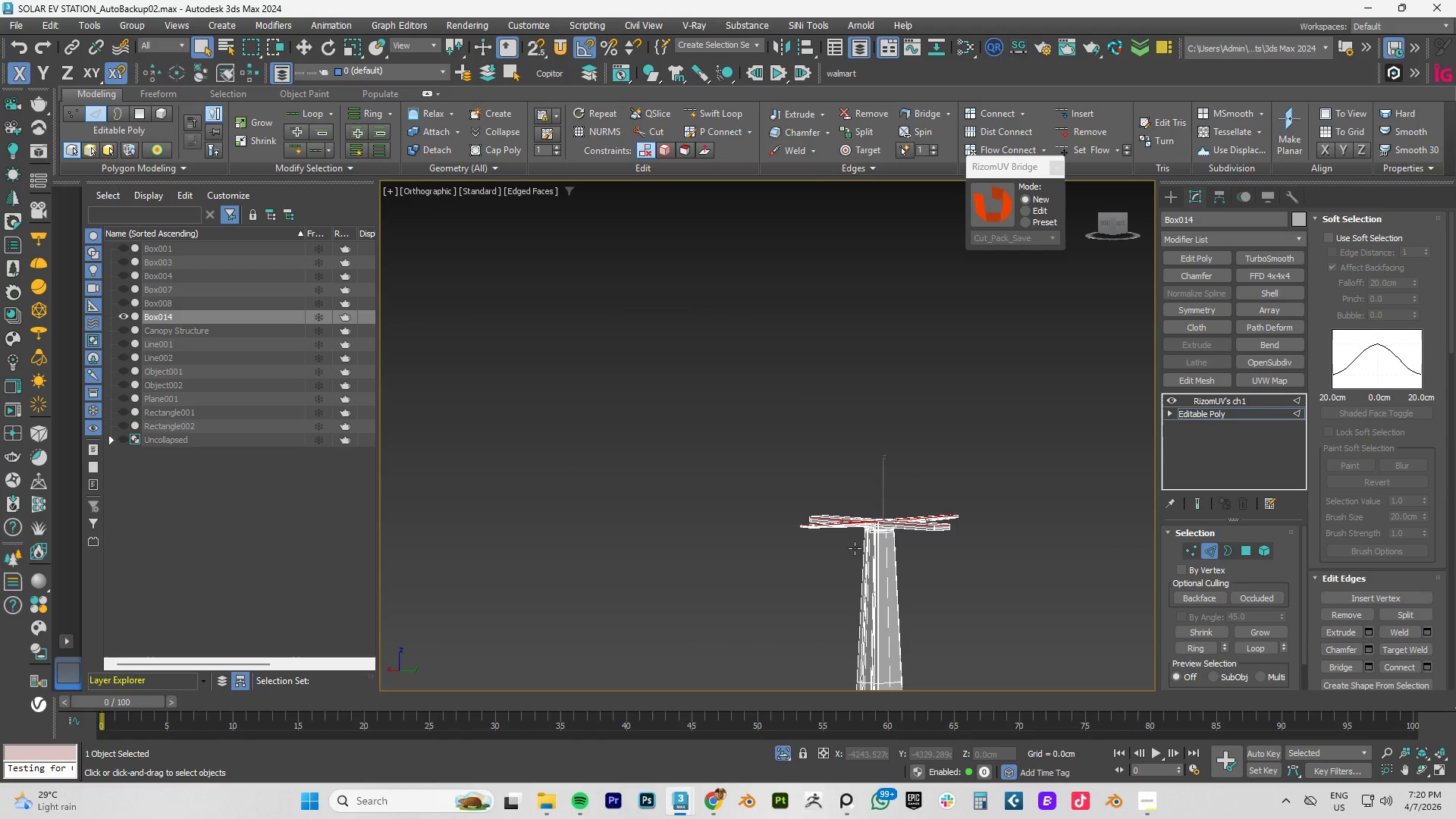 
scroll: coordinate [823, 599], scroll_direction: up, amount: 11.0
 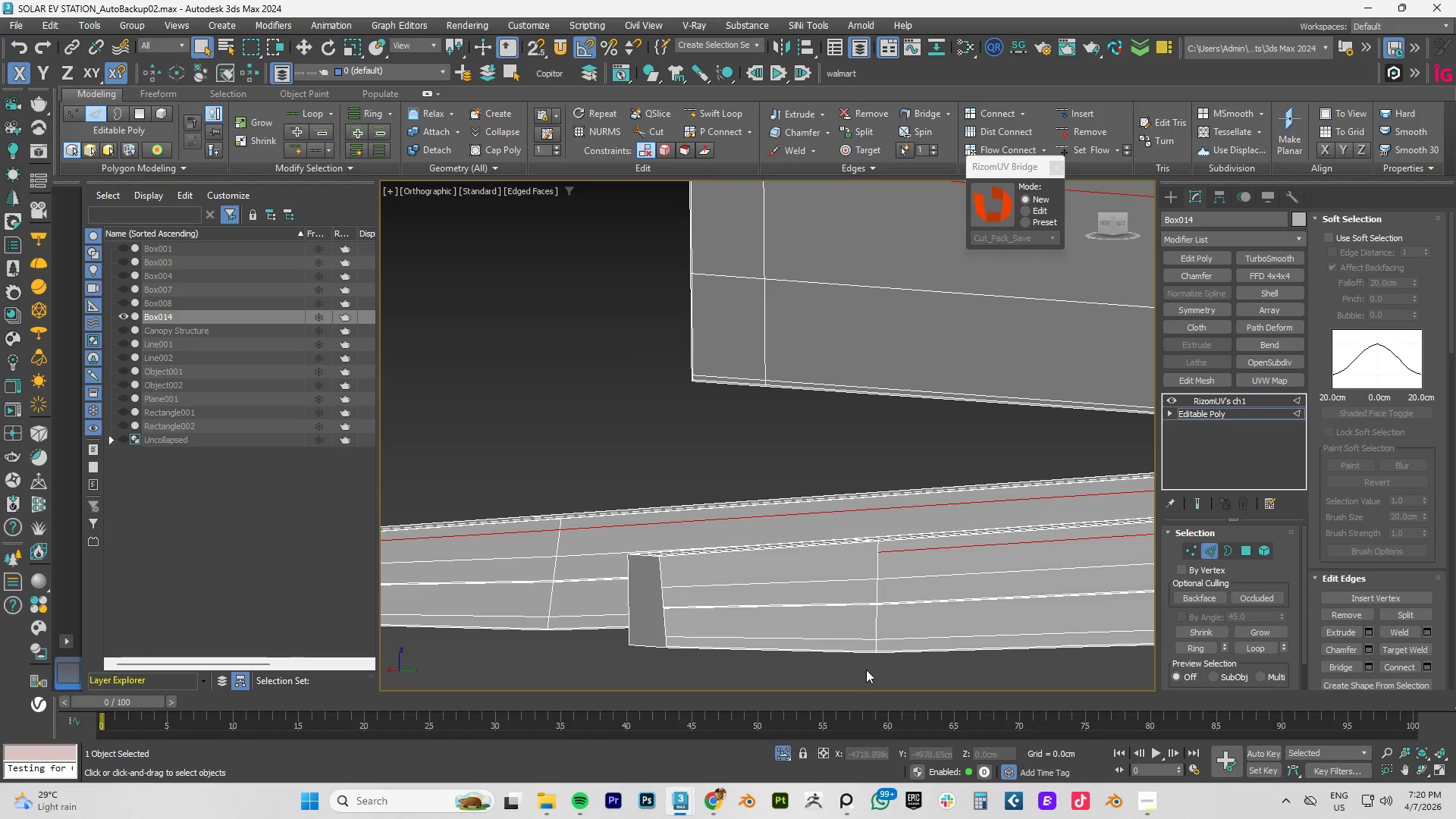 
left_click([835, 679])
 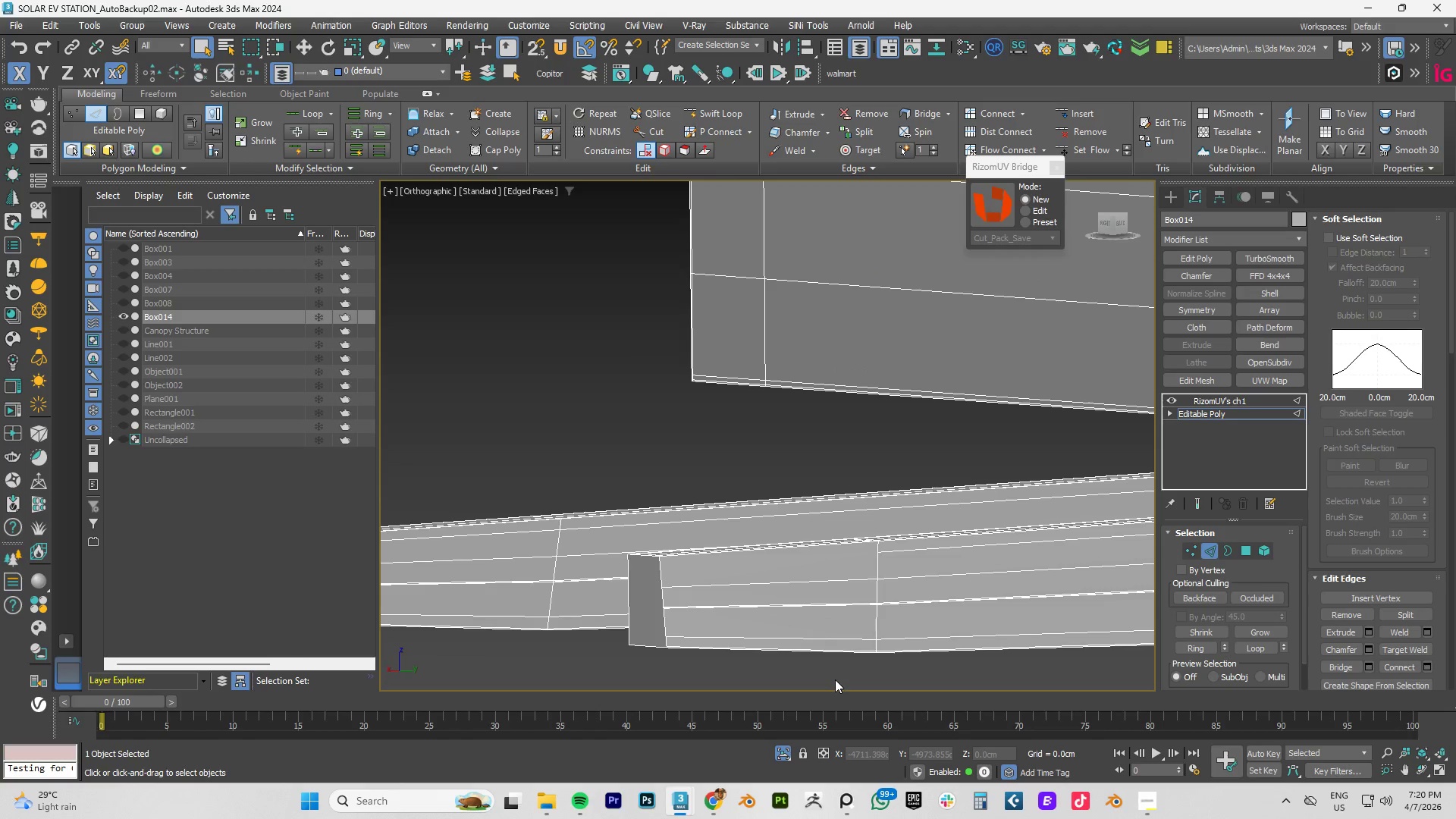 
key(1)
 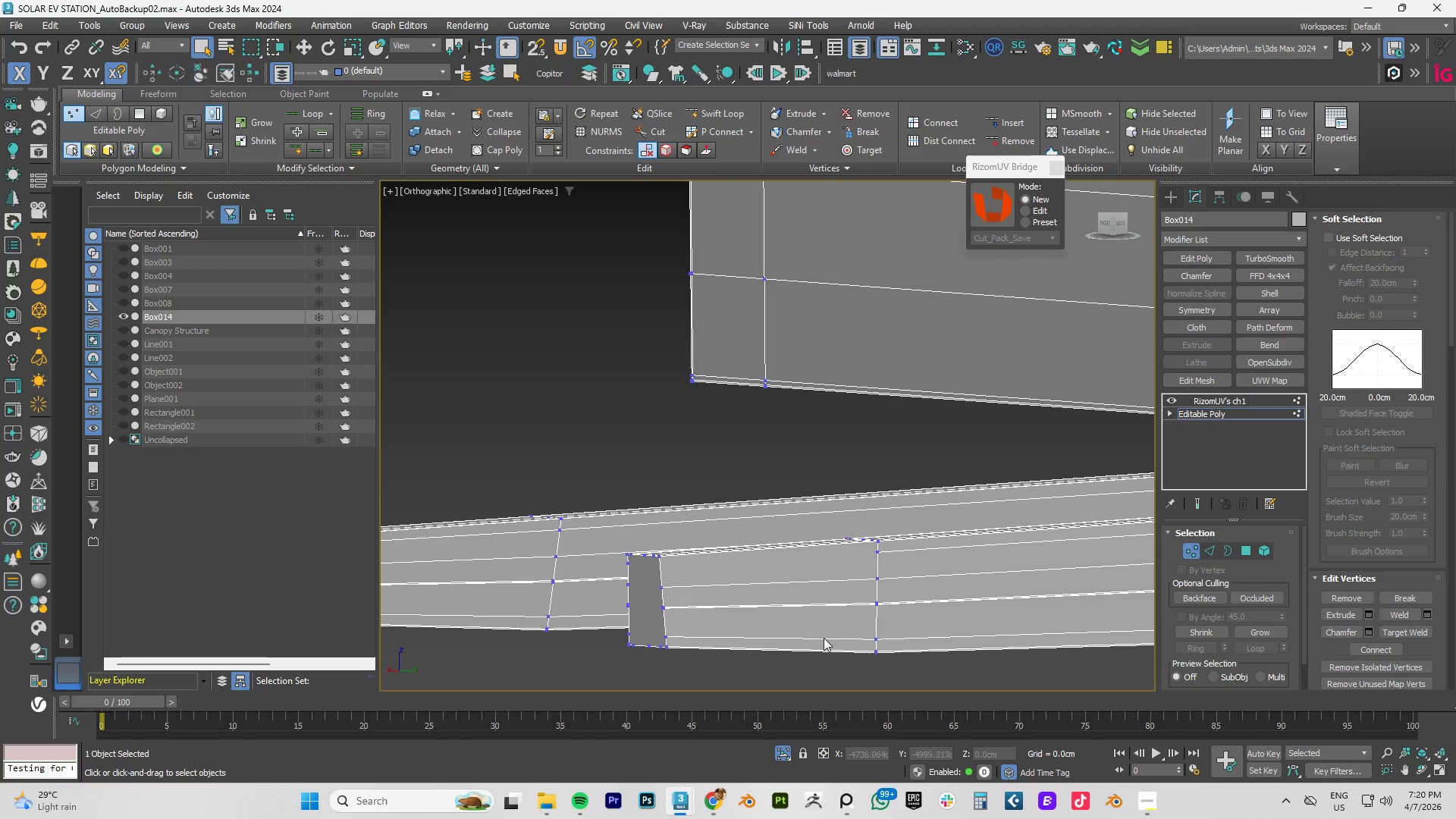 
key(Alt+C)
 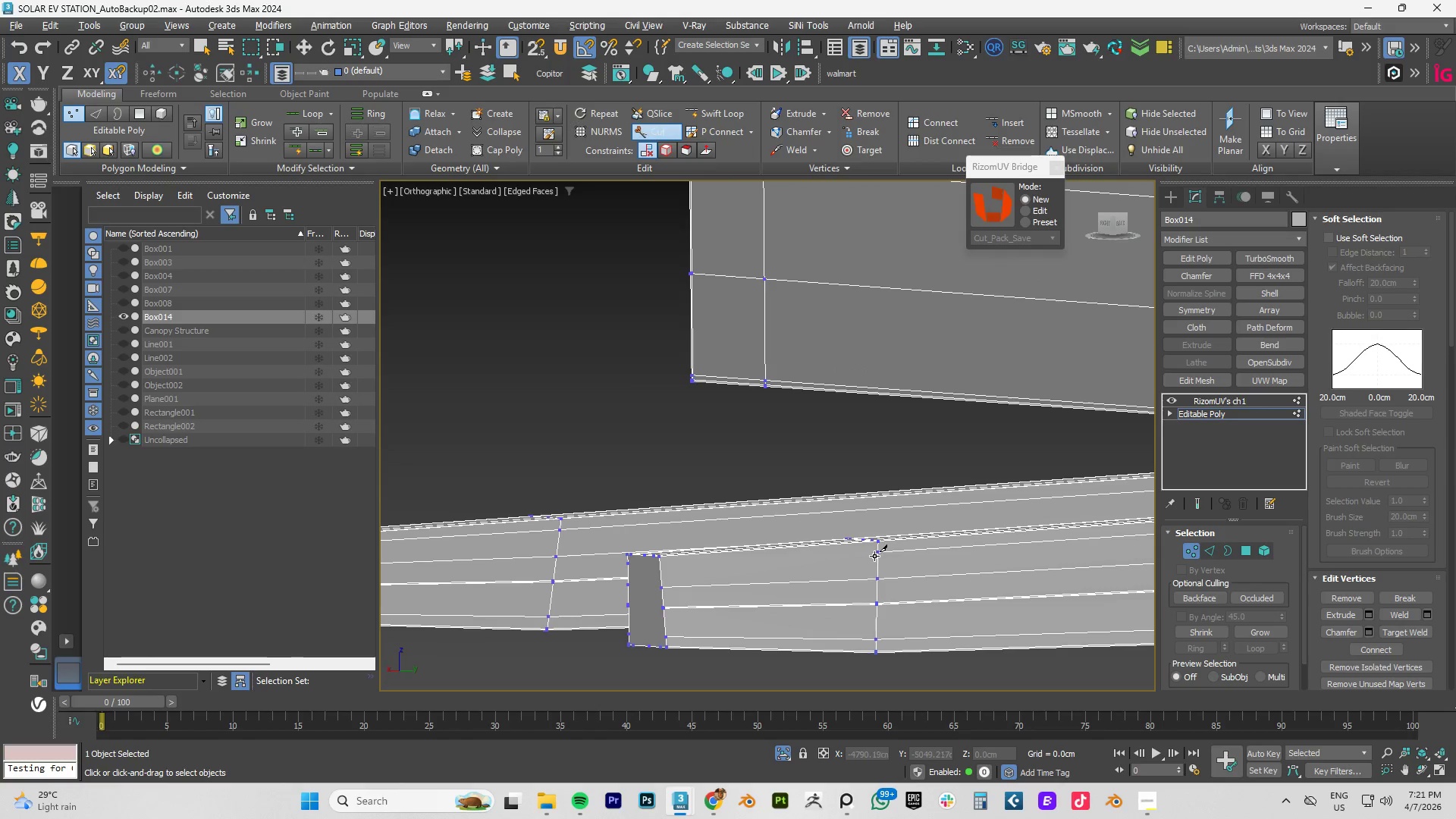 
left_click([876, 554])
 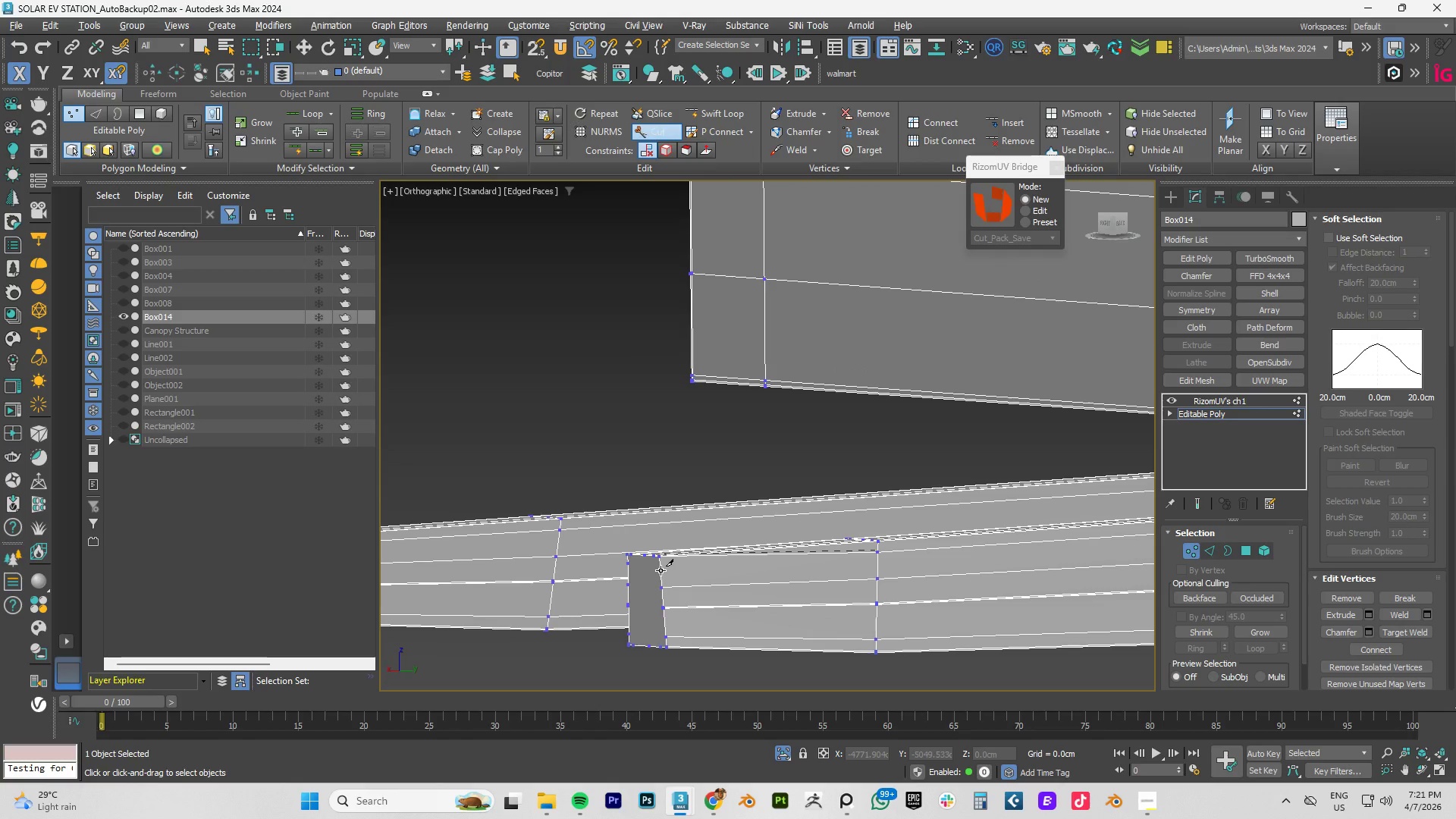 
scroll: coordinate [661, 567], scroll_direction: up, amount: 5.0
 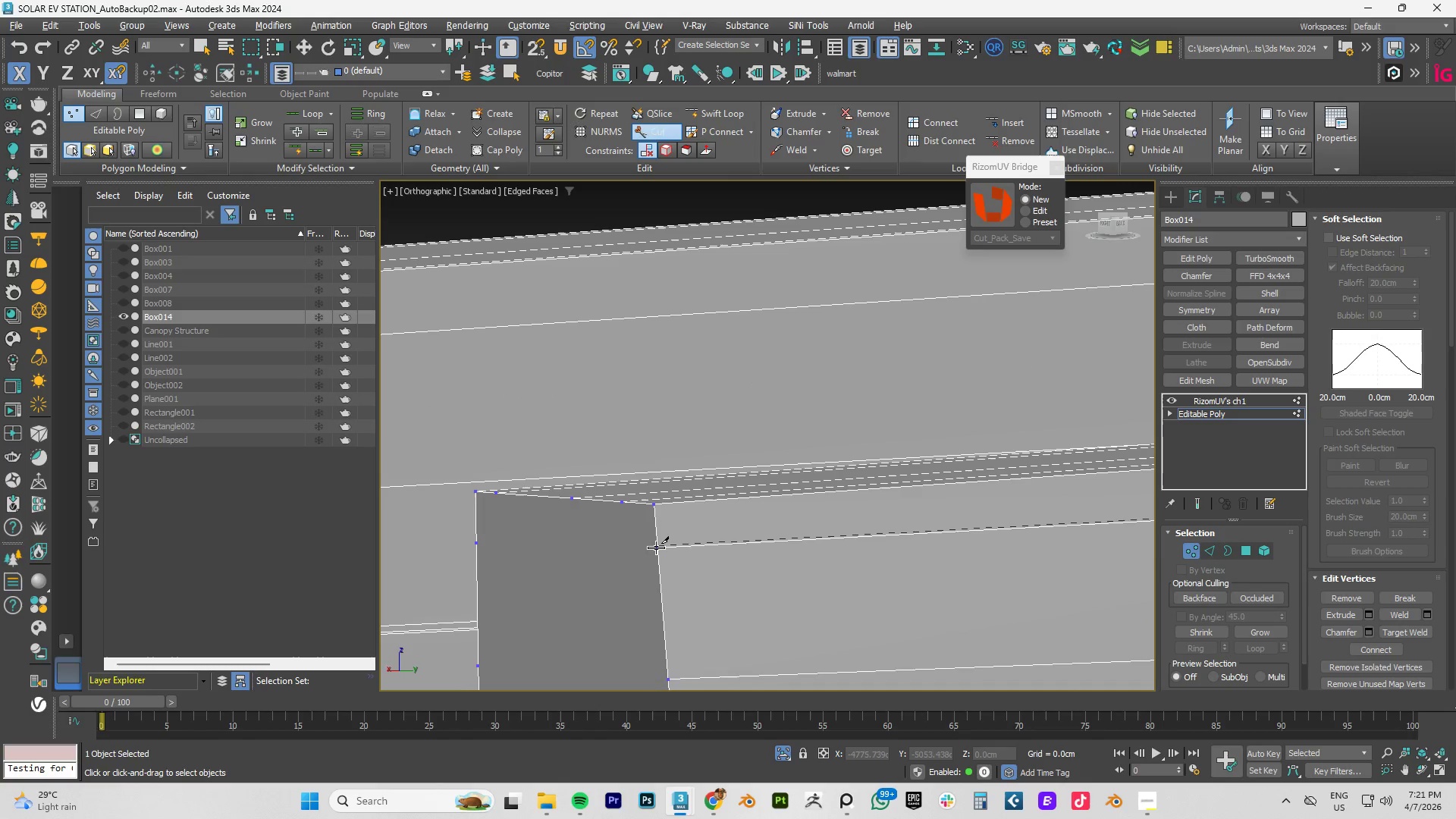 
left_click([656, 547])
 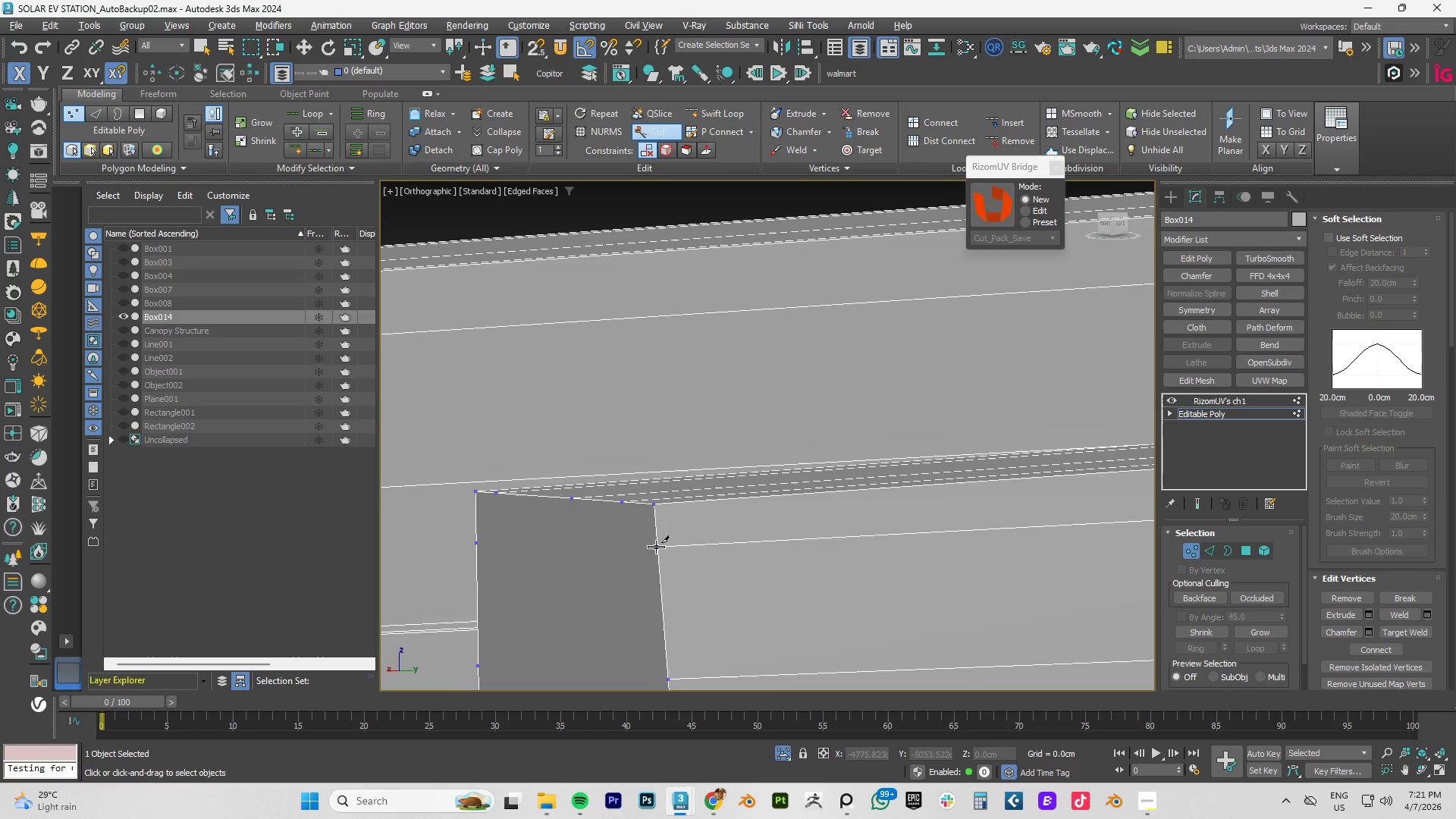 
right_click([656, 547])
 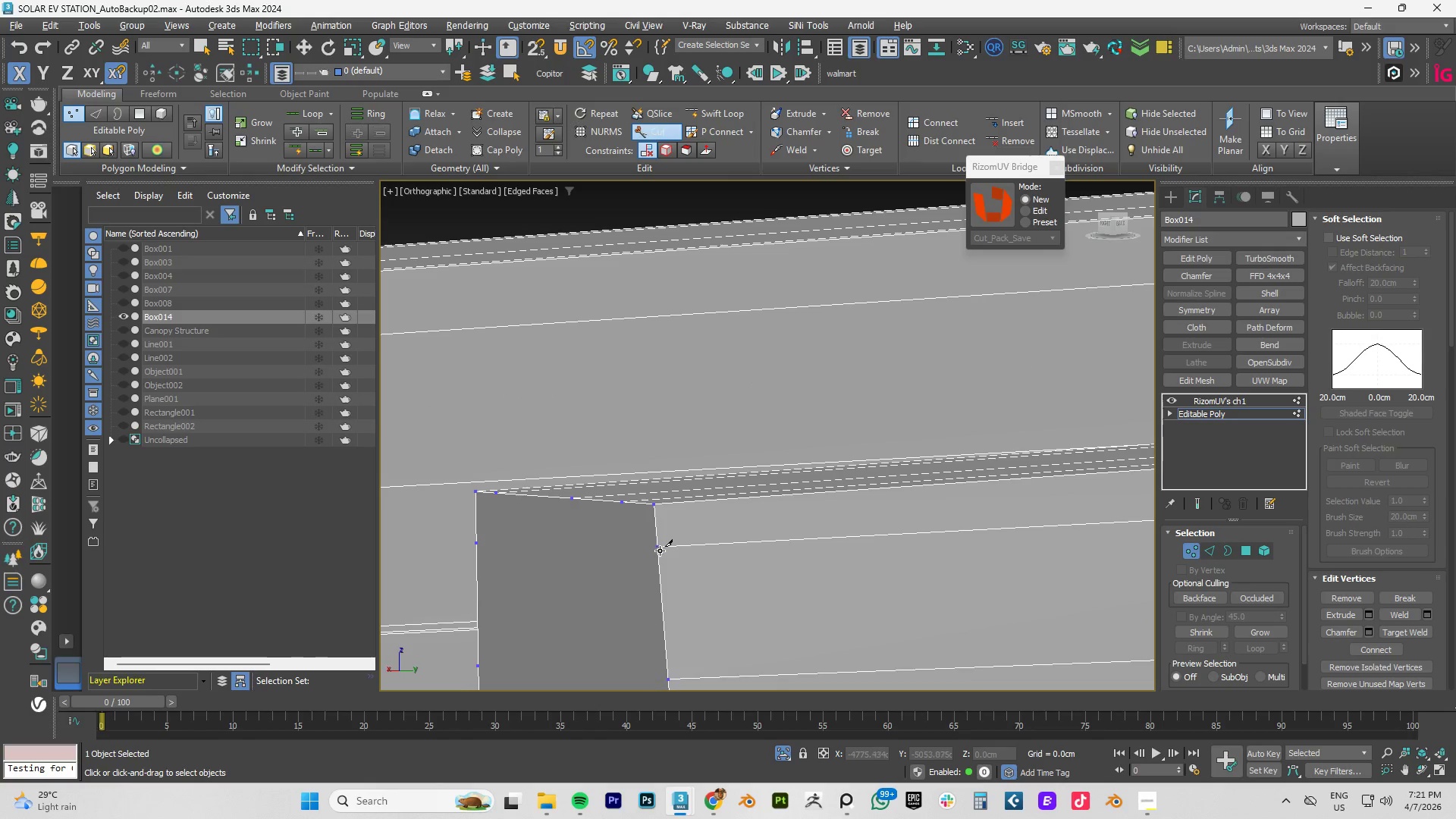 
left_click([654, 548])
 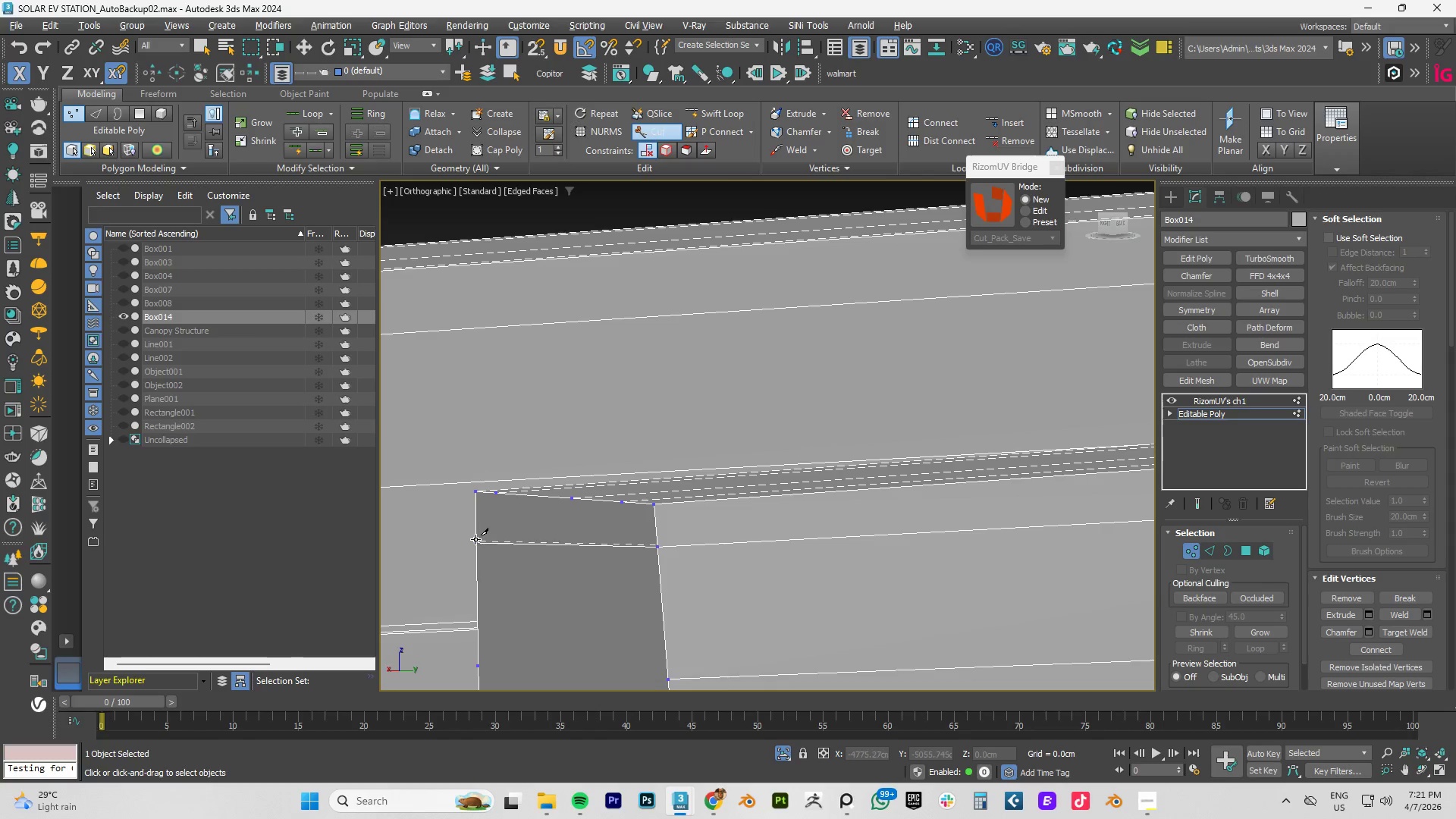 
left_click([475, 540])
 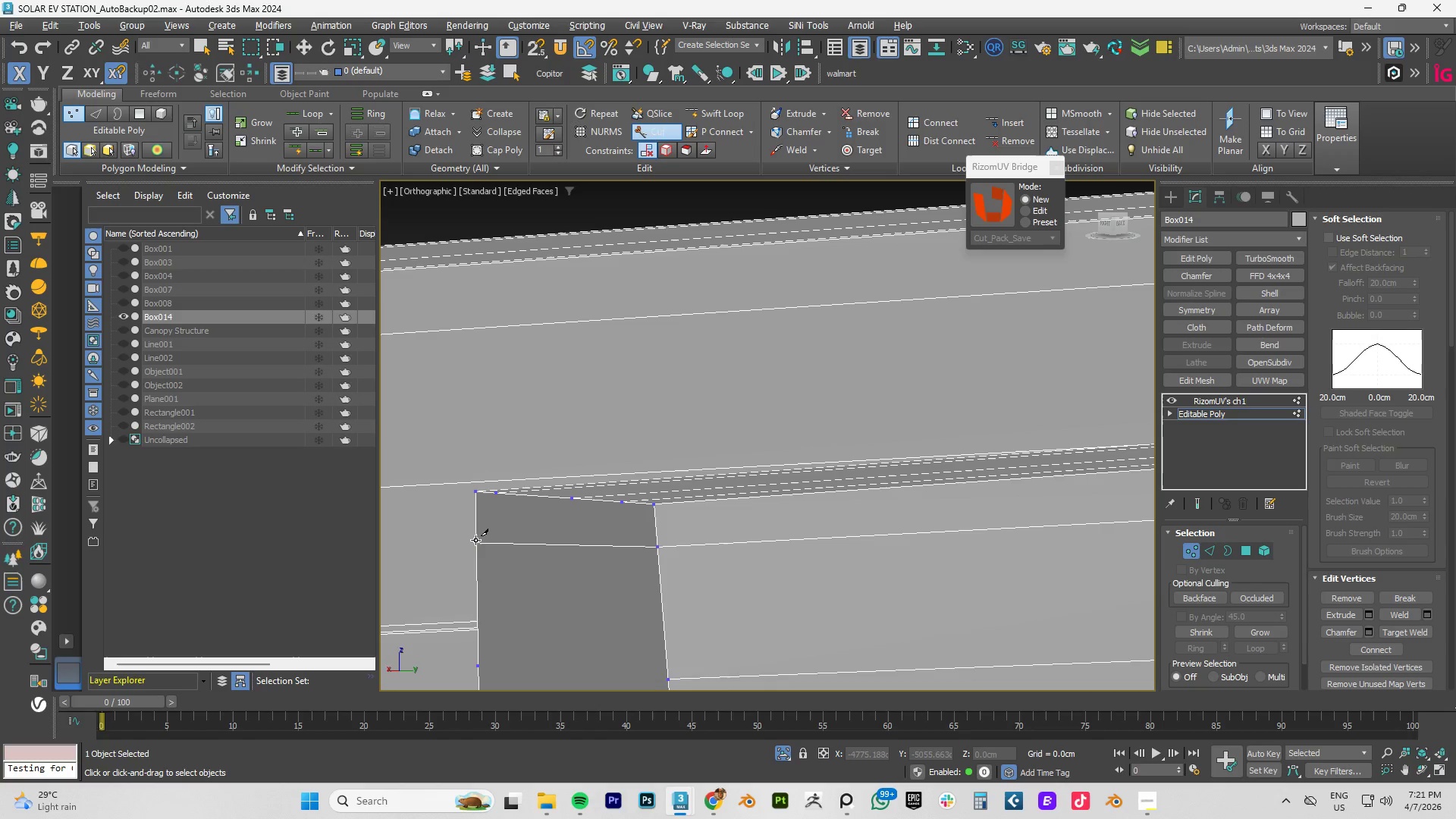 
right_click([475, 540])
 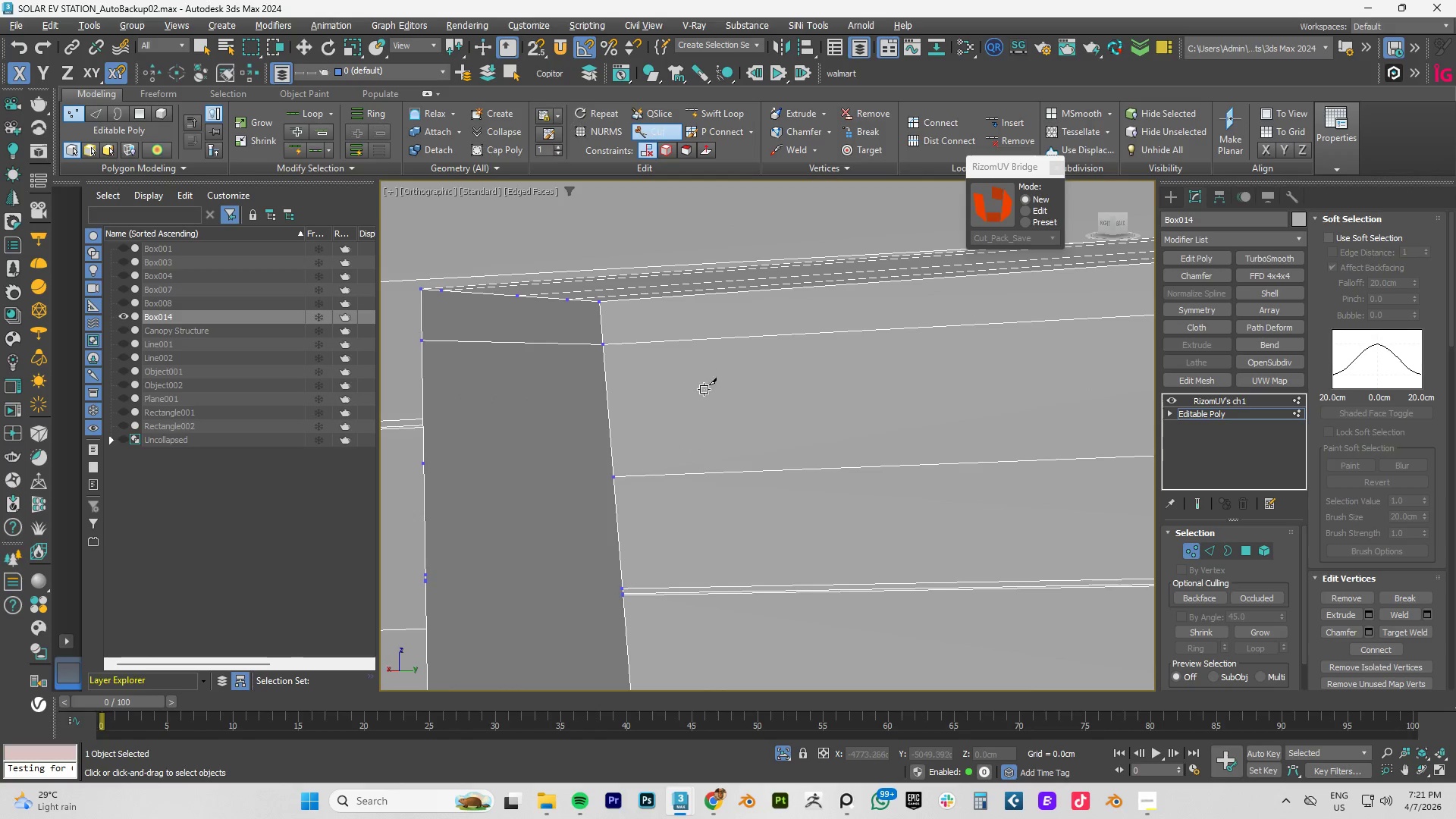 
scroll: coordinate [672, 494], scroll_direction: down, amount: 3.0
 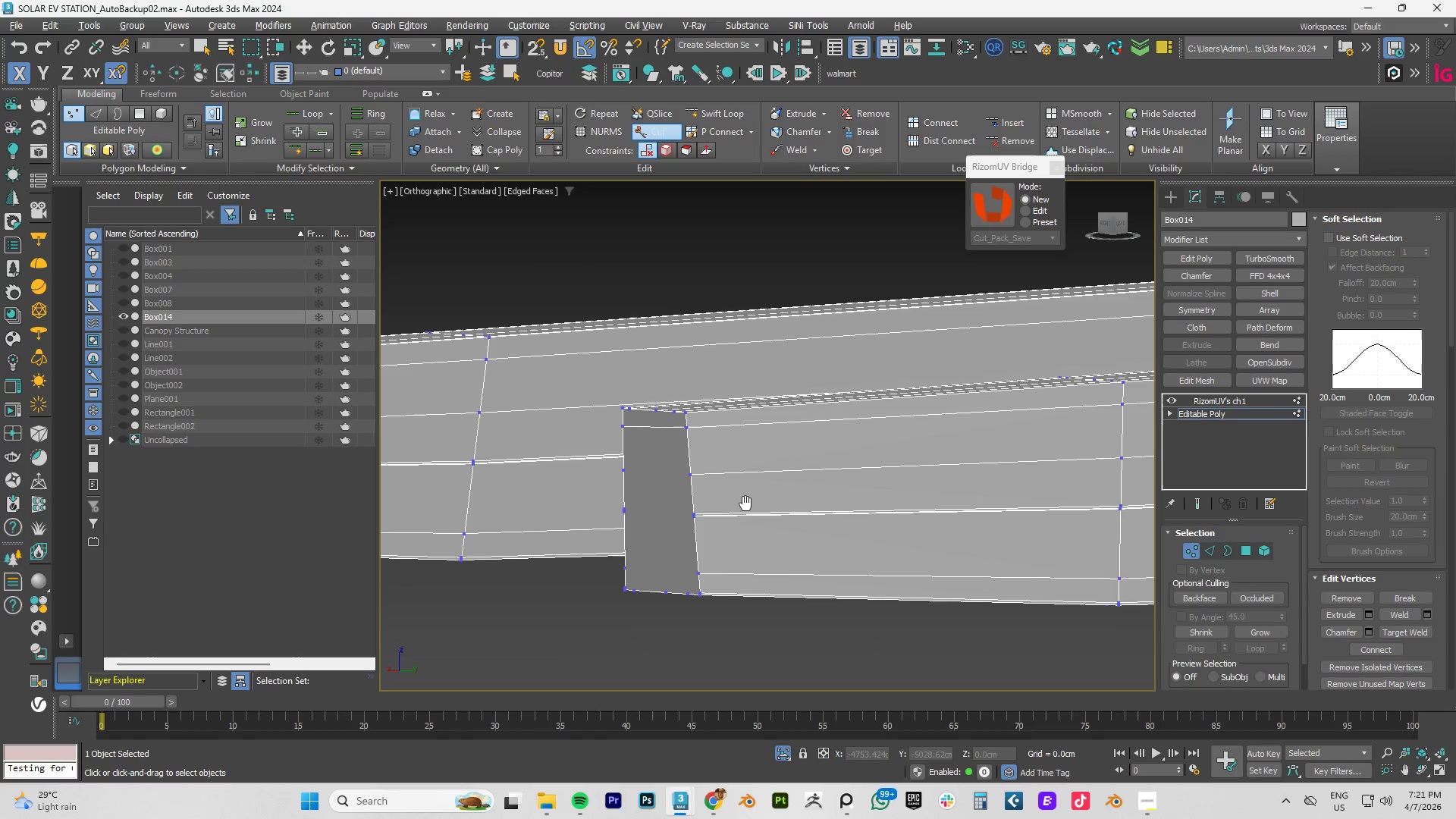 
hold_key(key=AltLeft, duration=0.55)
 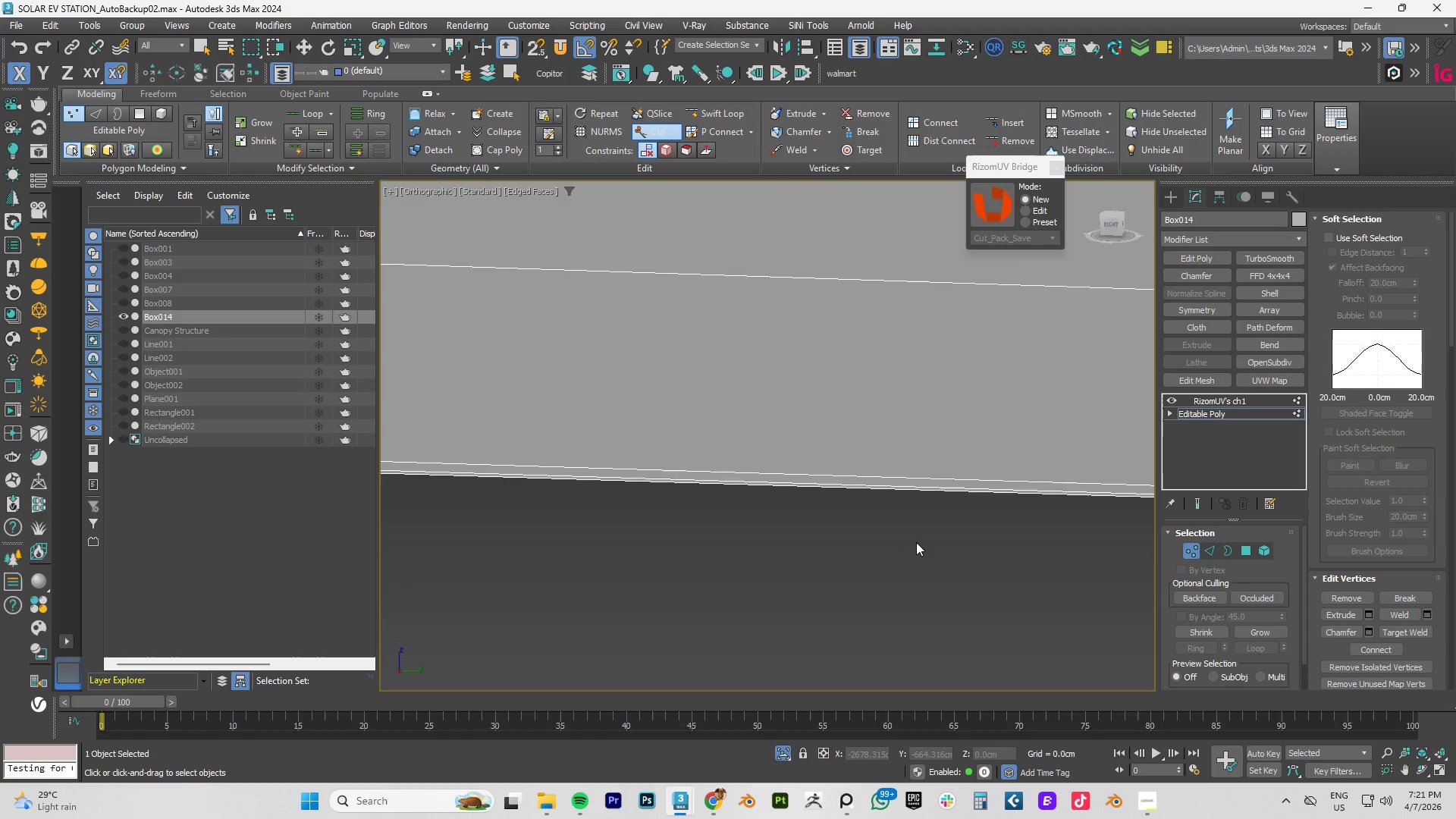 
scroll: coordinate [930, 549], scroll_direction: down, amount: 7.0
 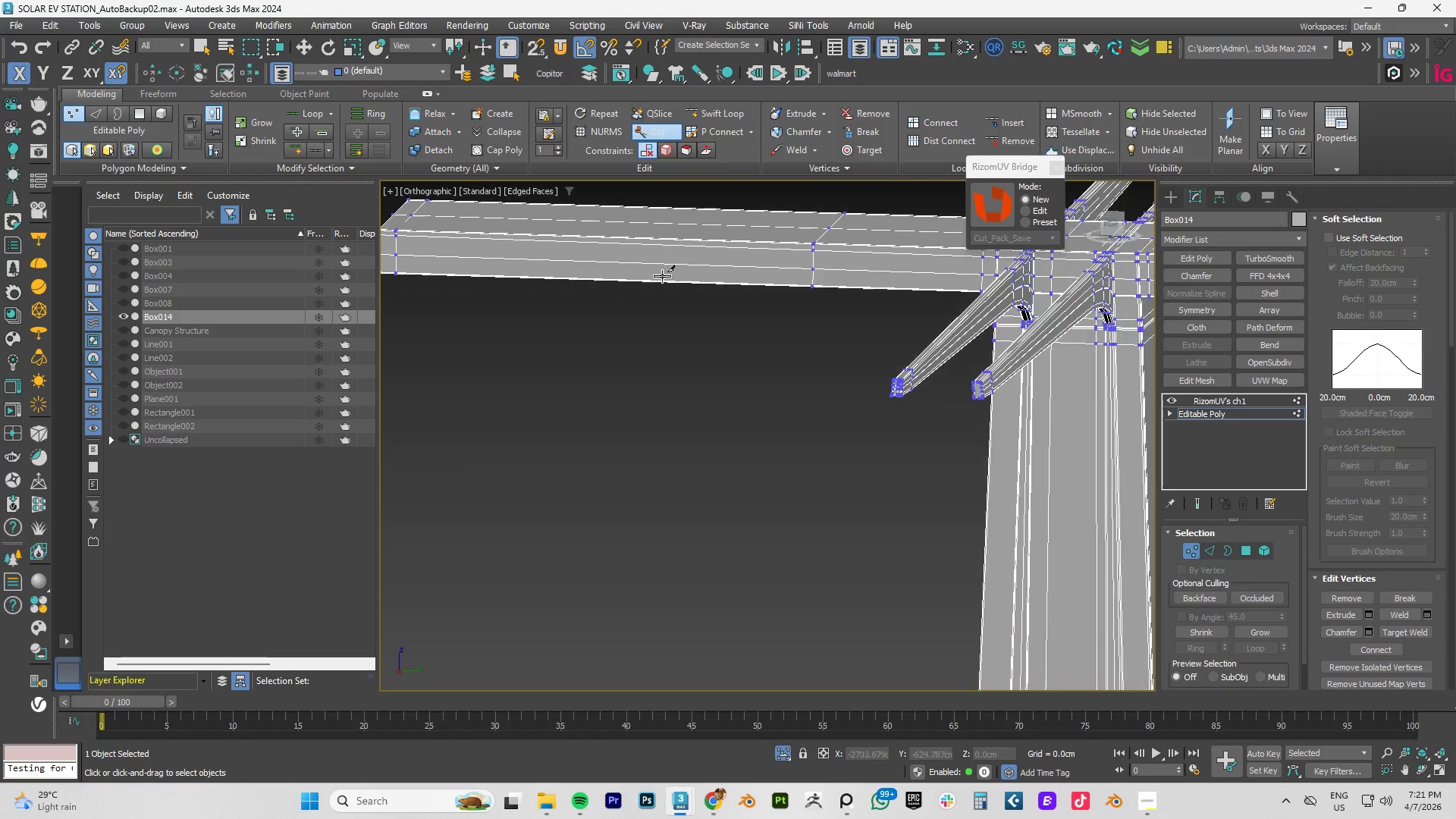 
right_click([764, 416])
 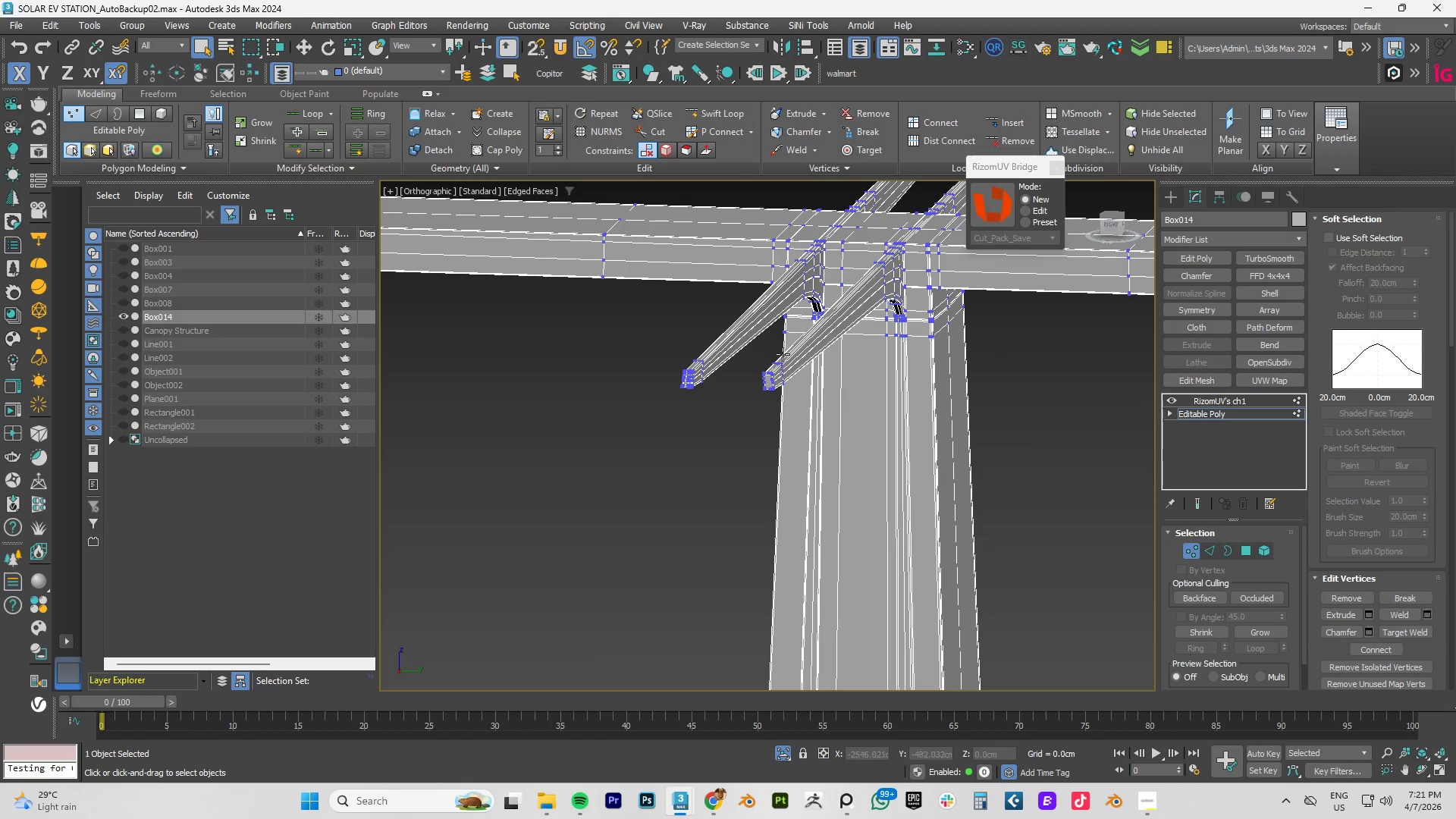 
scroll: coordinate [780, 315], scroll_direction: none, amount: 0.0
 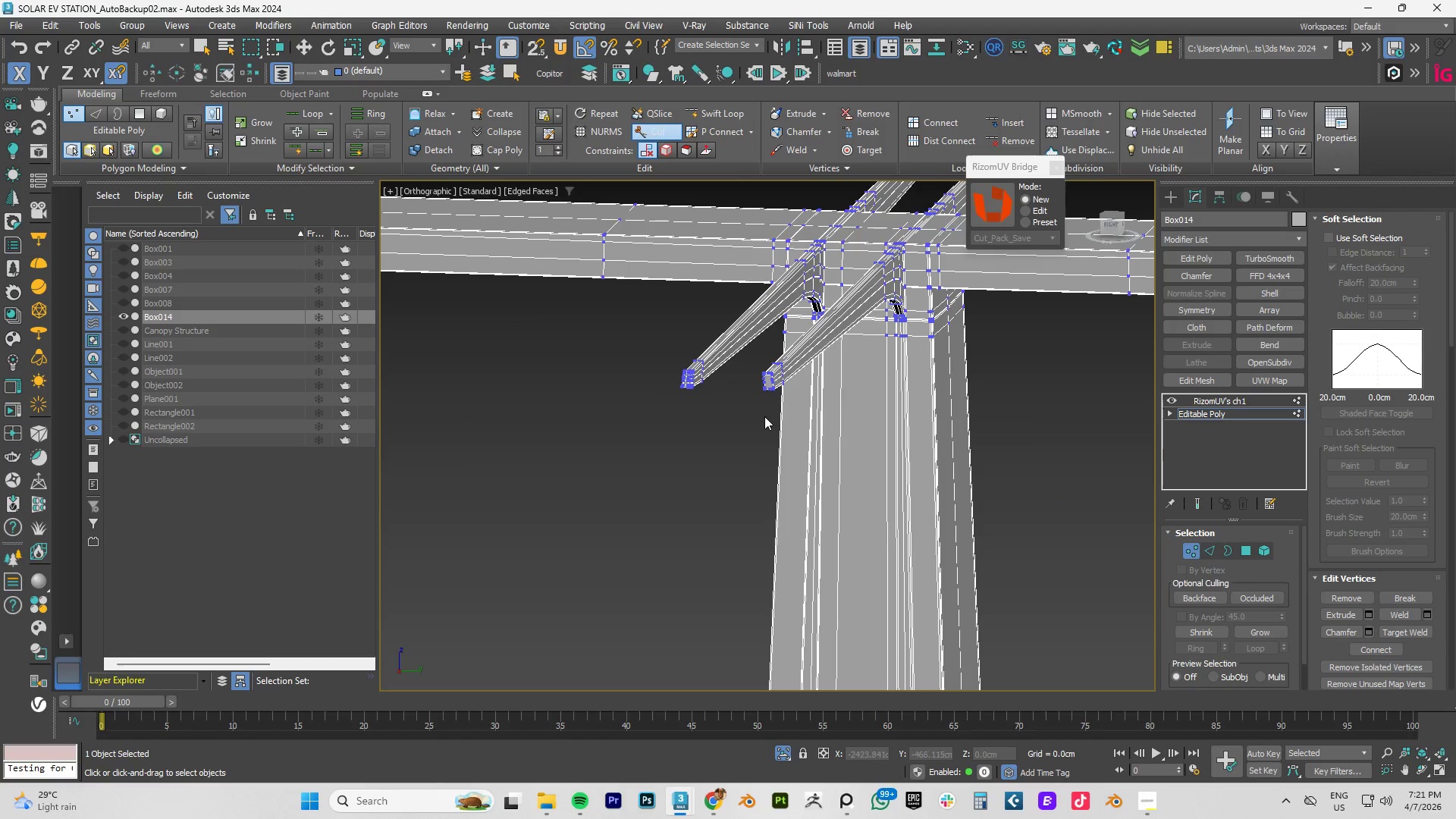 
left_click_drag(start_coordinate=[802, 351], to_coordinate=[748, 429])
 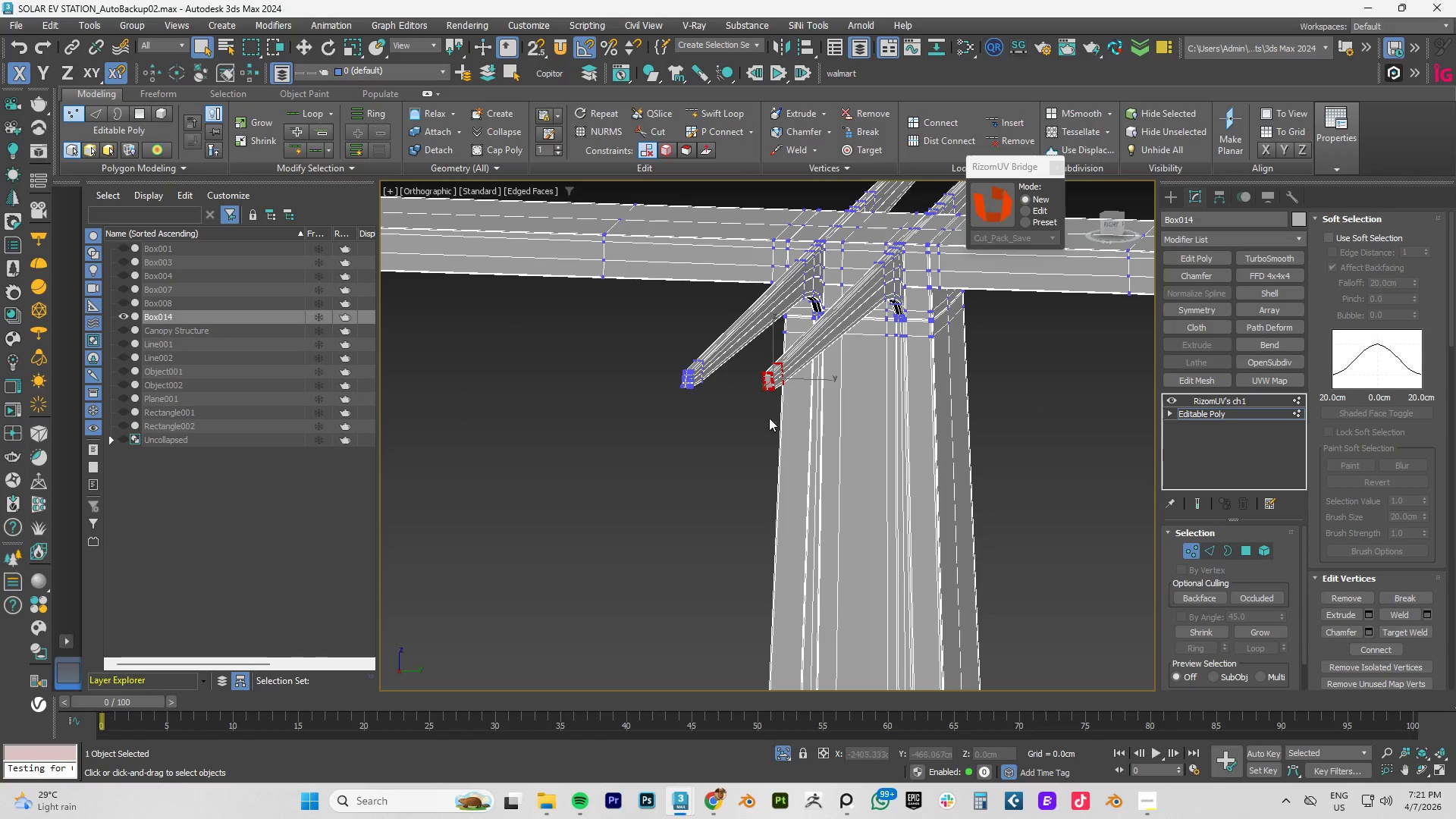 
hold_key(key=AltLeft, duration=0.53)
 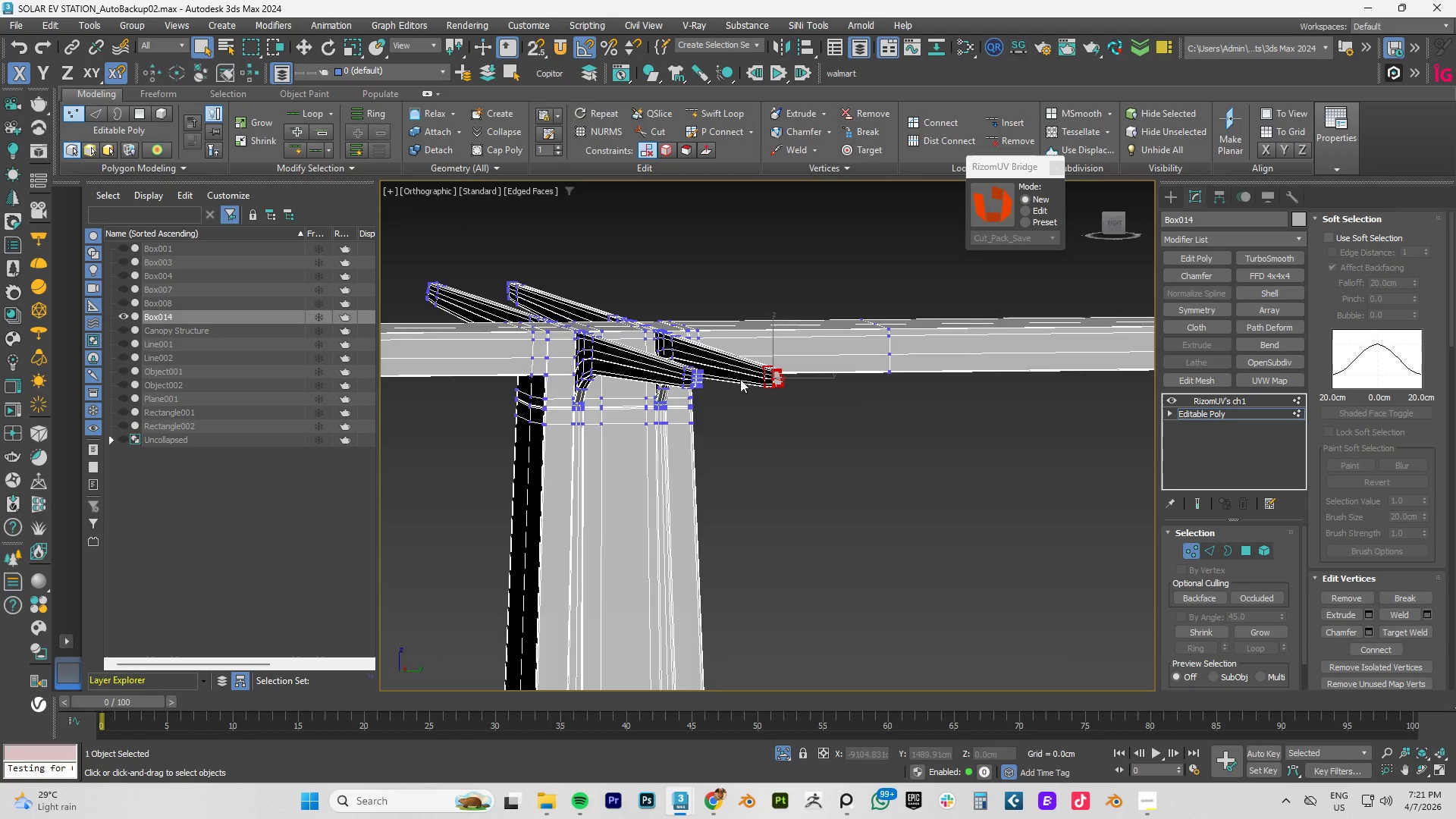 
hold_key(key=AltLeft, duration=0.58)
 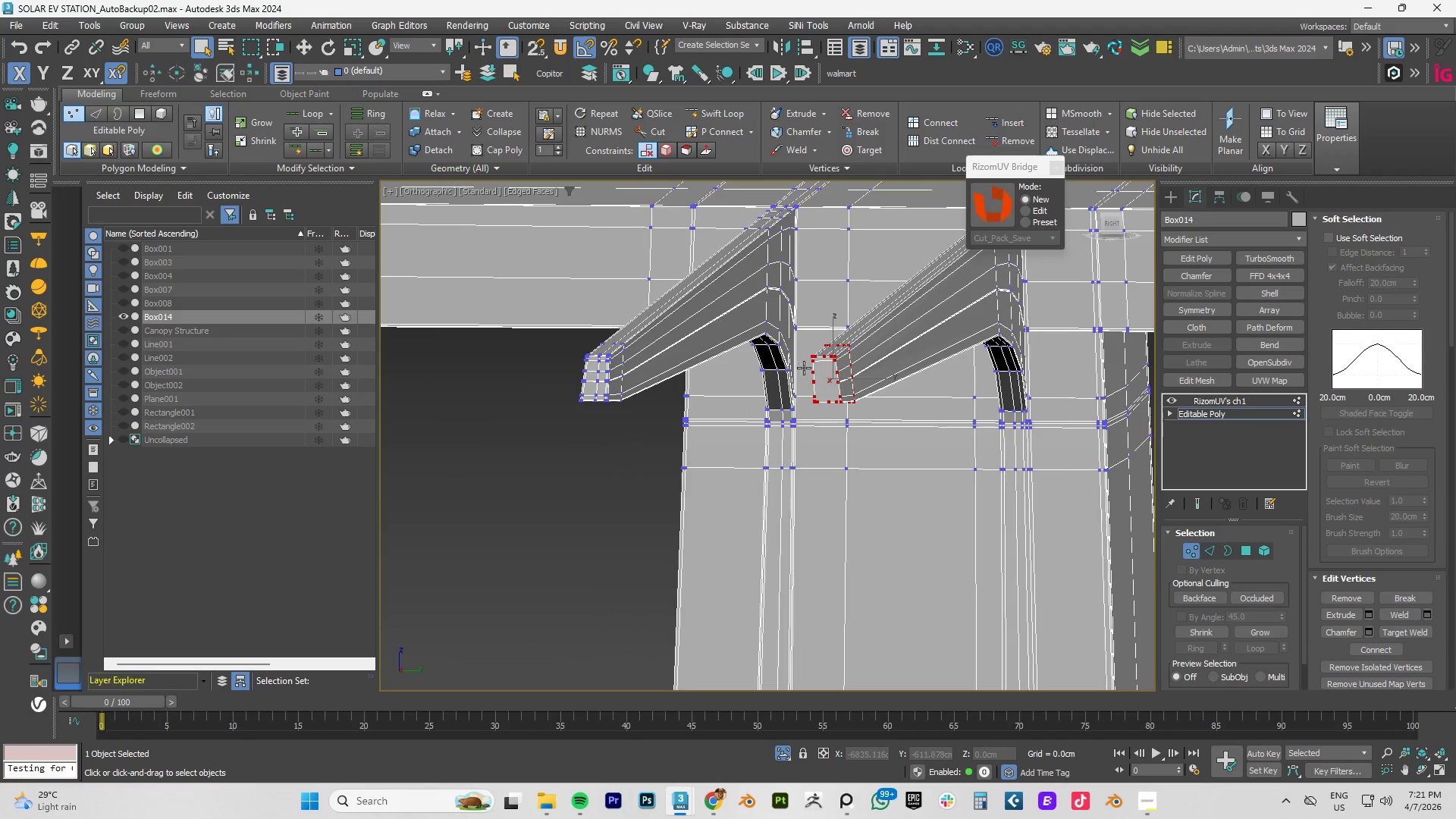 
scroll: coordinate [741, 378], scroll_direction: up, amount: 3.0
 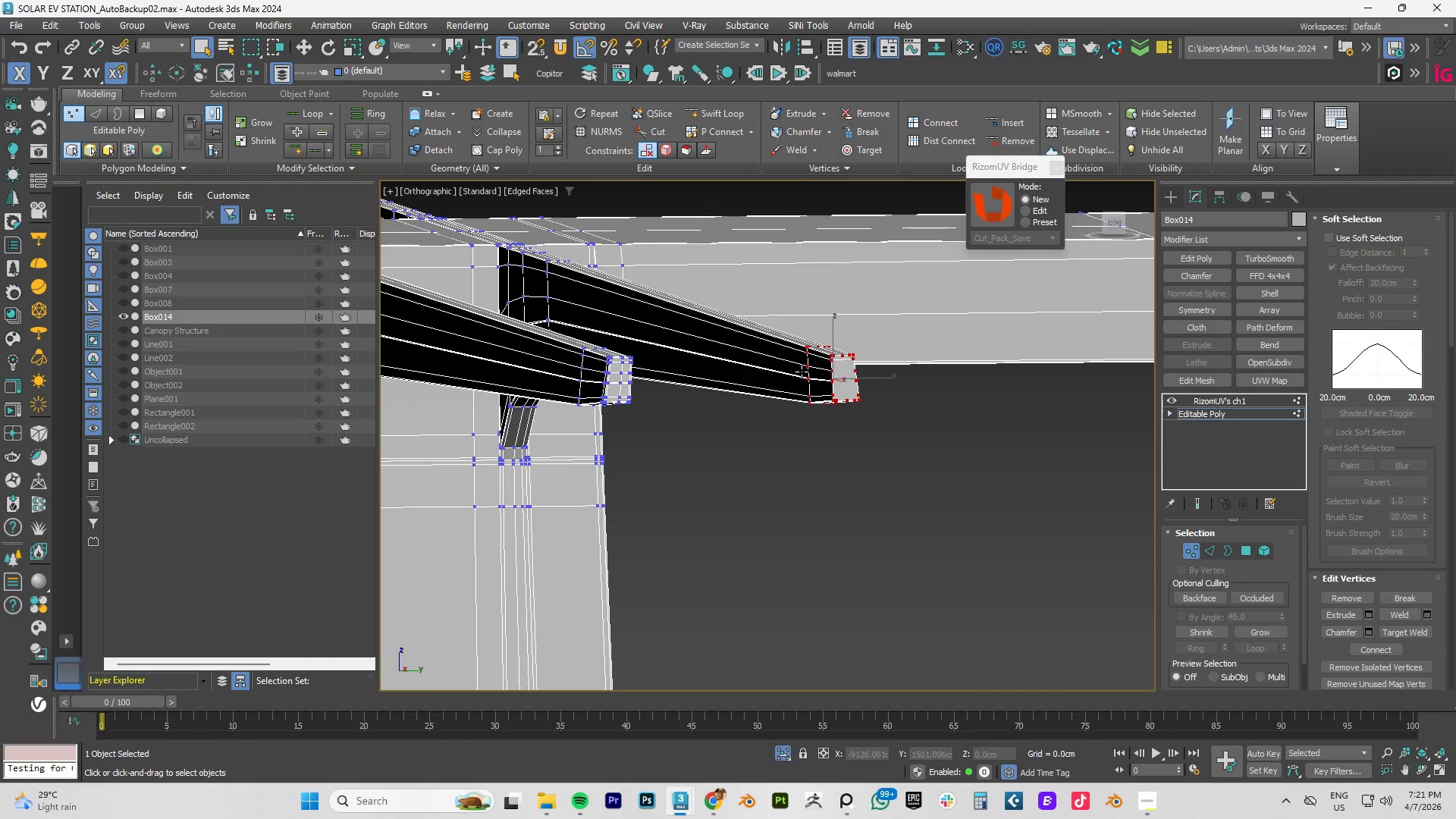 
hold_key(key=AltLeft, duration=0.48)
 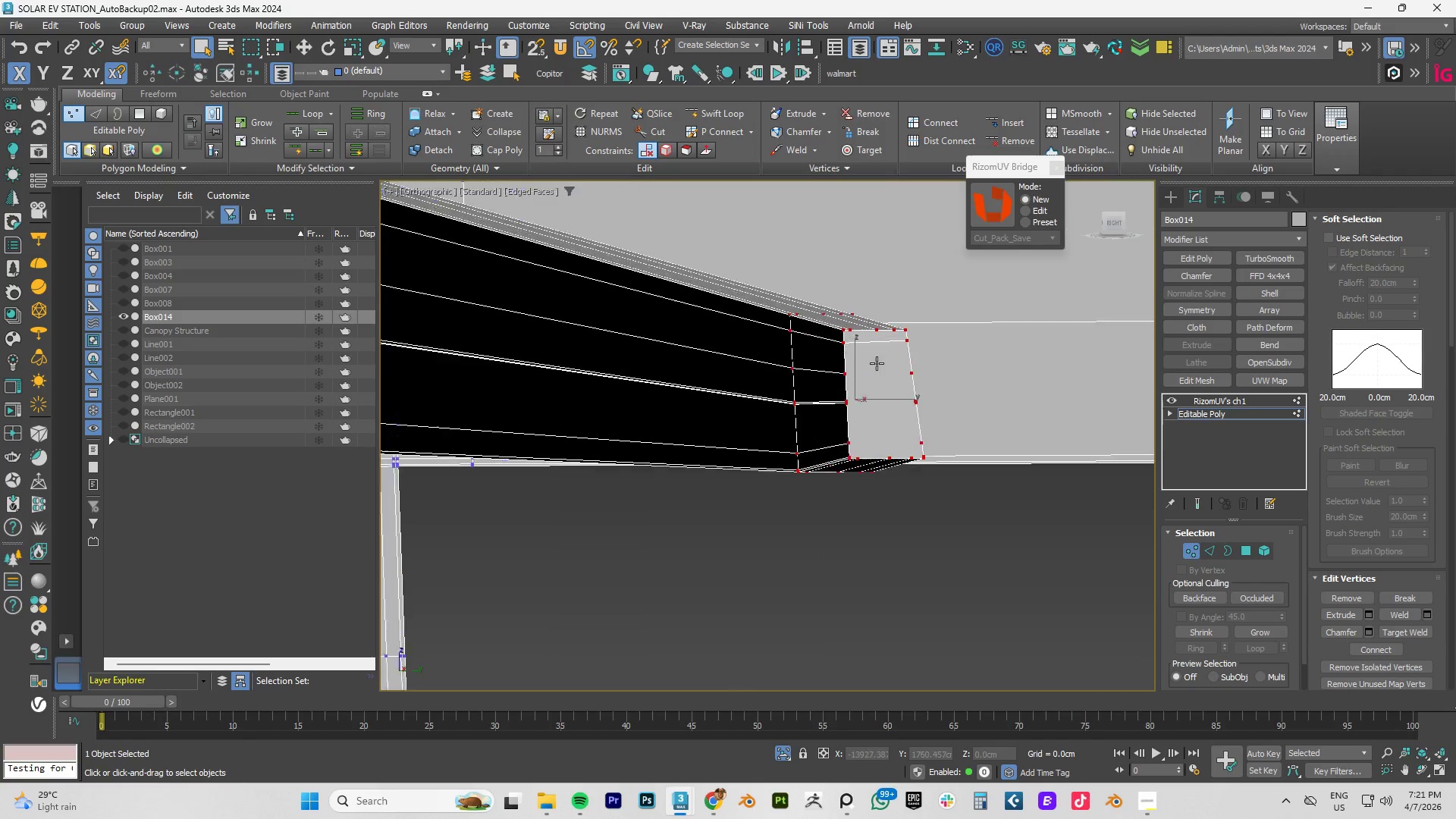 
scroll: coordinate [877, 363], scroll_direction: up, amount: 5.0
 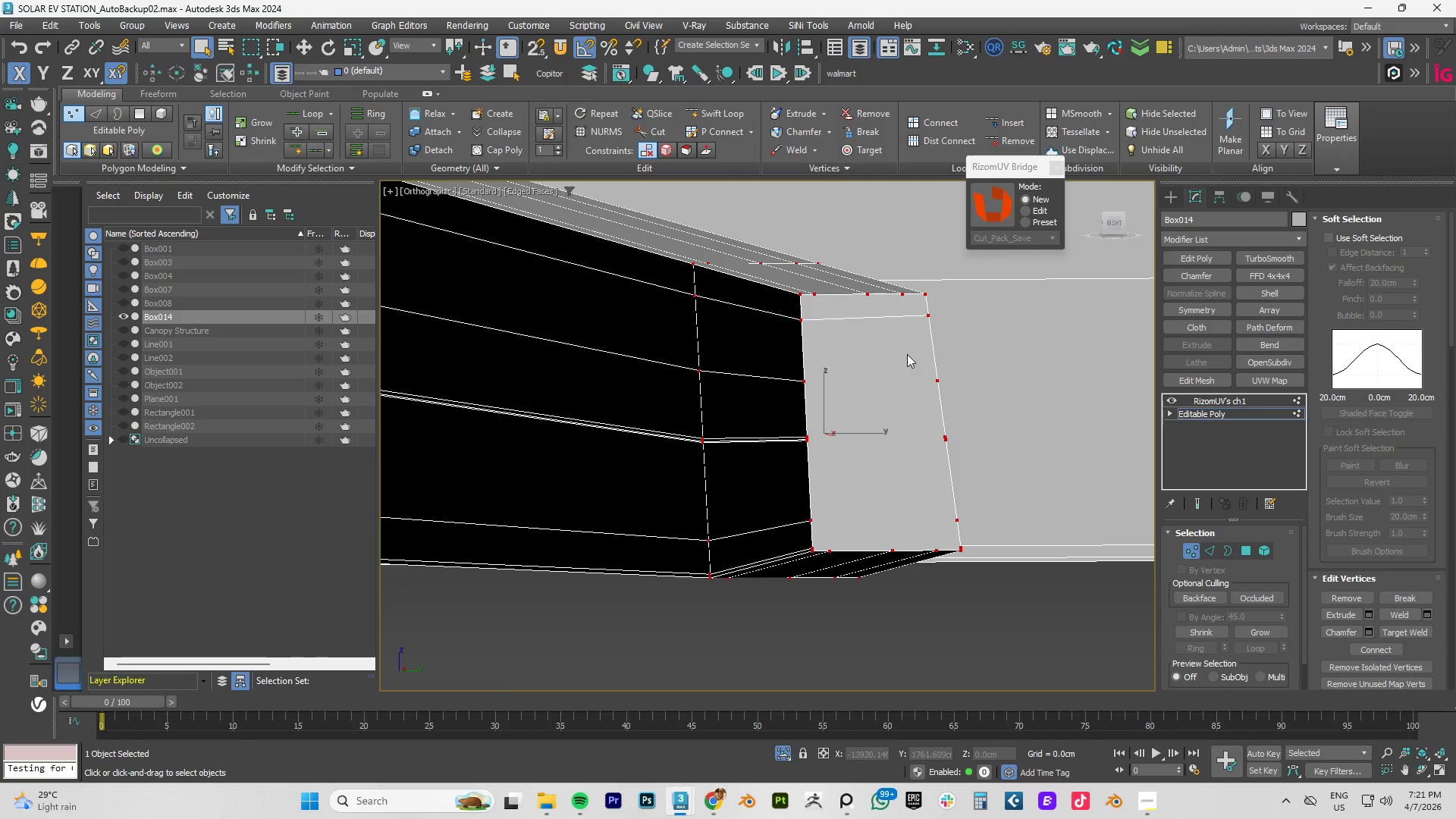 
left_click([925, 353])
 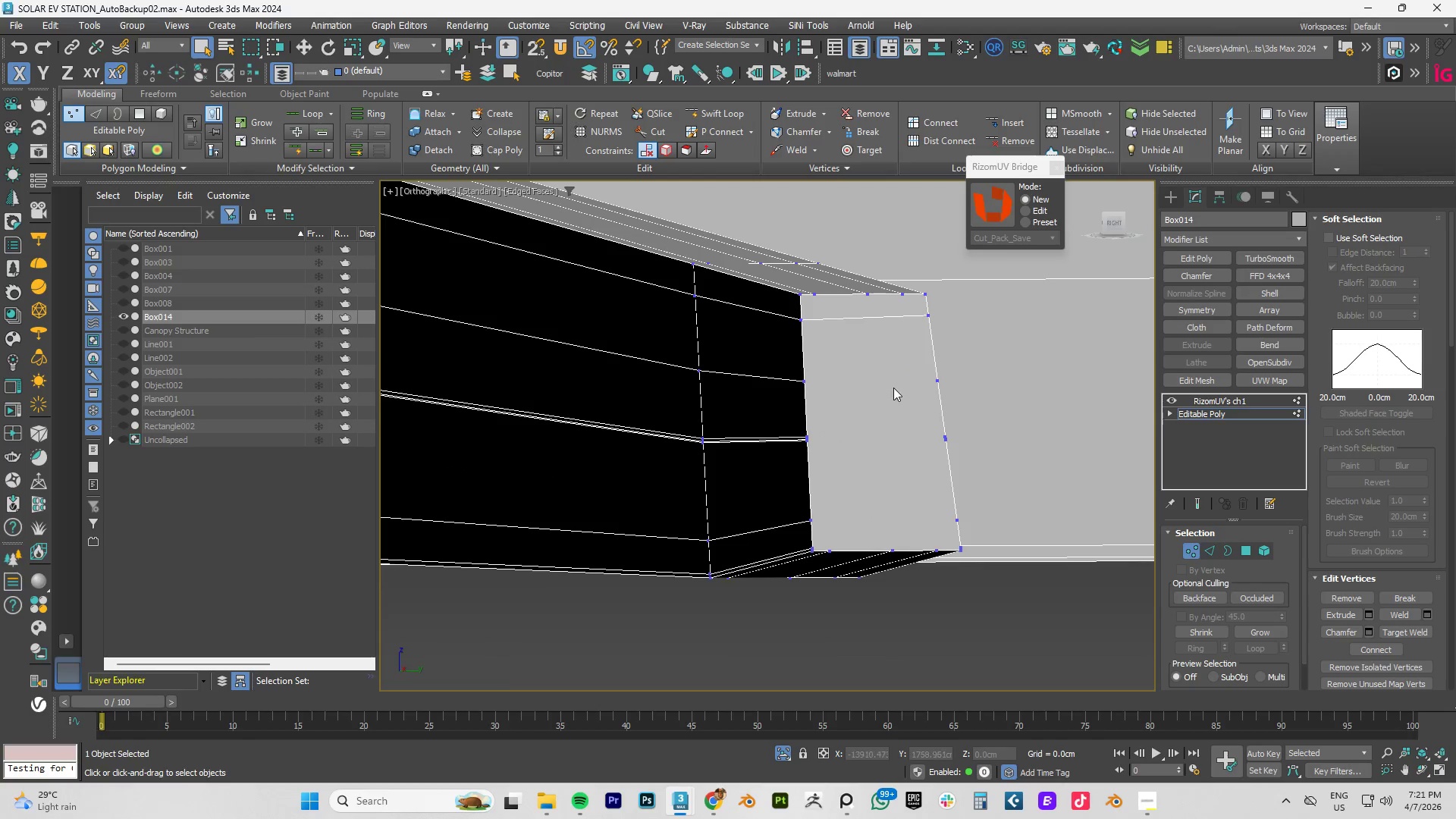 
key(Alt+AltLeft)
 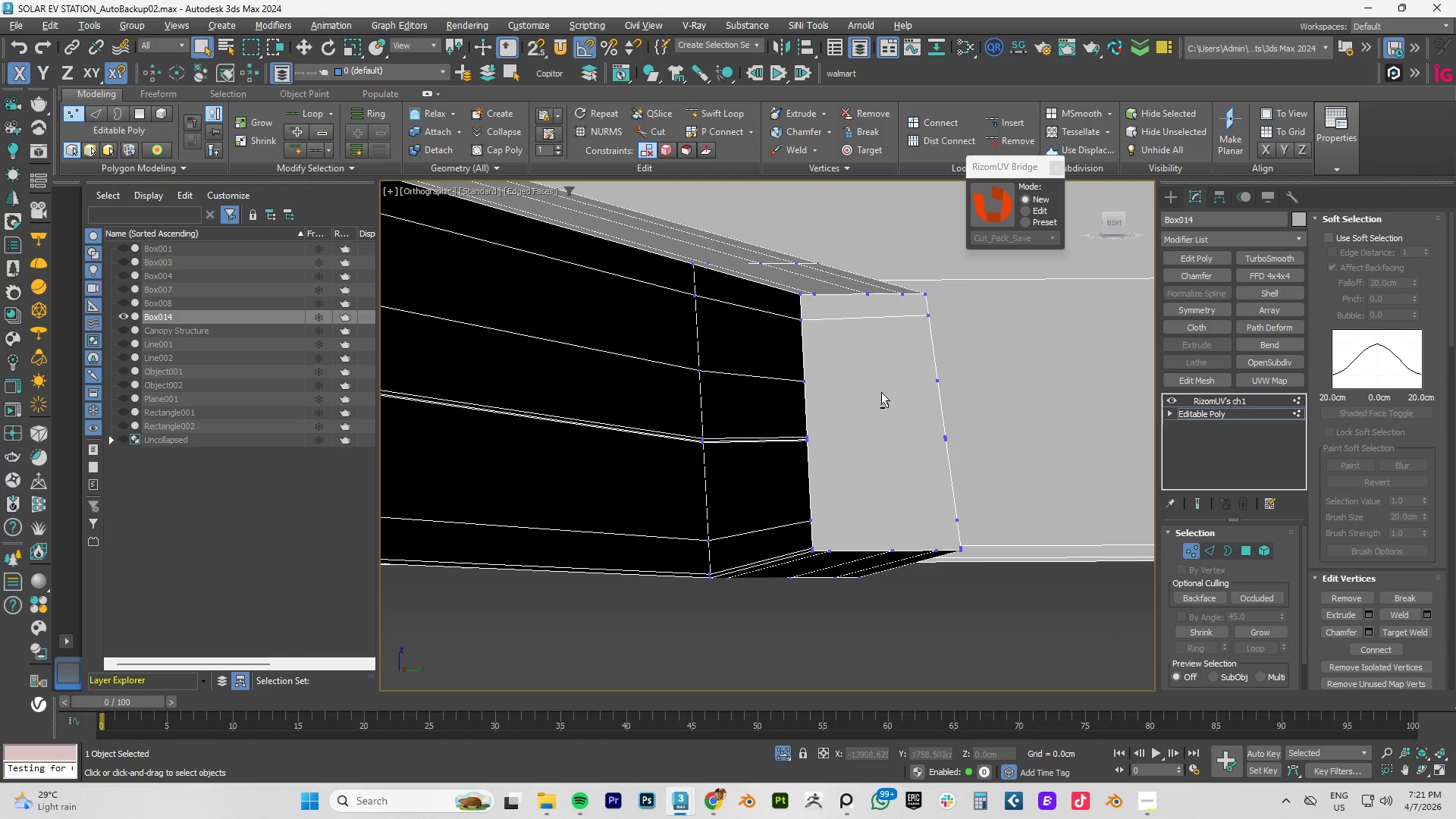 
key(Alt+C)
 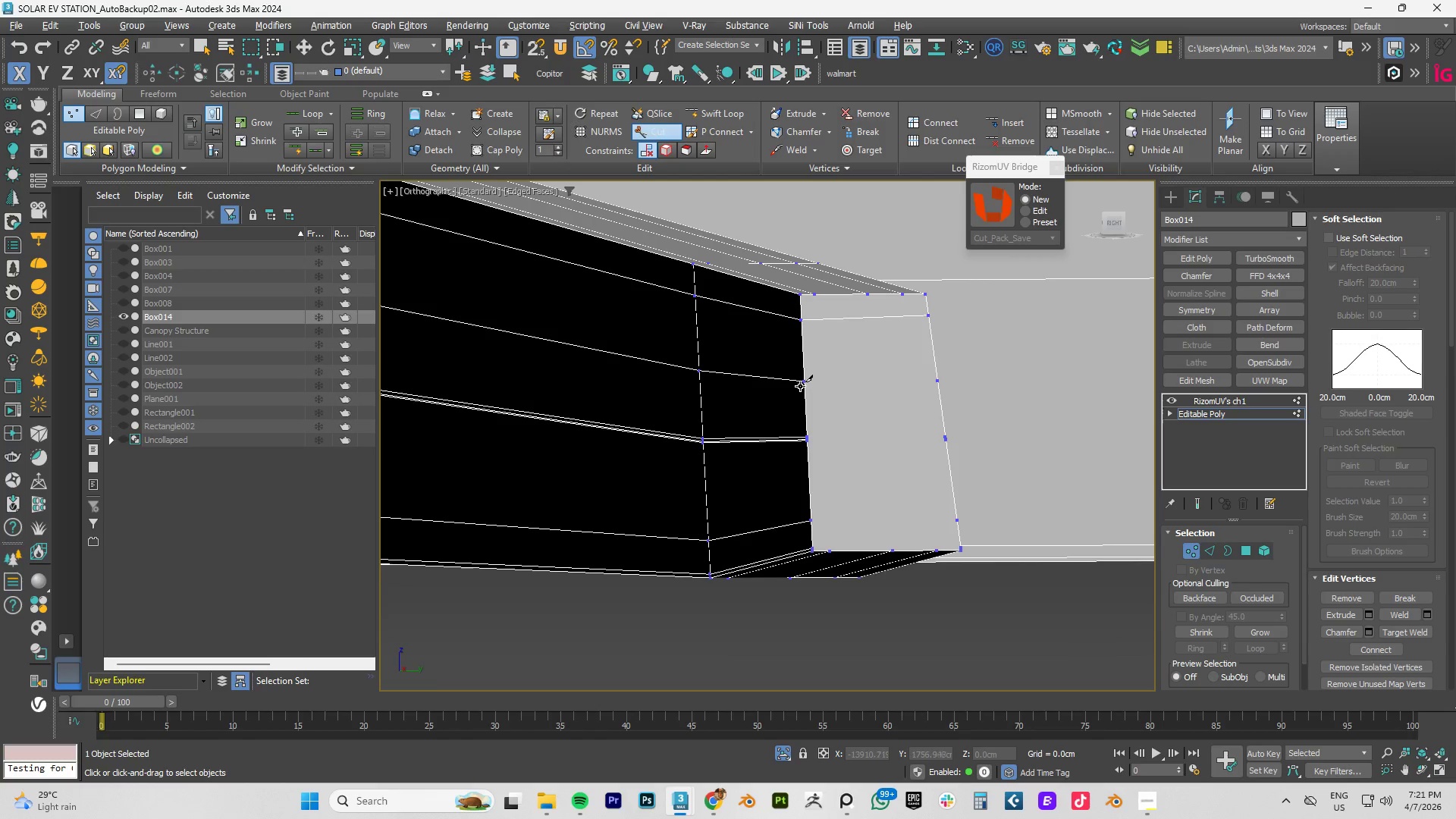 
left_click([802, 384])
 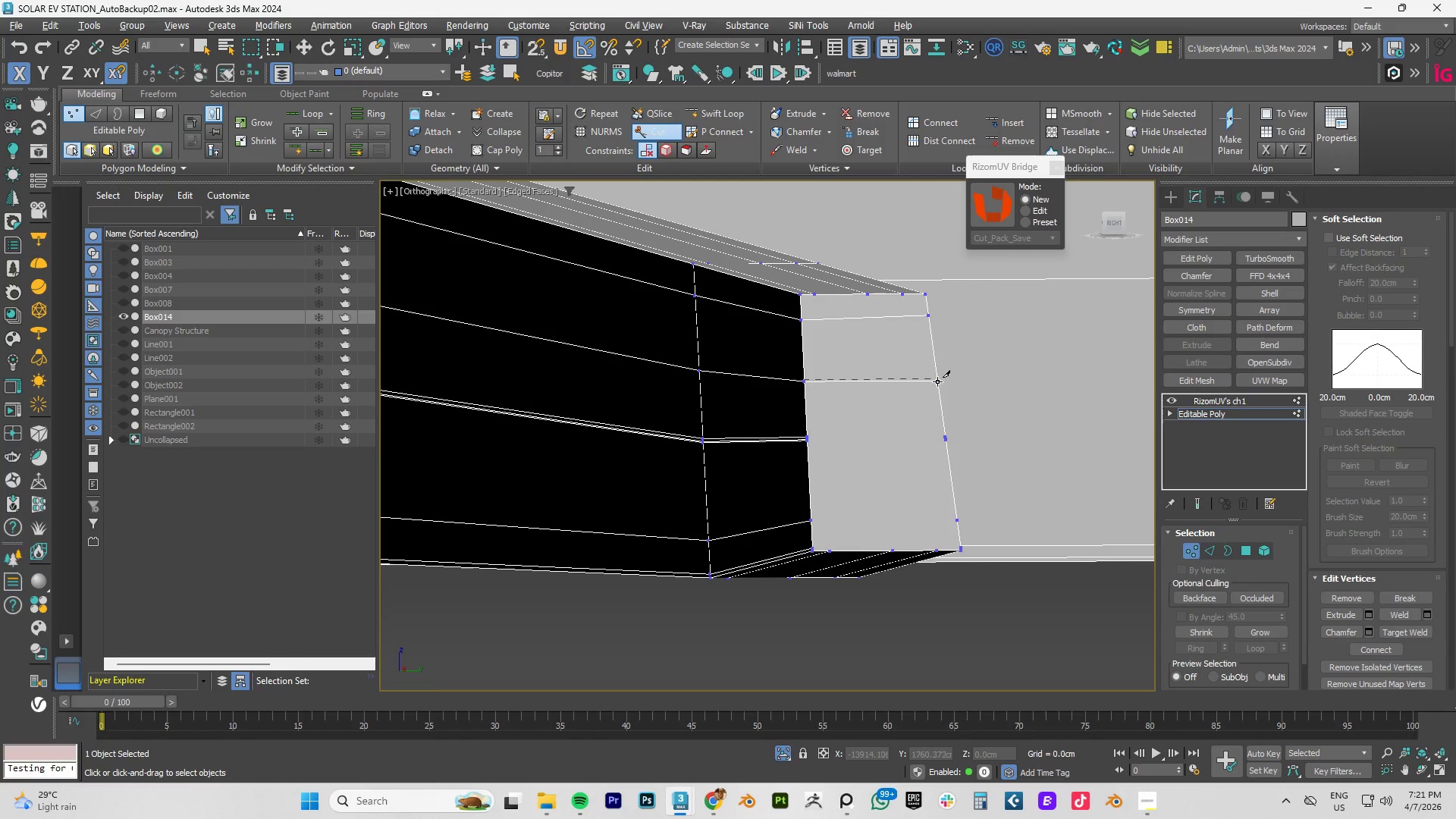 
left_click([937, 381])
 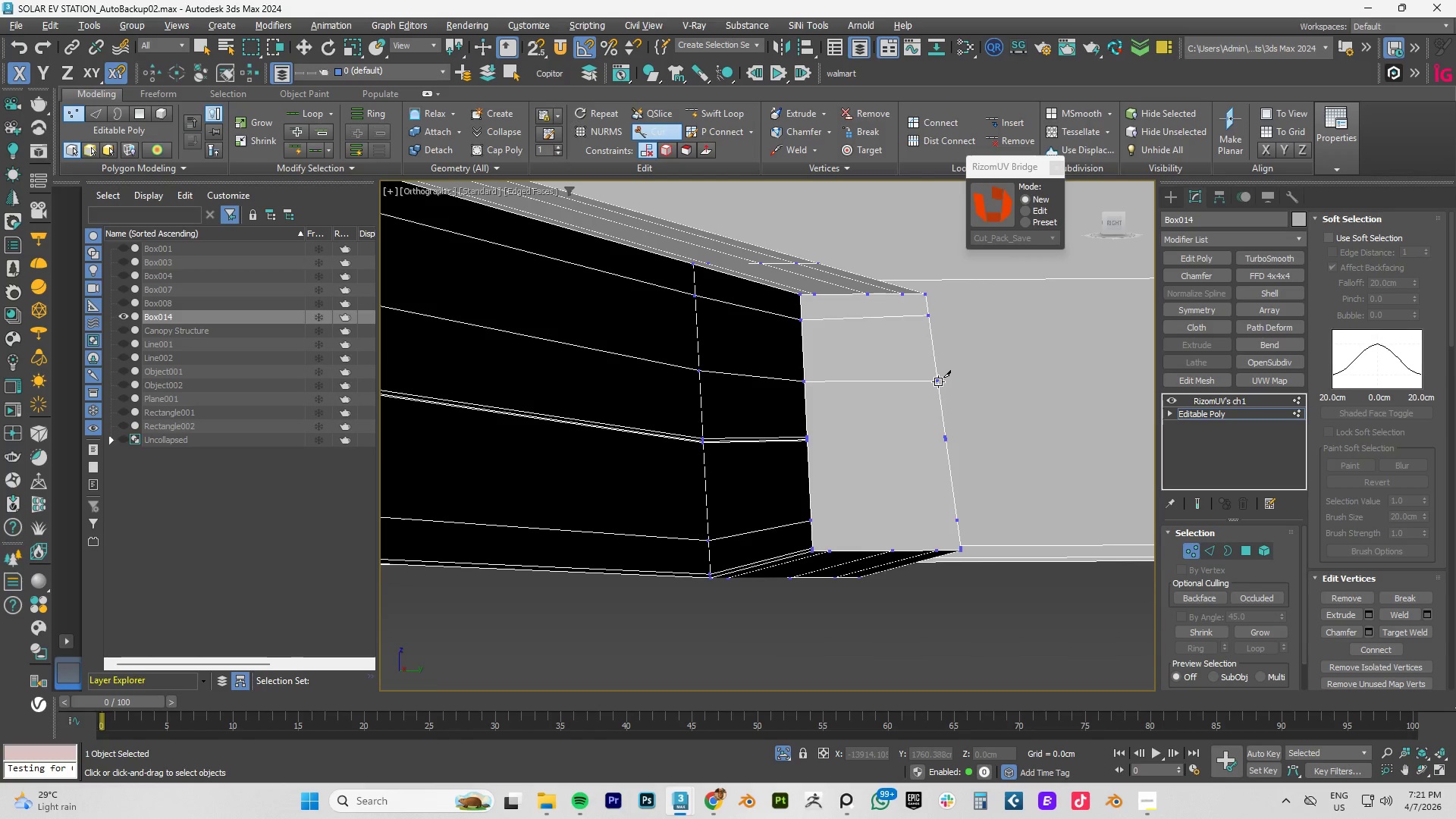 
right_click([938, 381])
 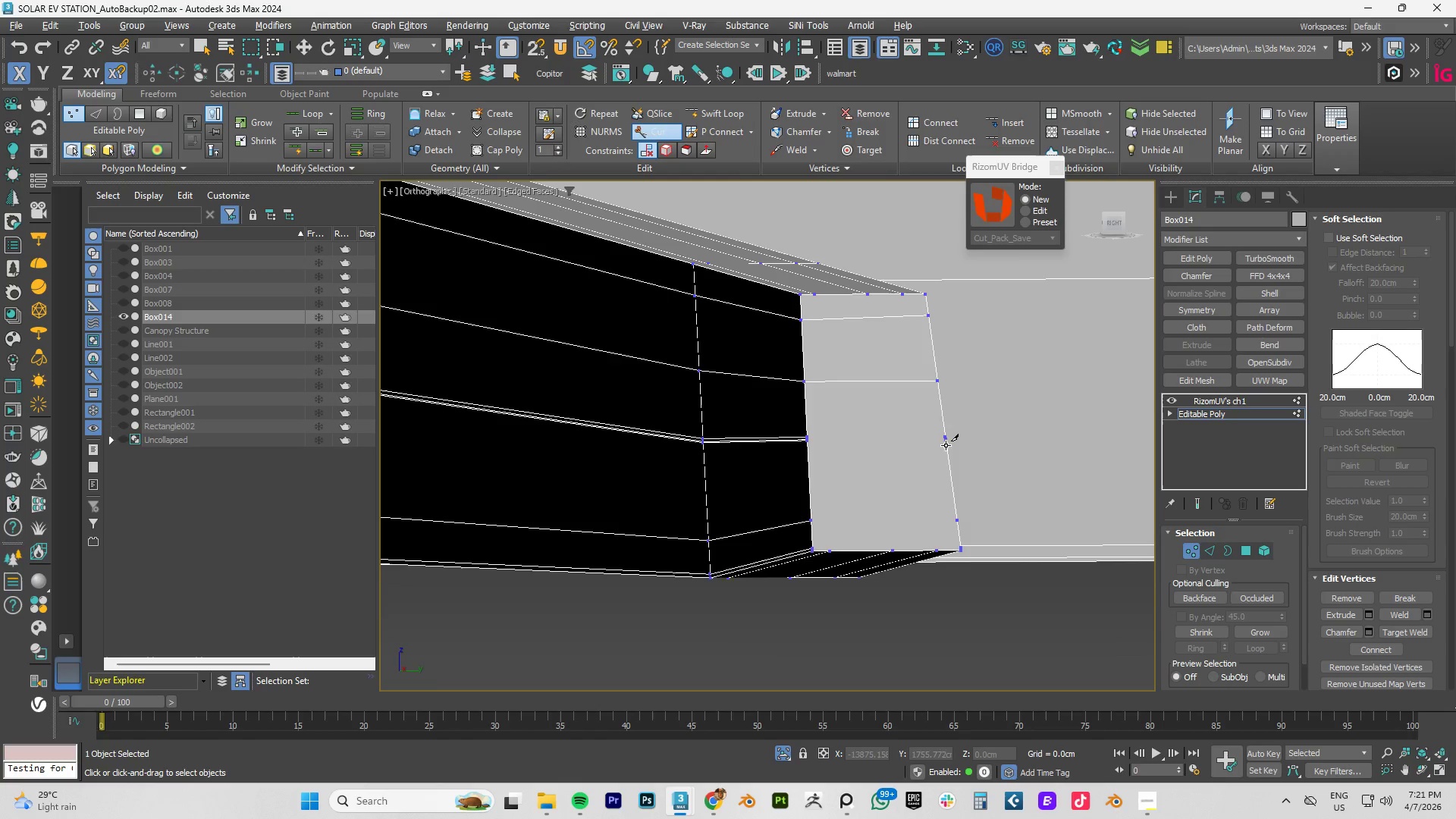 
scroll: coordinate [943, 444], scroll_direction: up, amount: 4.0
 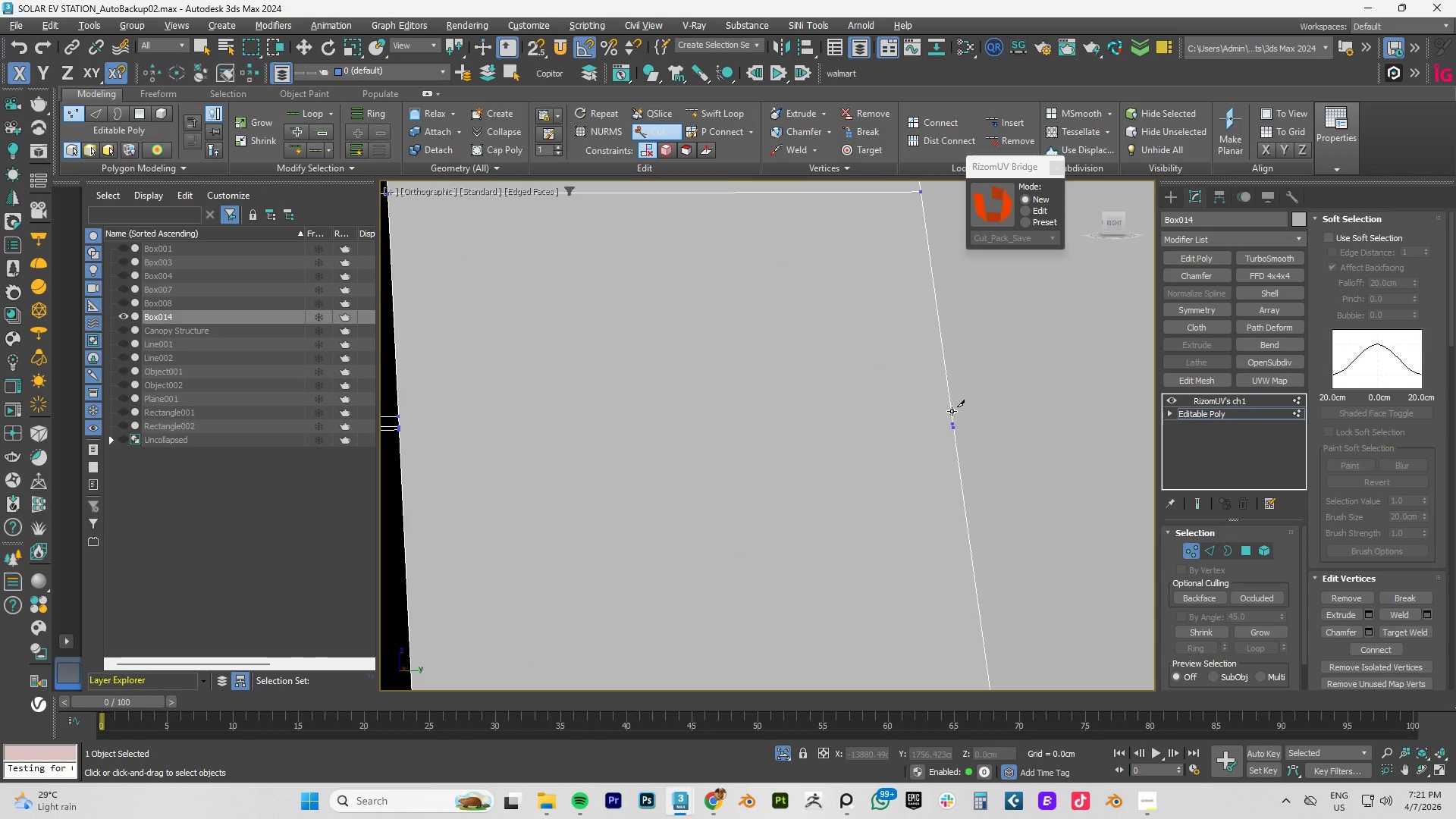 
left_click([952, 411])
 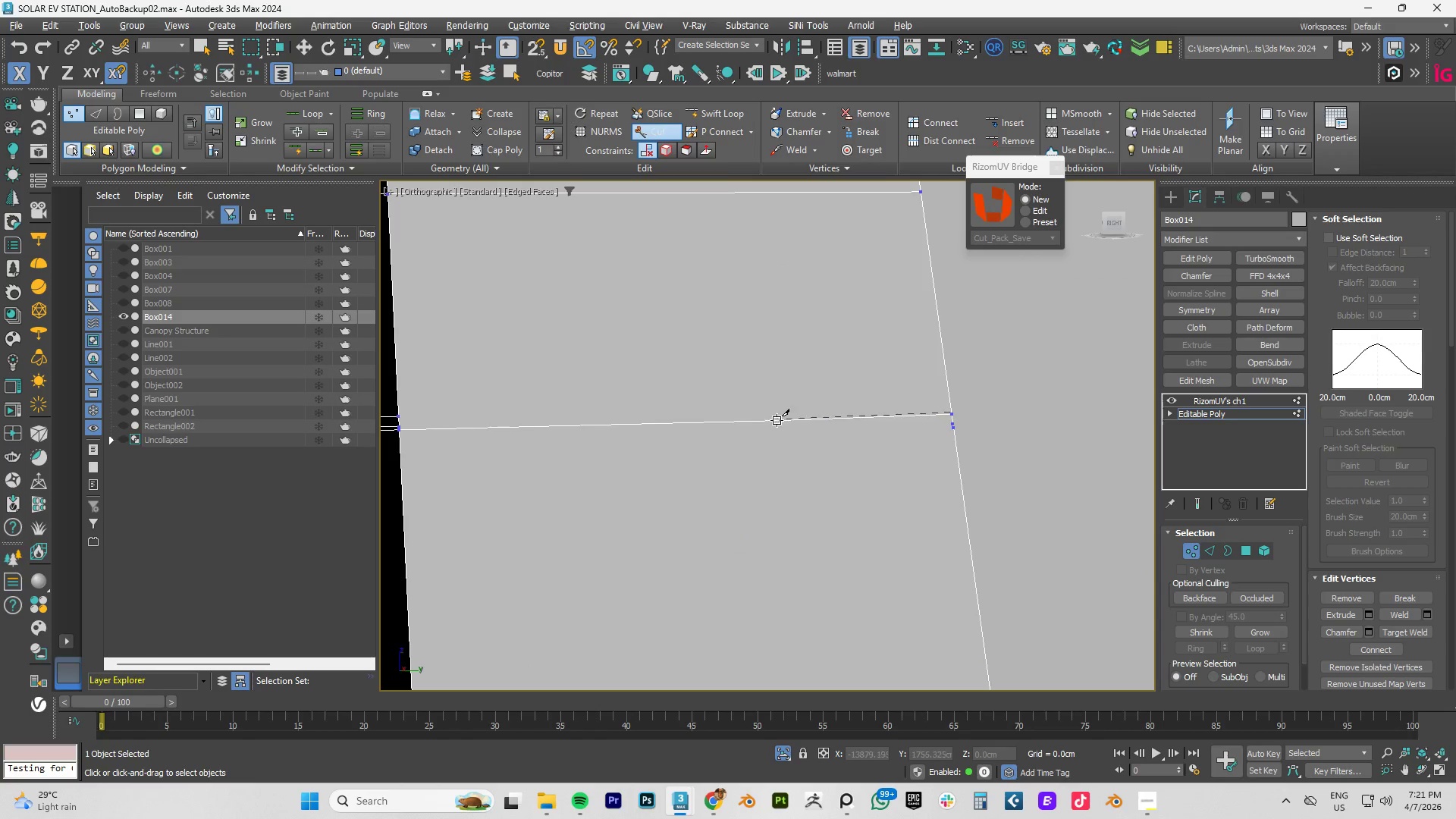 
scroll: coordinate [761, 425], scroll_direction: down, amount: 3.0
 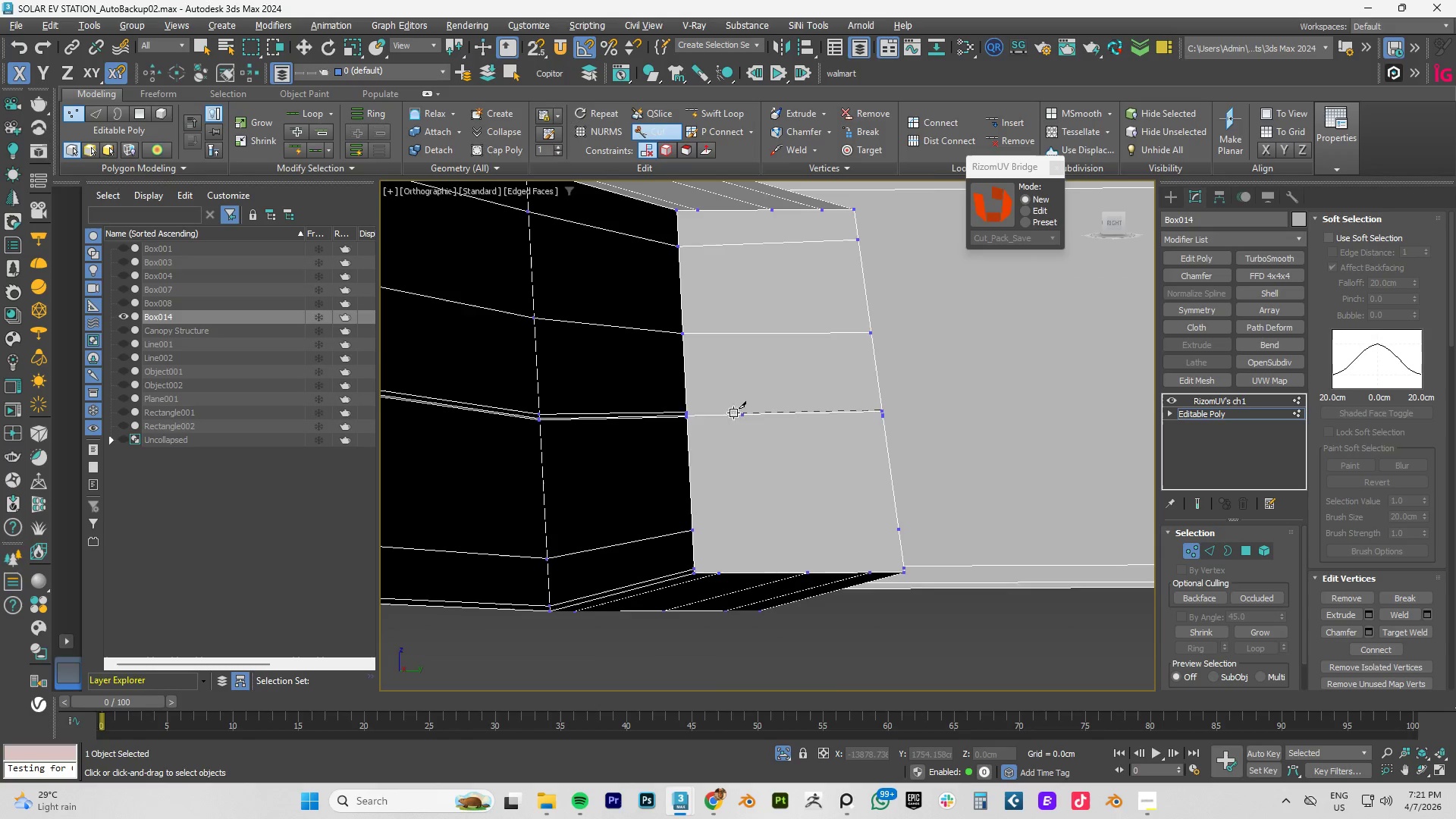 
scroll: coordinate [691, 437], scroll_direction: up, amount: 8.0
 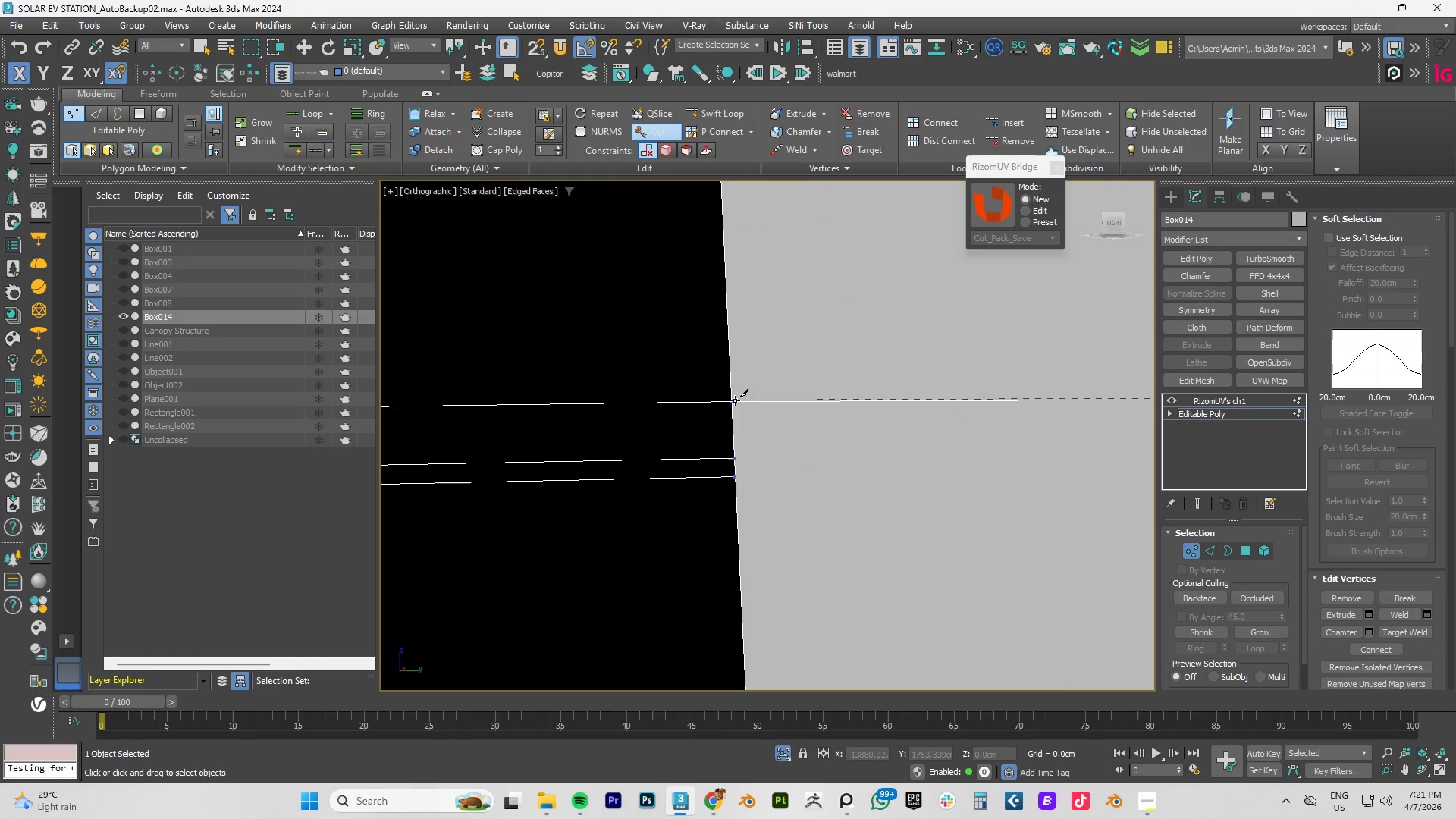 
left_click([731, 401])
 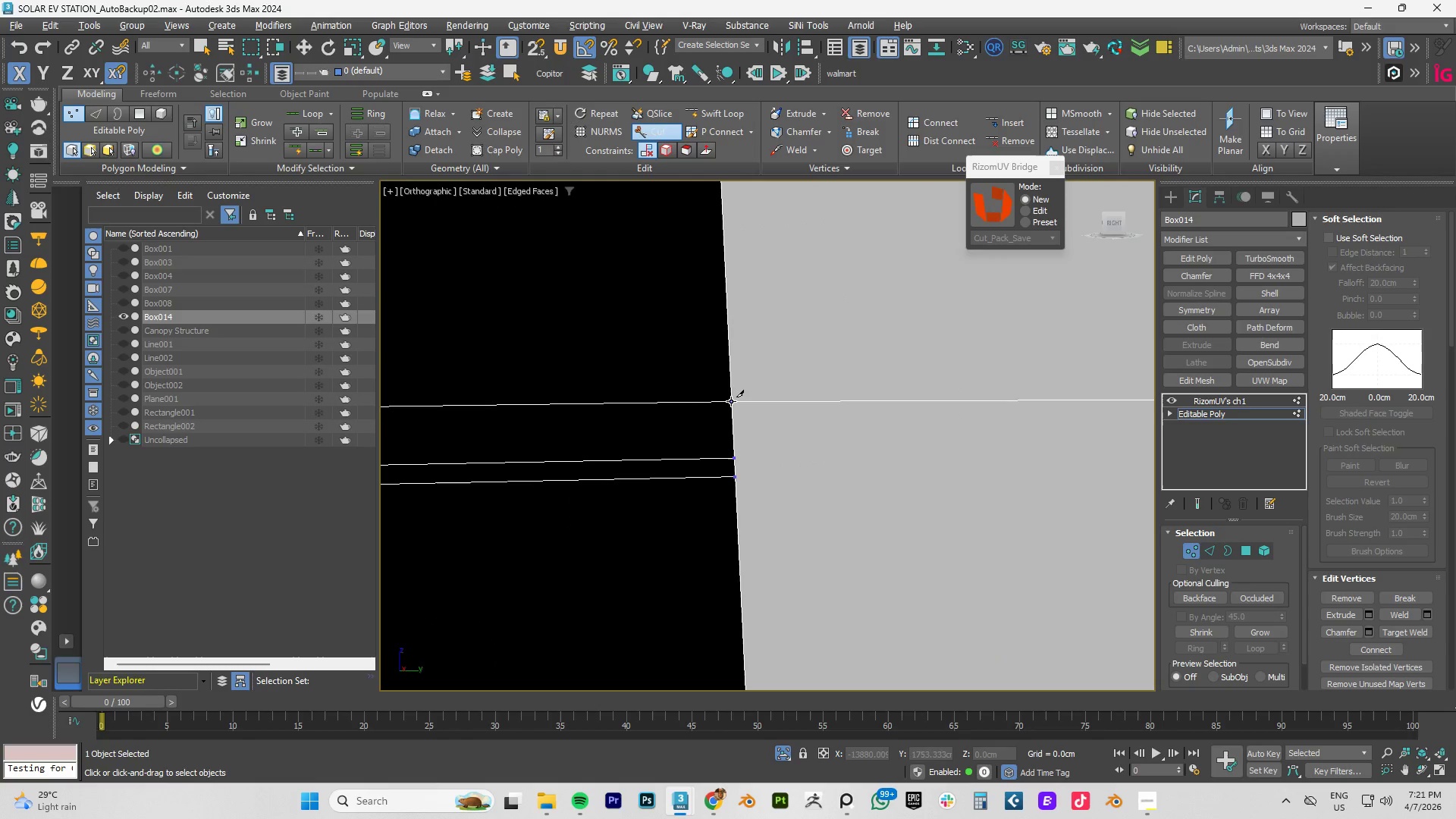 
right_click([731, 401])
 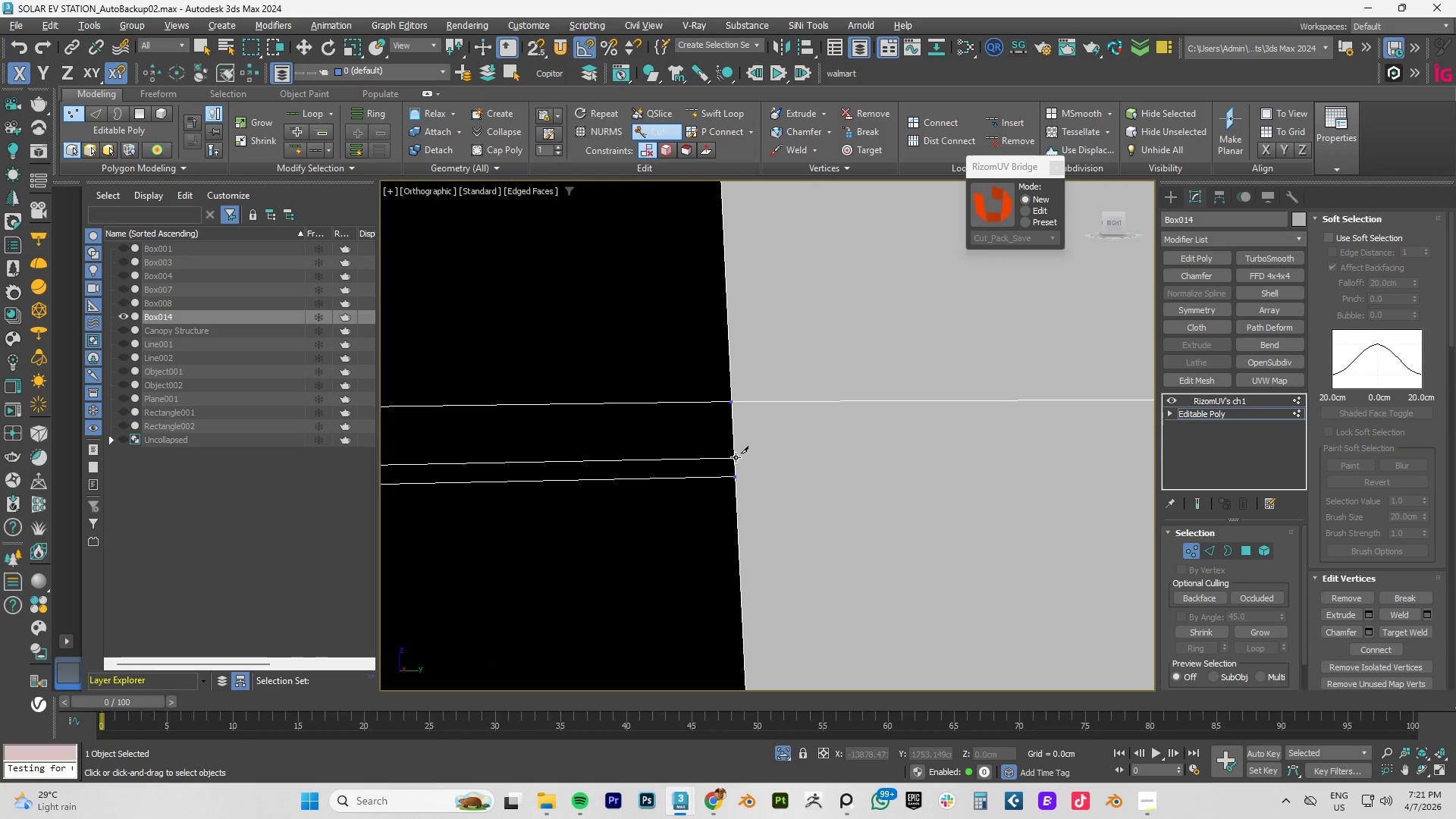 
scroll: coordinate [1020, 440], scroll_direction: down, amount: 8.0
 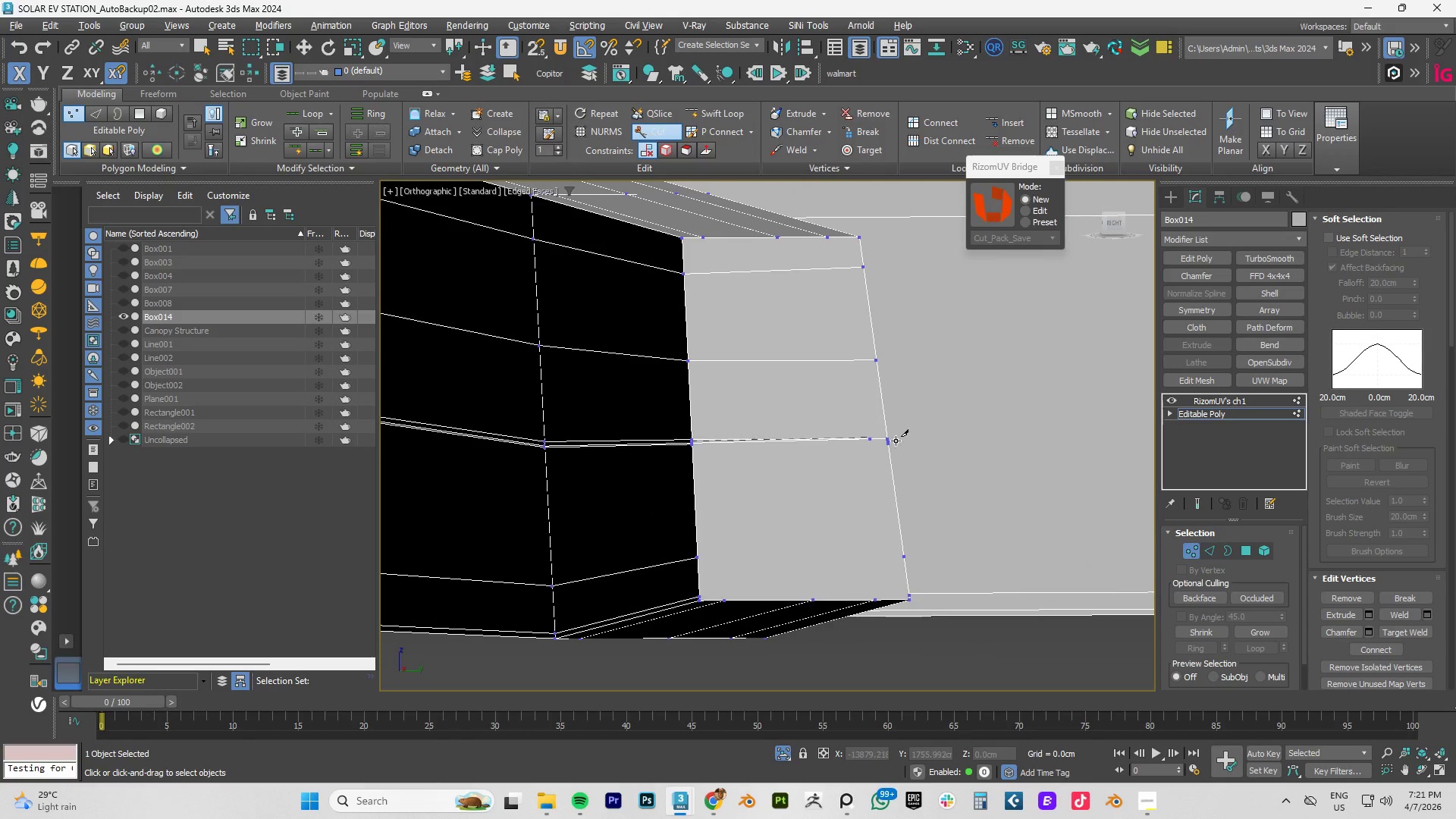 
scroll: coordinate [811, 453], scroll_direction: up, amount: 11.0
 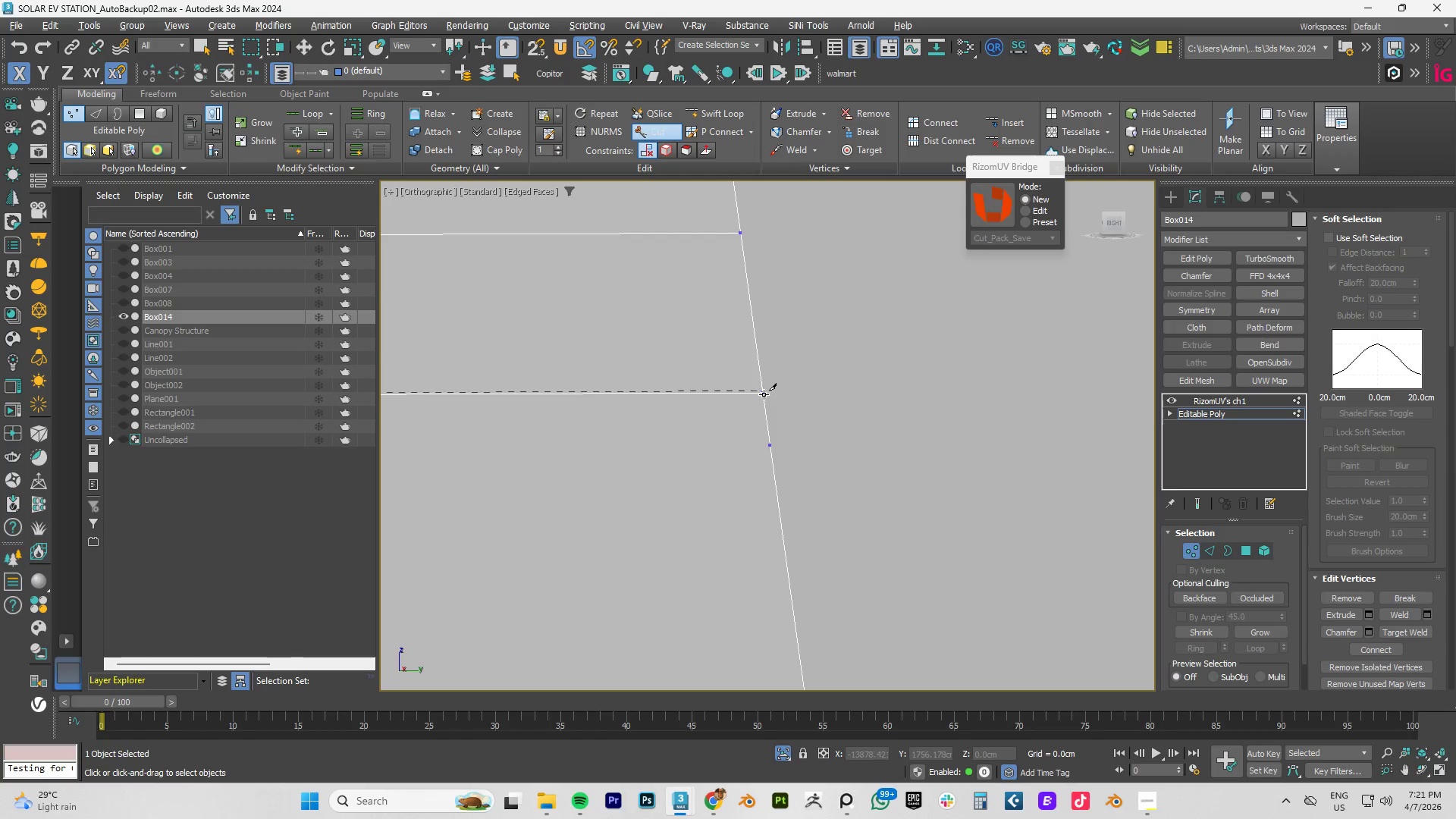 
left_click([763, 394])
 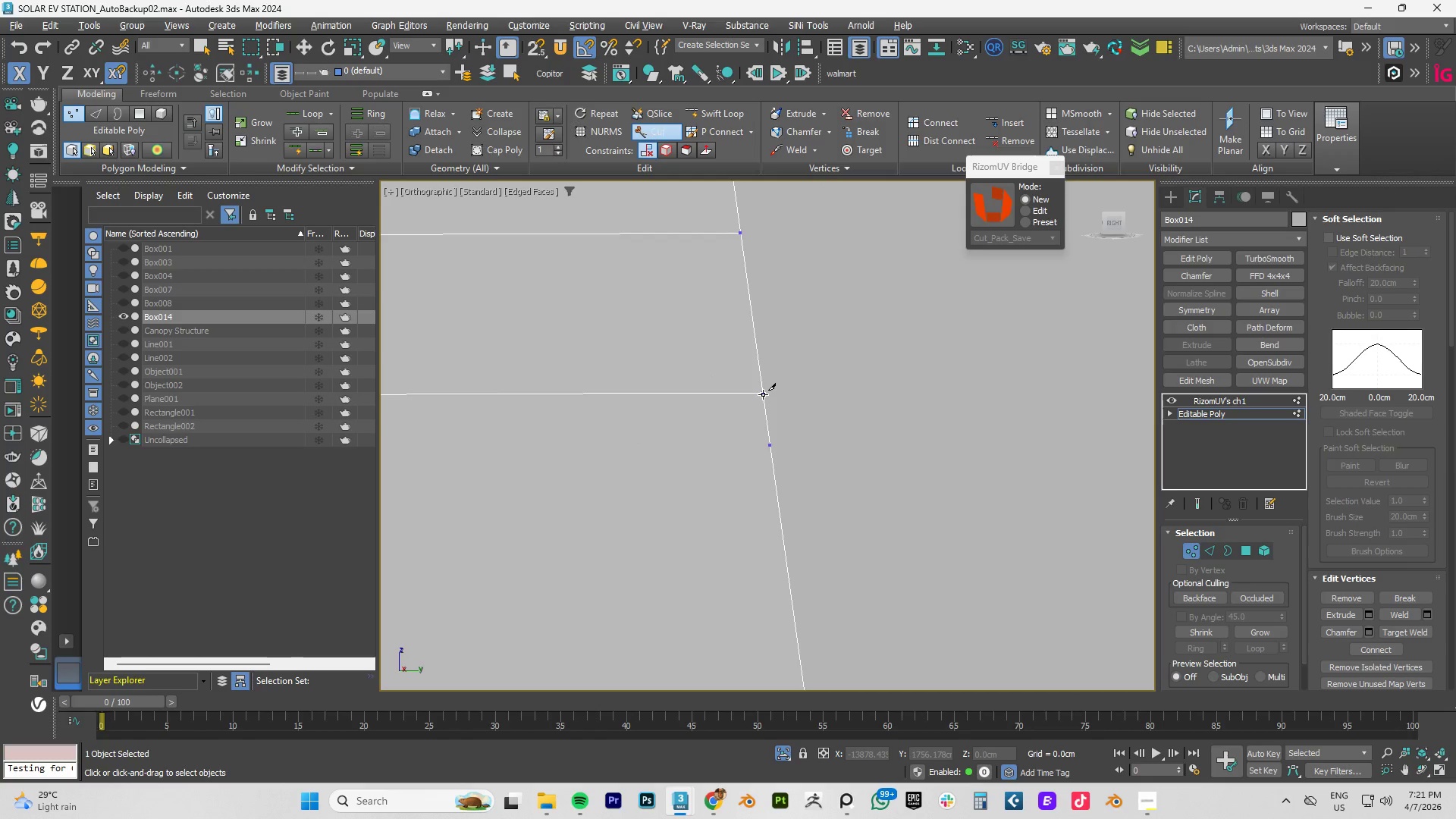 
right_click([763, 394])
 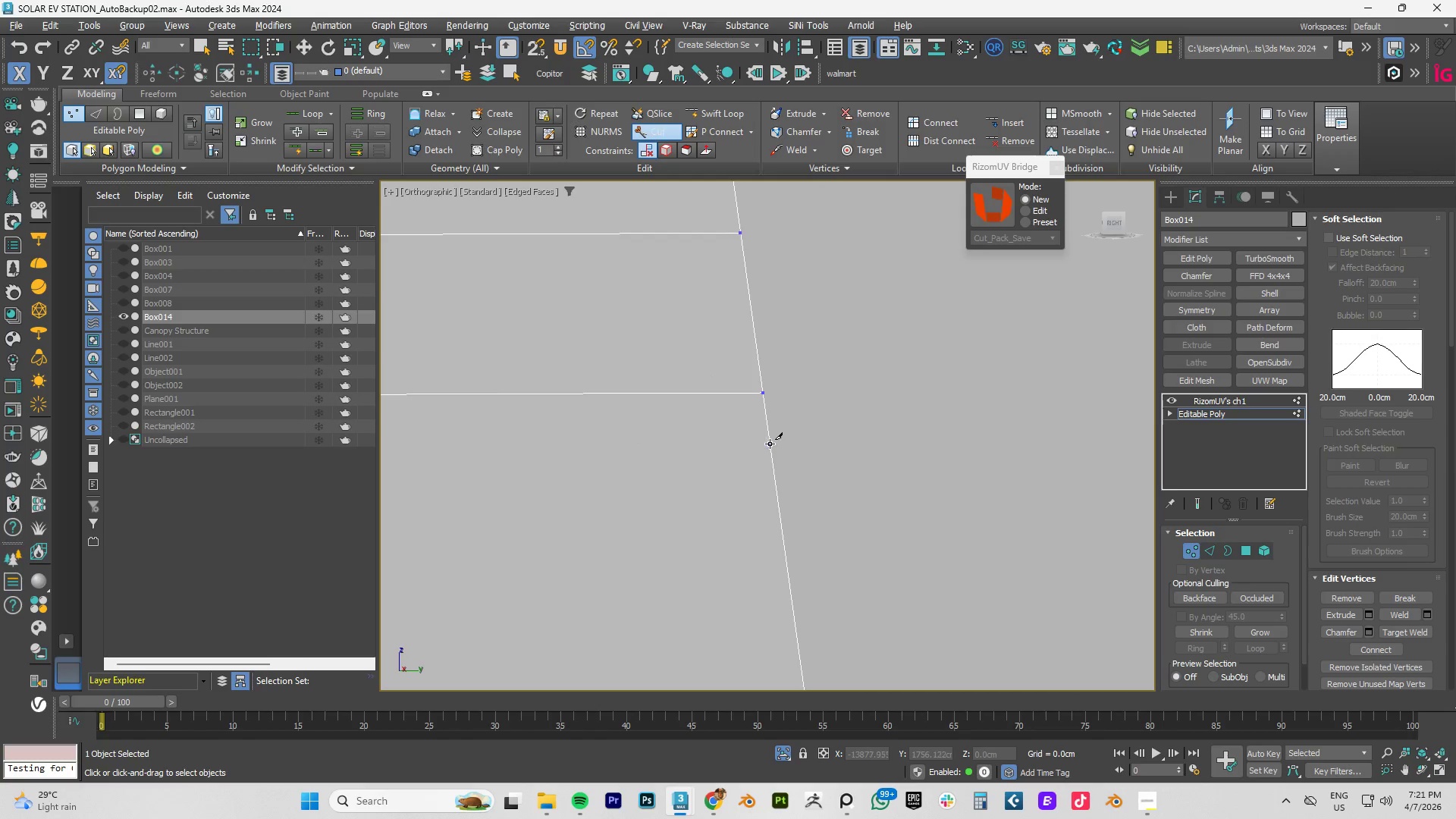 
left_click([769, 447])
 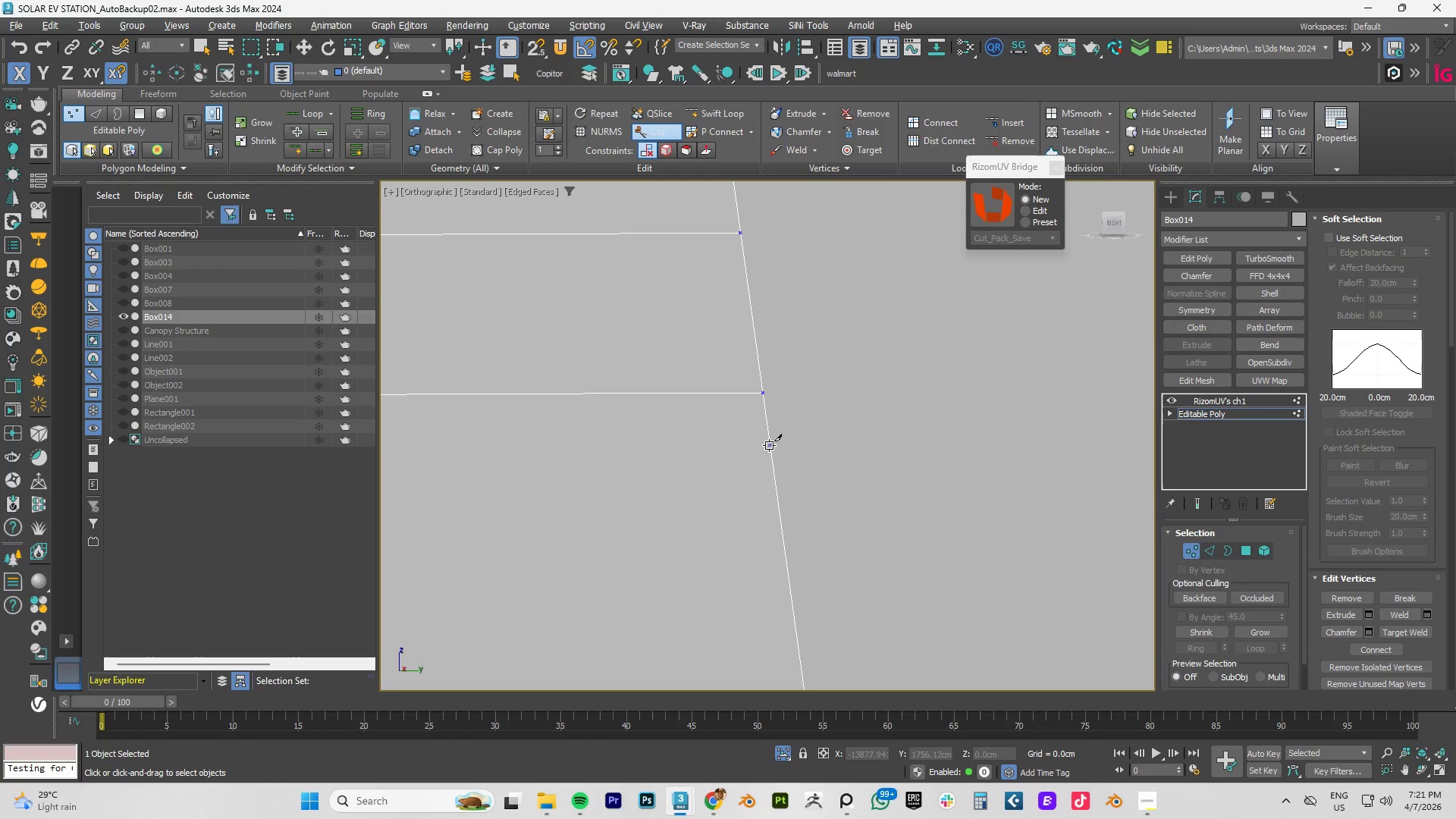 
scroll: coordinate [769, 445], scroll_direction: down, amount: 13.0
 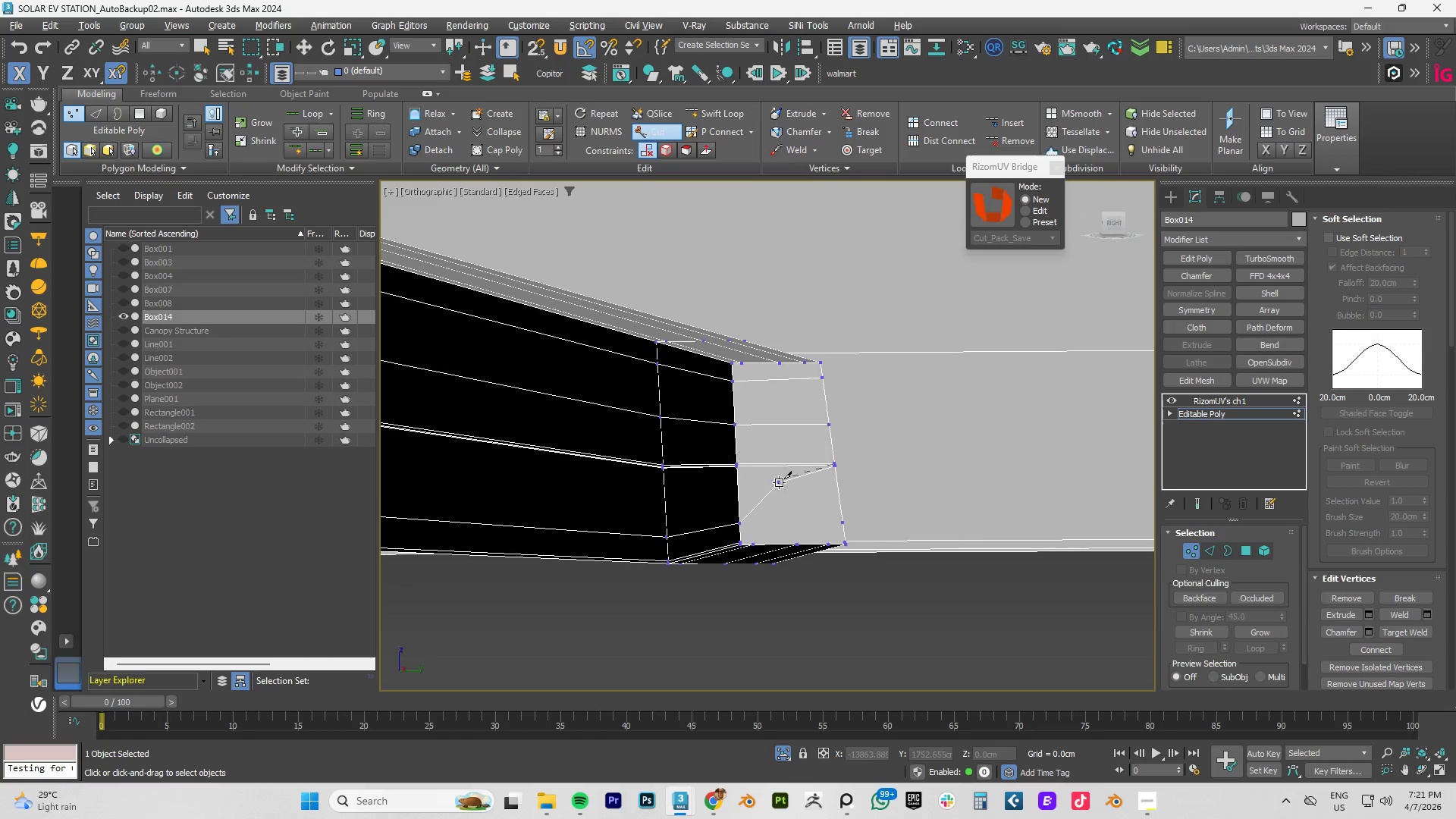 
scroll: coordinate [598, 374], scroll_direction: up, amount: 13.0
 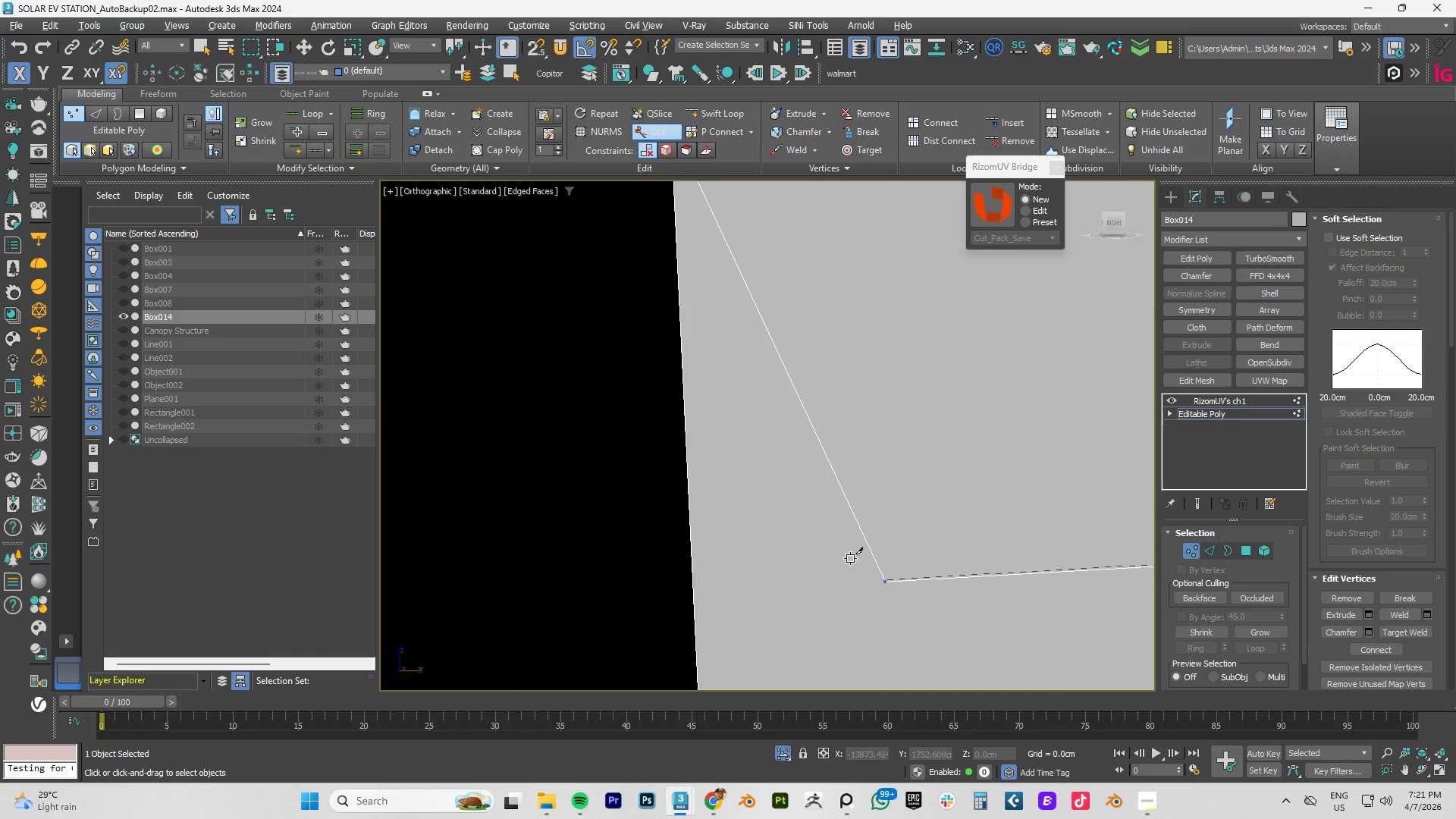 
scroll: coordinate [779, 468], scroll_direction: down, amount: 4.0
 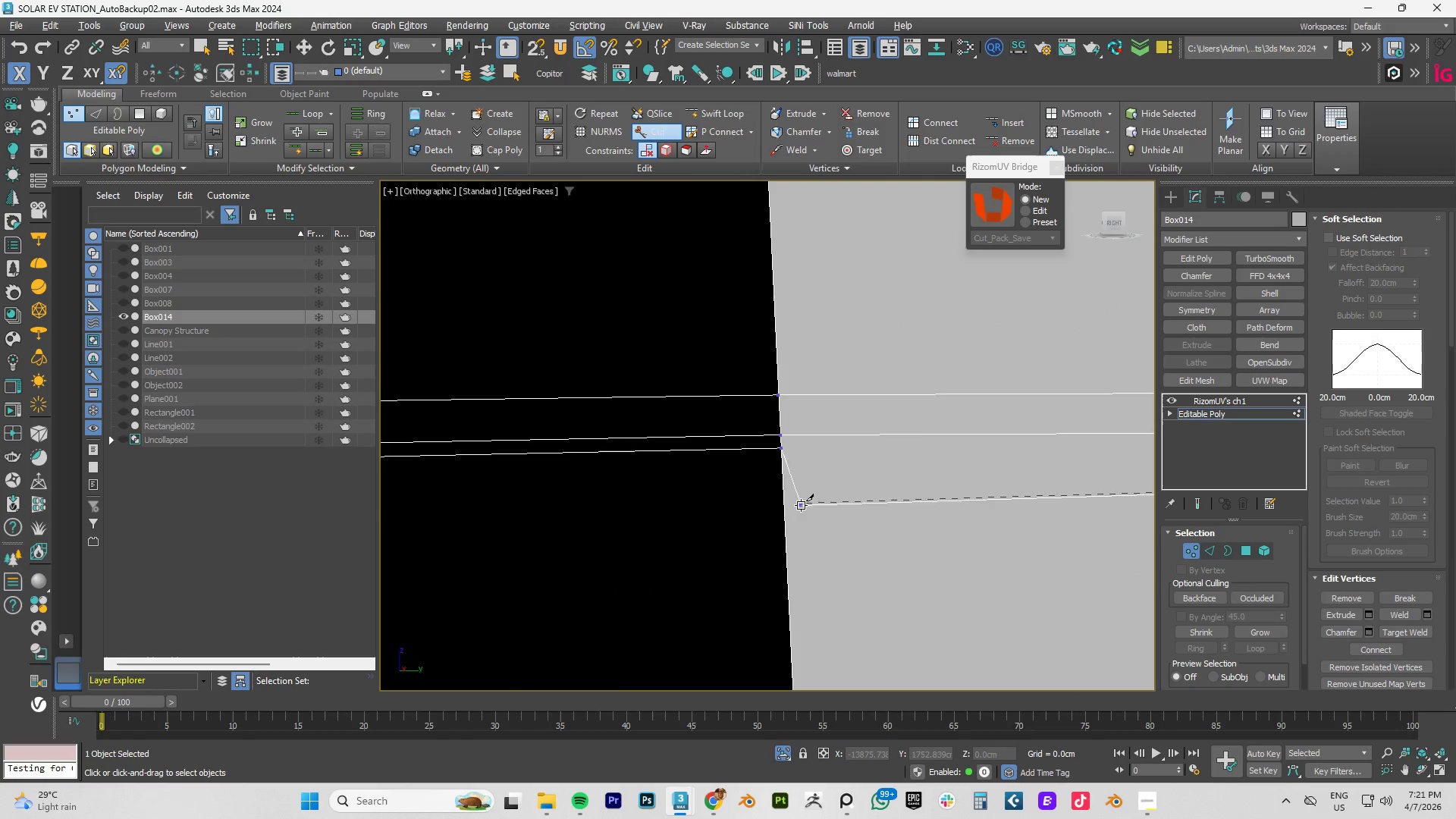 
scroll: coordinate [786, 473], scroll_direction: up, amount: 4.0
 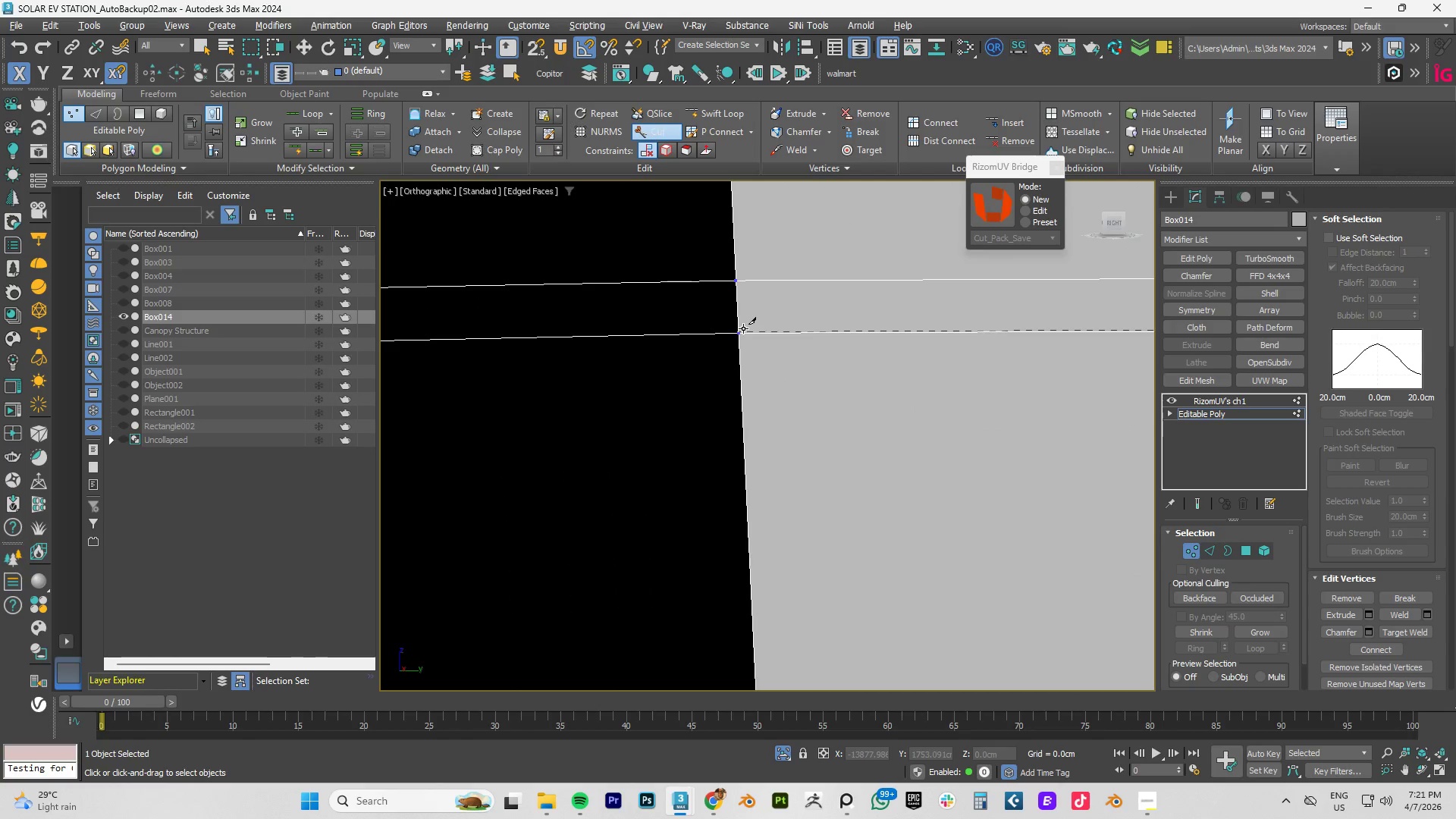 
left_click([740, 333])
 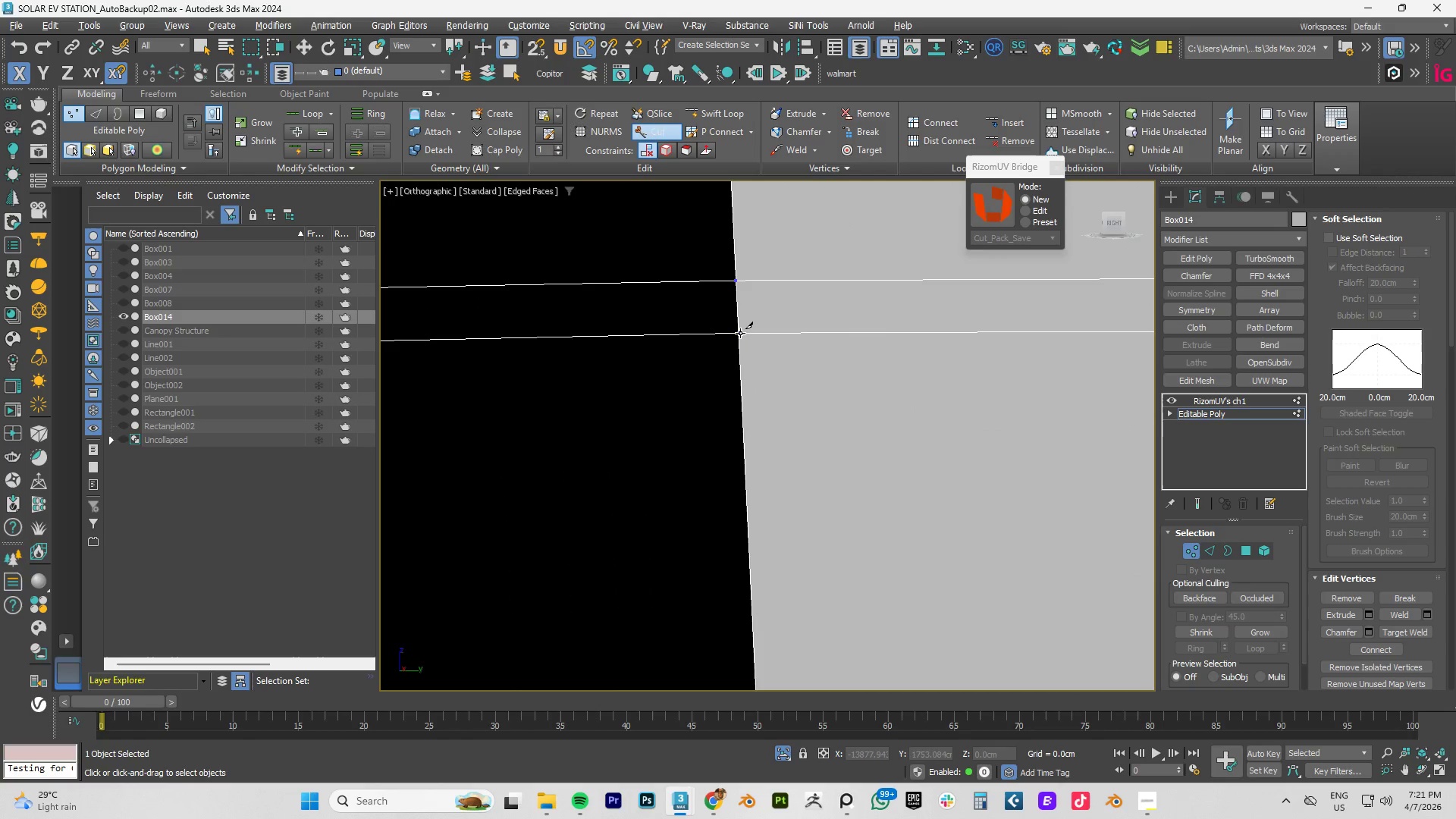 
right_click([740, 333])
 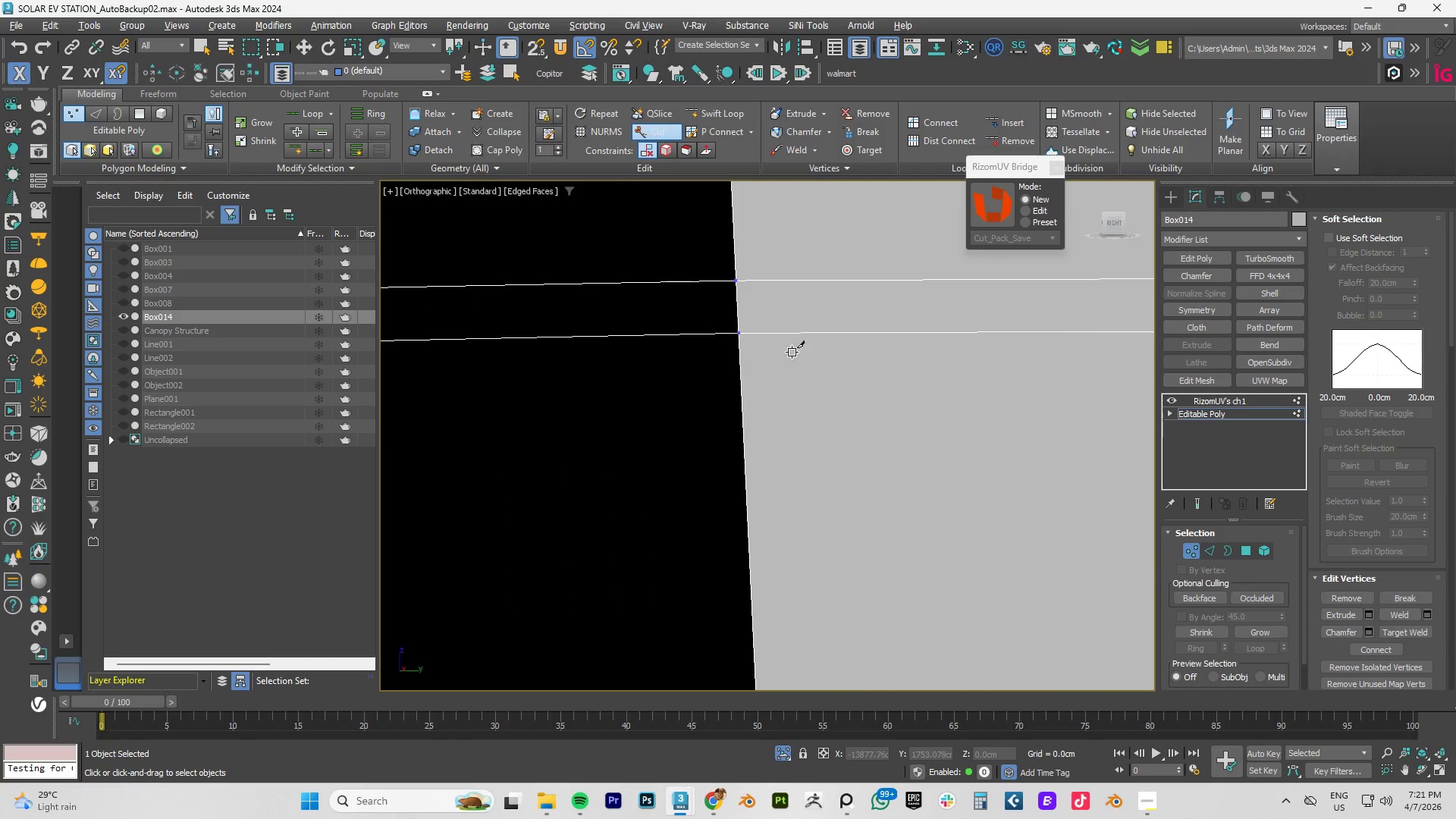 
scroll: coordinate [857, 400], scroll_direction: down, amount: 11.0
 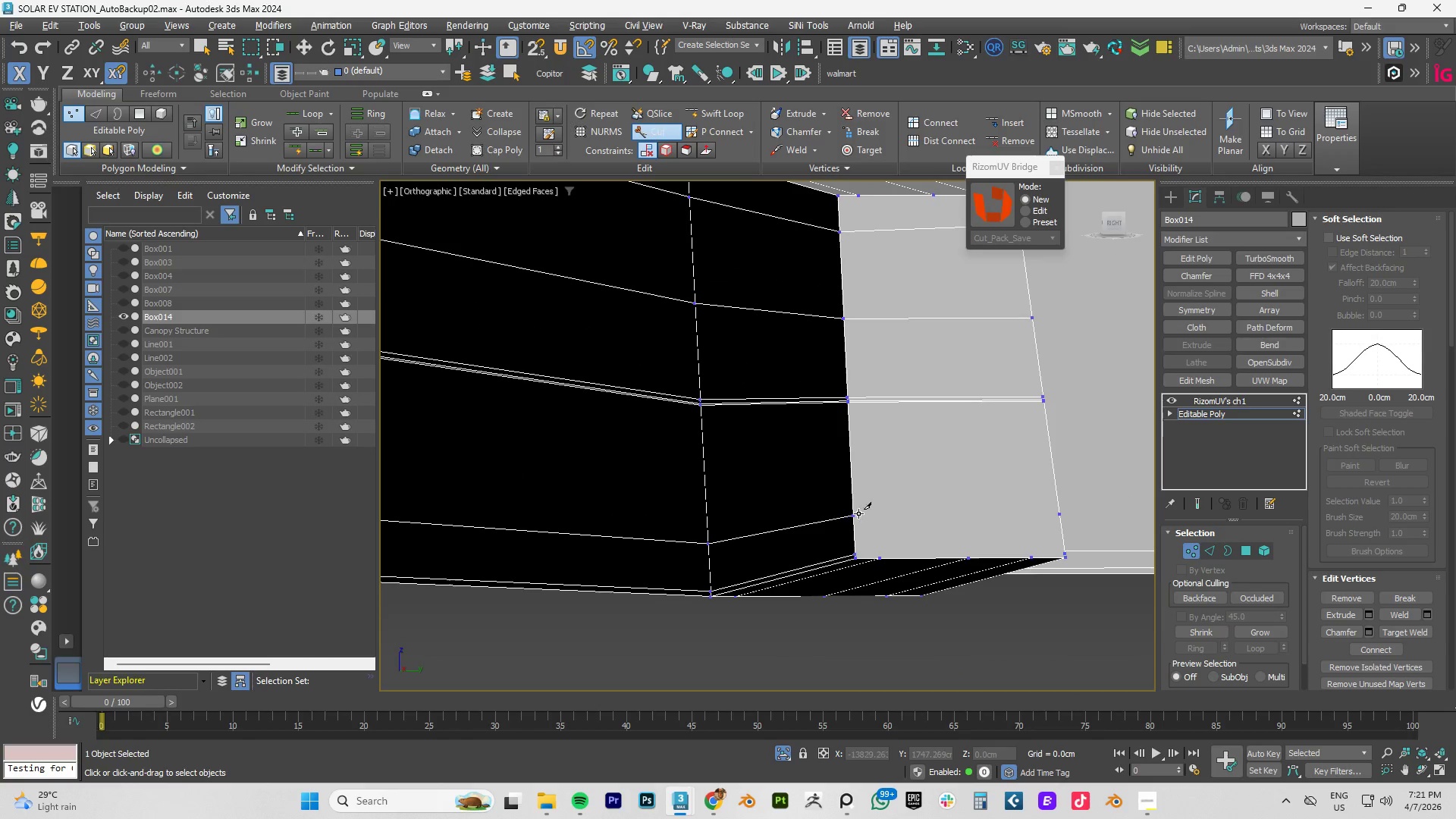 
left_click([858, 515])
 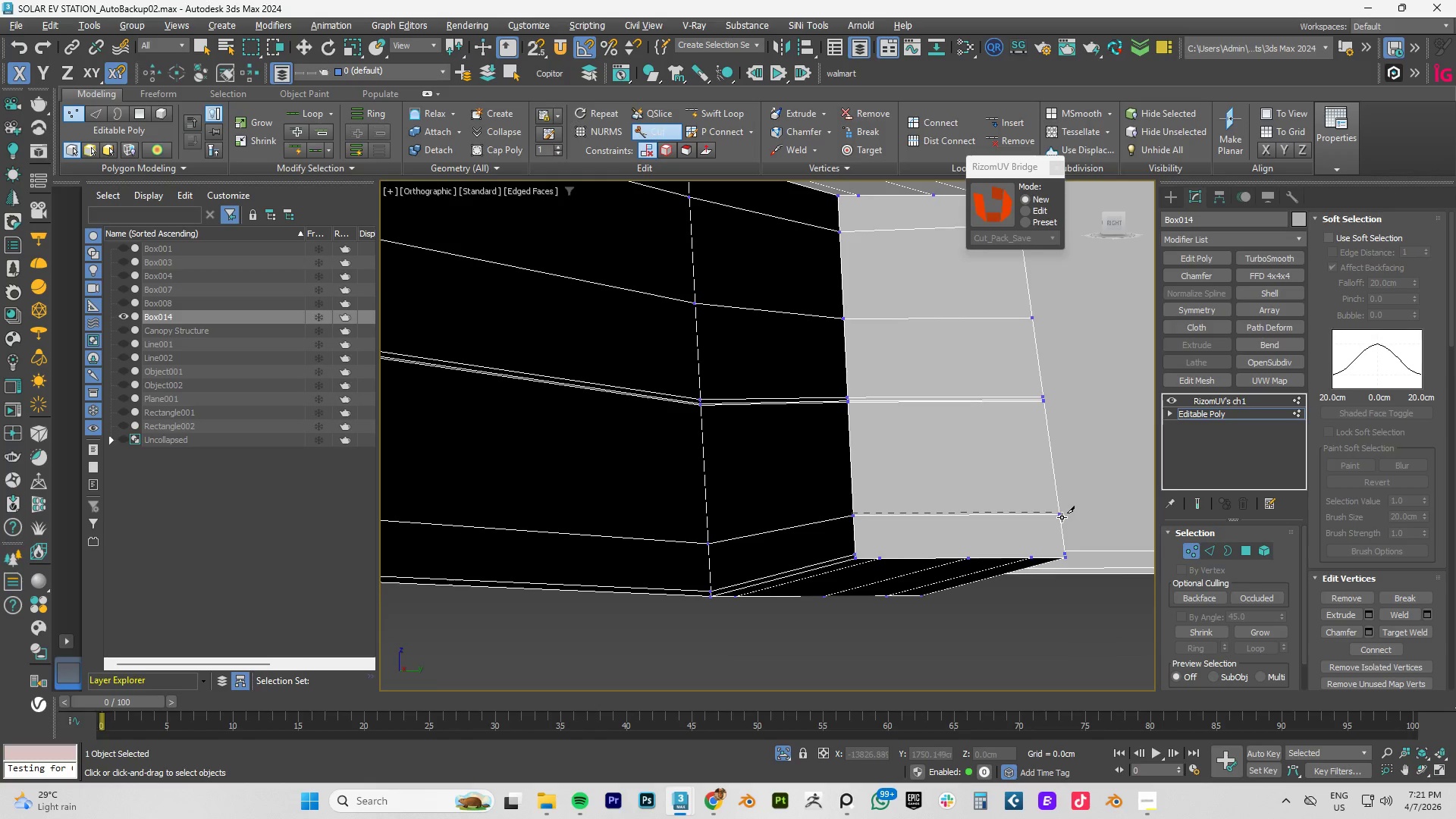 
left_click([1060, 516])
 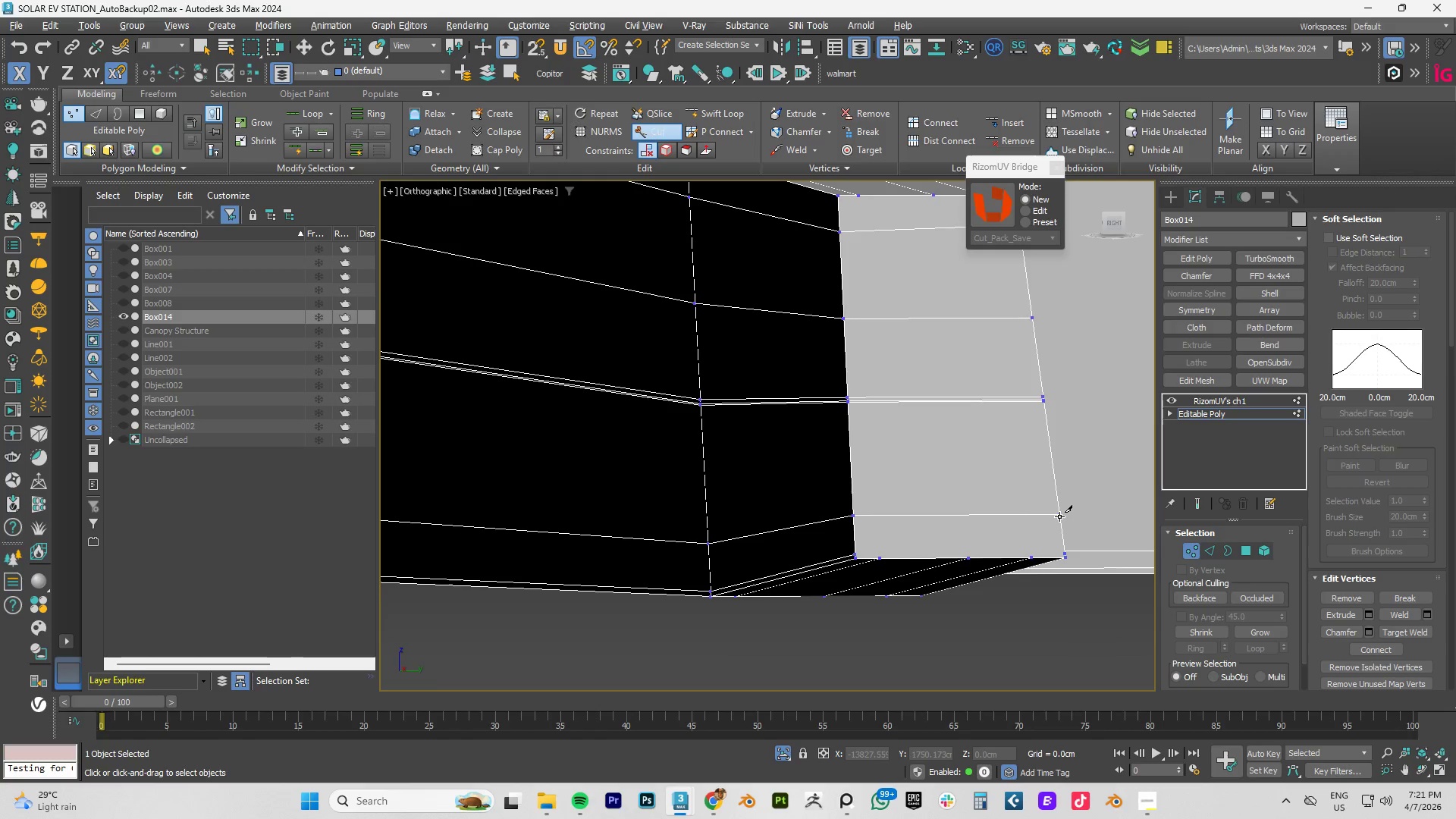 
scroll: coordinate [1059, 516], scroll_direction: down, amount: 1.0
 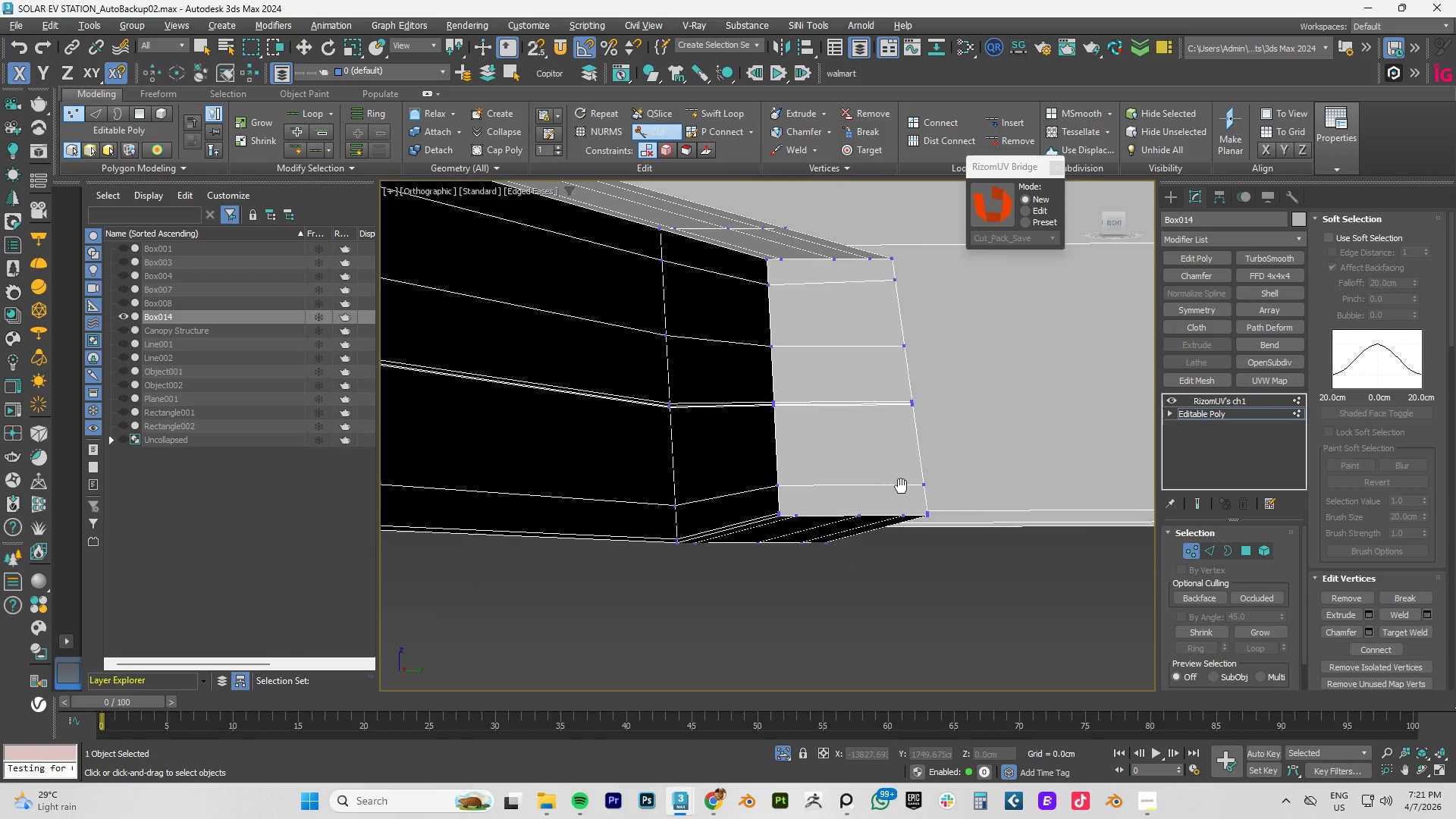 
scroll: coordinate [880, 522], scroll_direction: up, amount: 9.0
 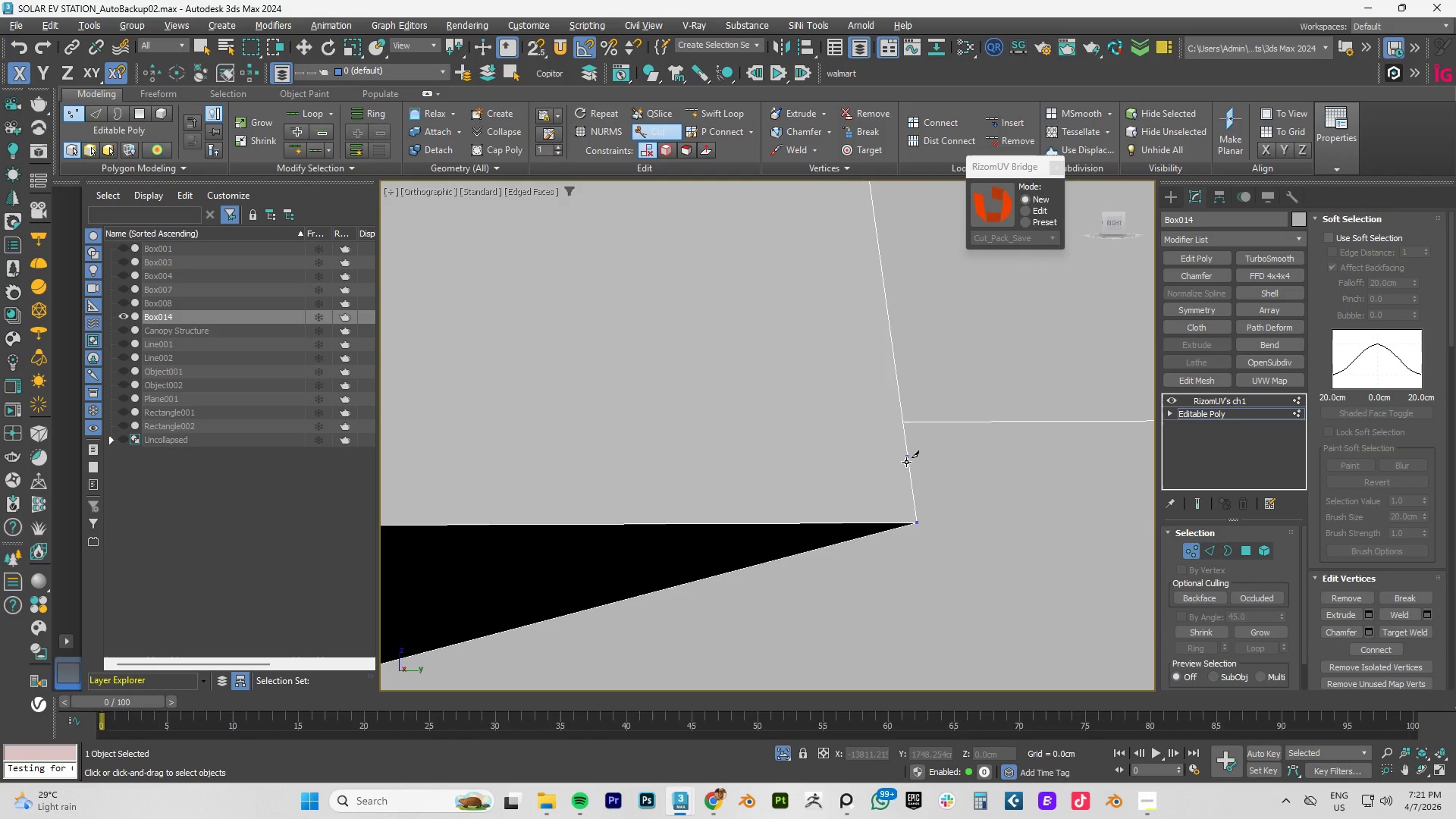 
left_click([906, 456])
 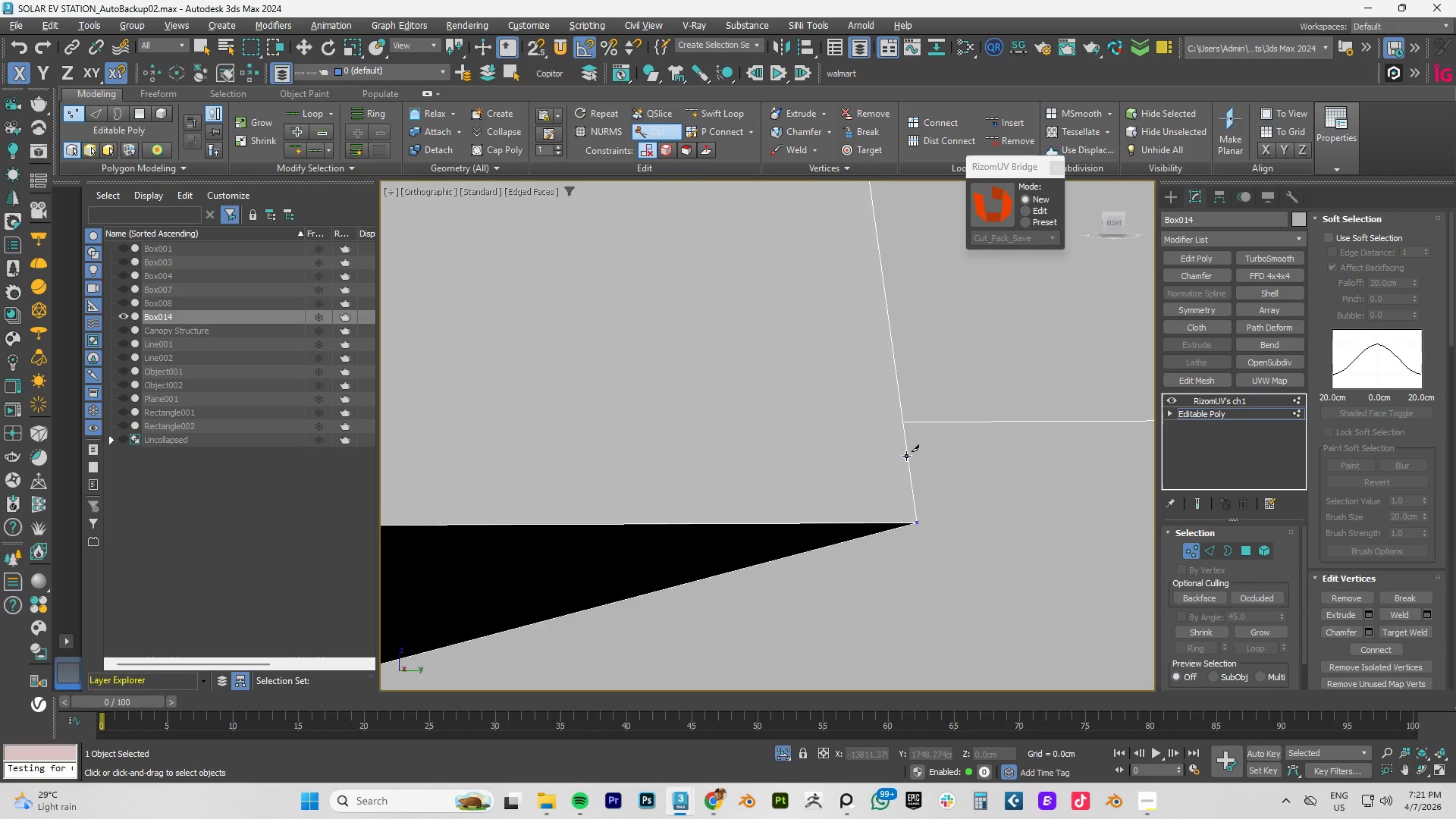 
scroll: coordinate [904, 457], scroll_direction: down, amount: 5.0
 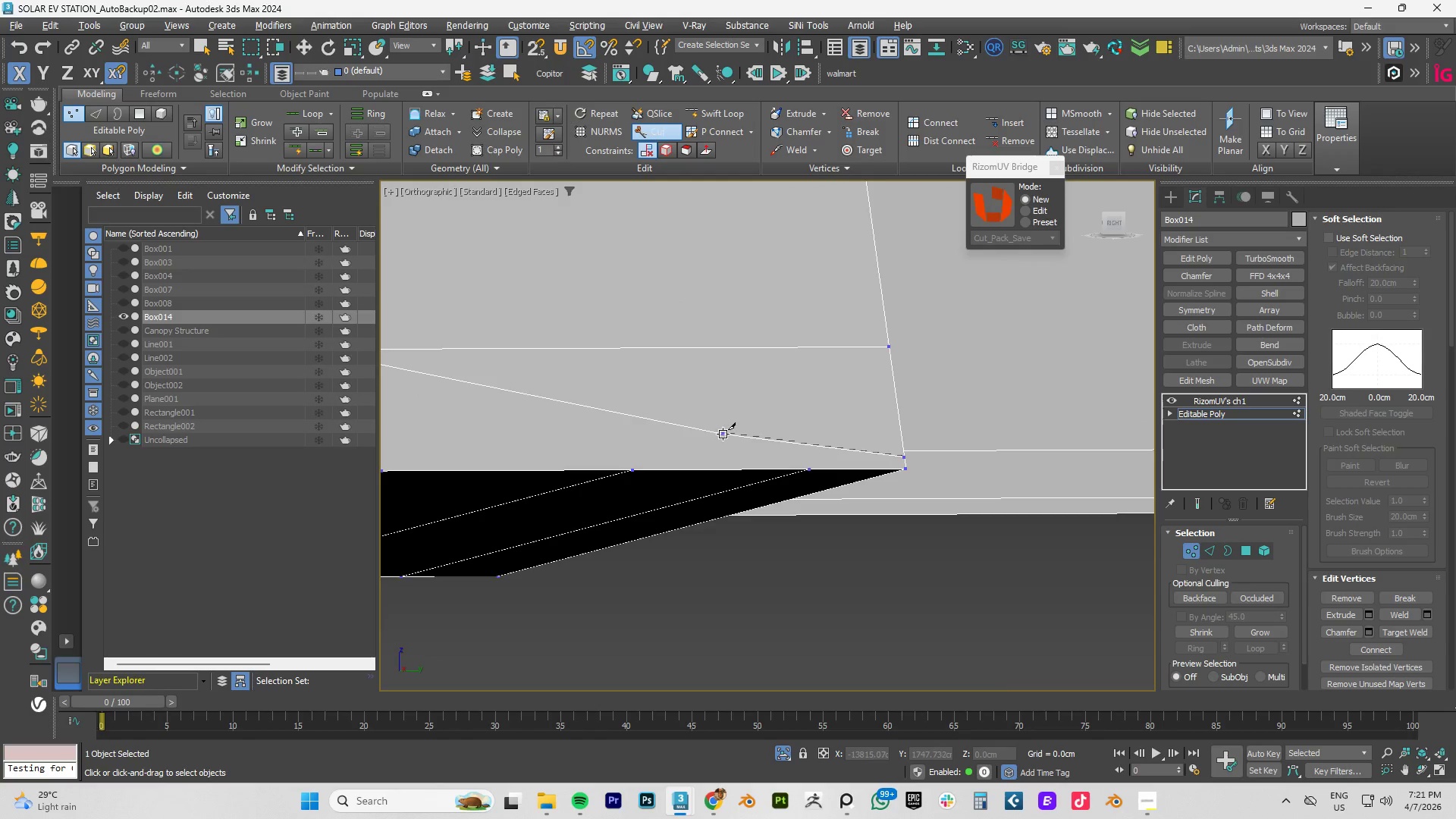 
middle_click([722, 433])
 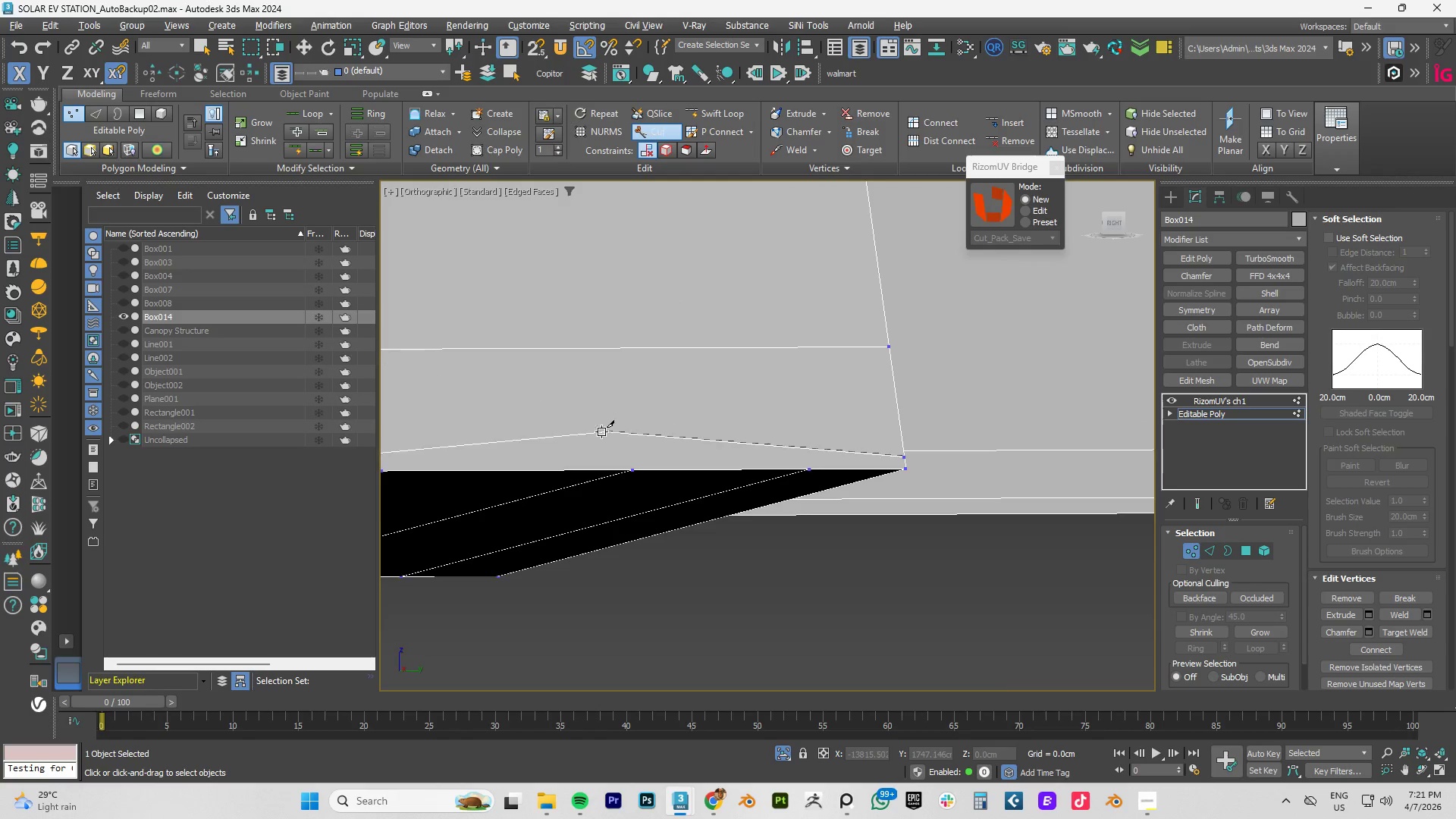 
scroll: coordinate [599, 431], scroll_direction: down, amount: 4.0
 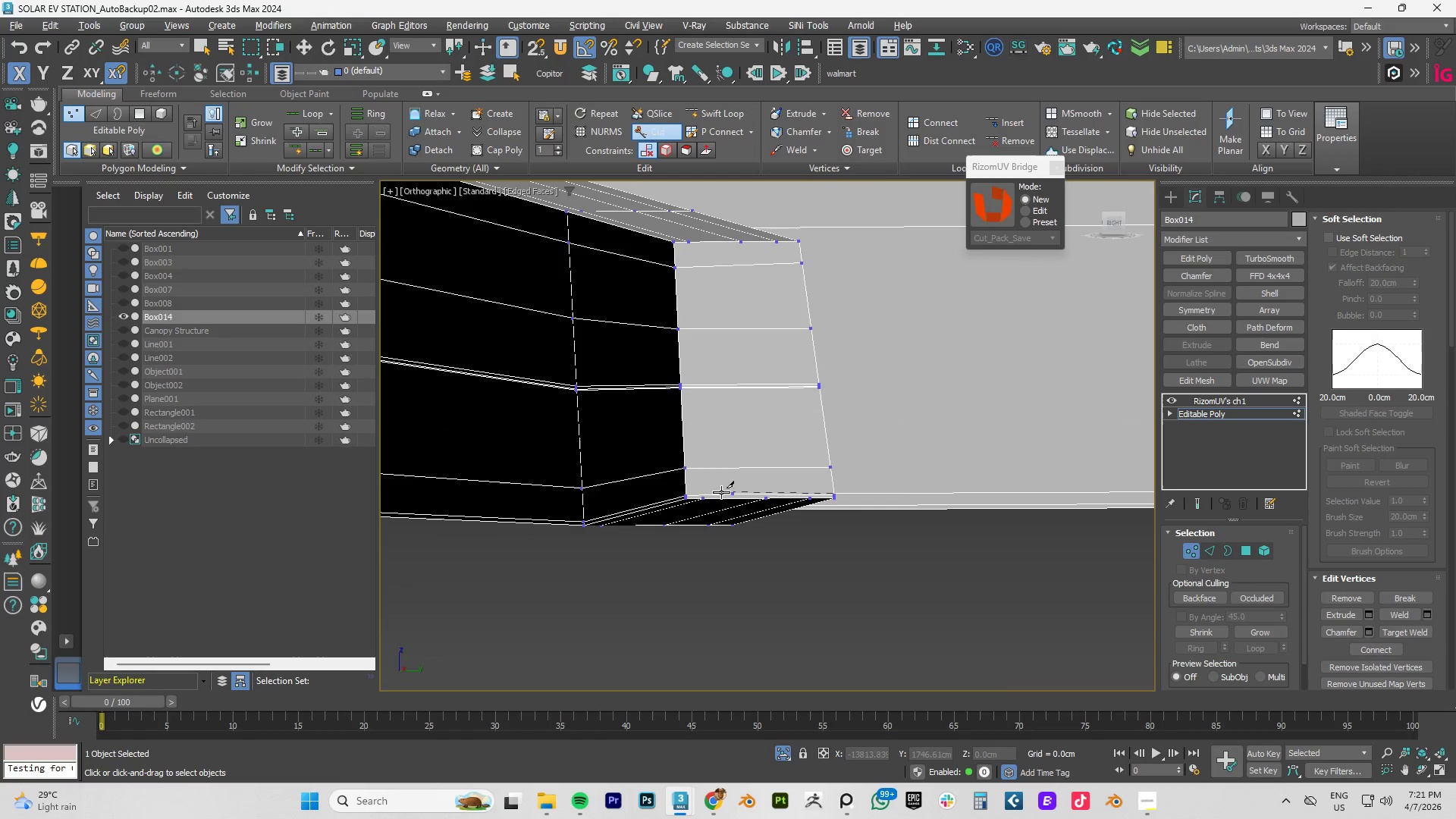 
scroll: coordinate [695, 496], scroll_direction: up, amount: 8.0
 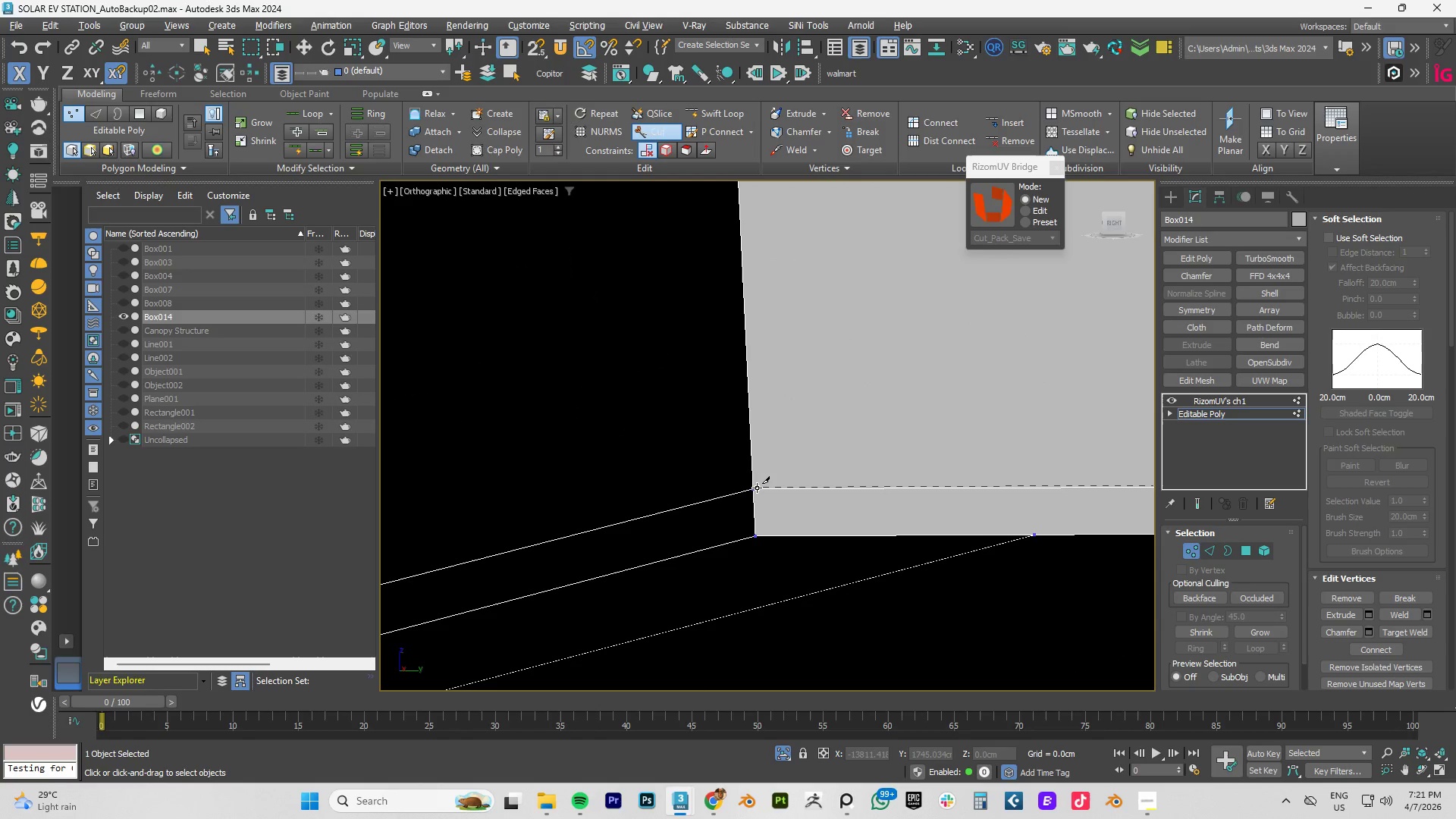 
left_click([757, 488])
 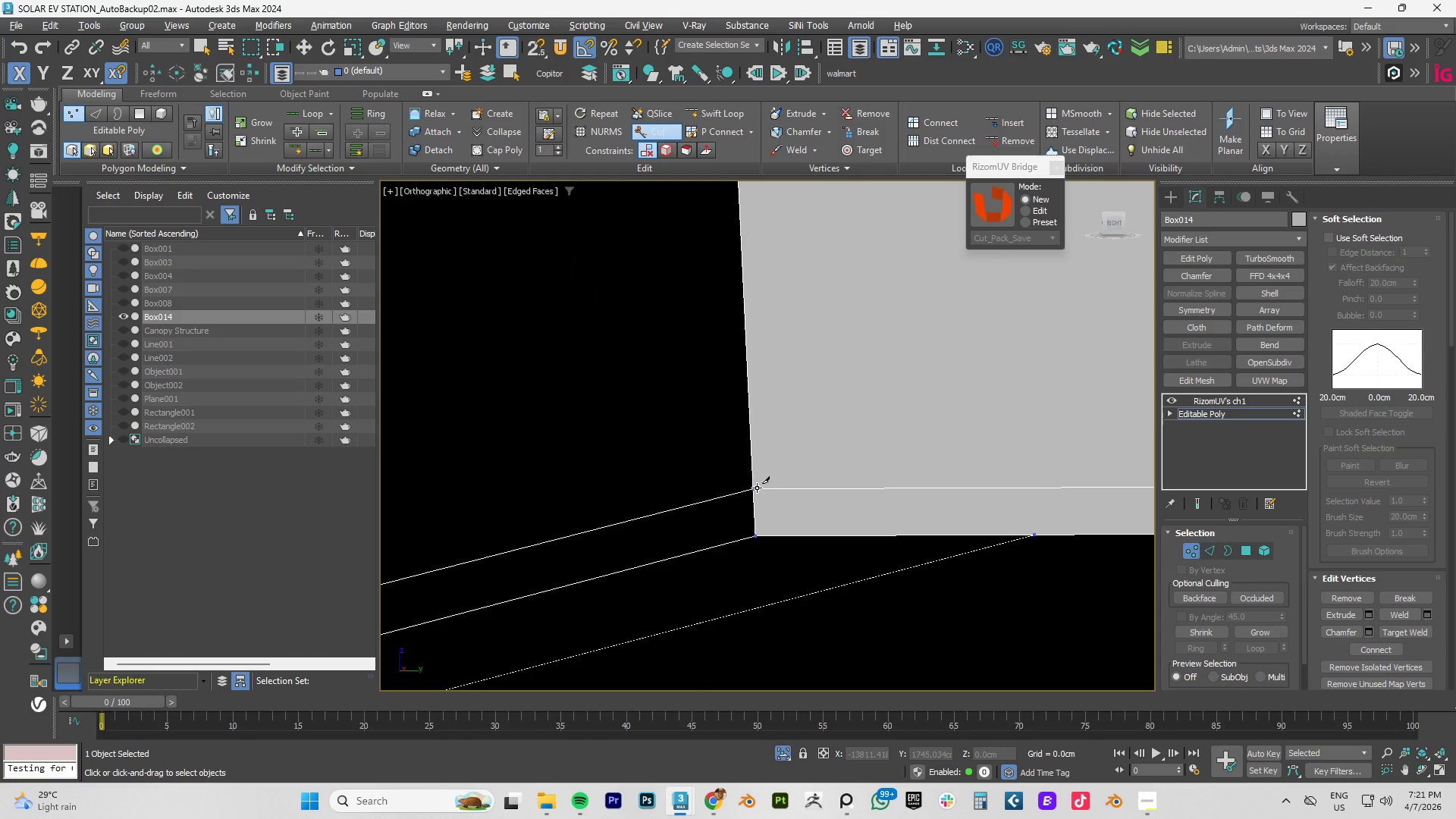 
right_click([757, 488])
 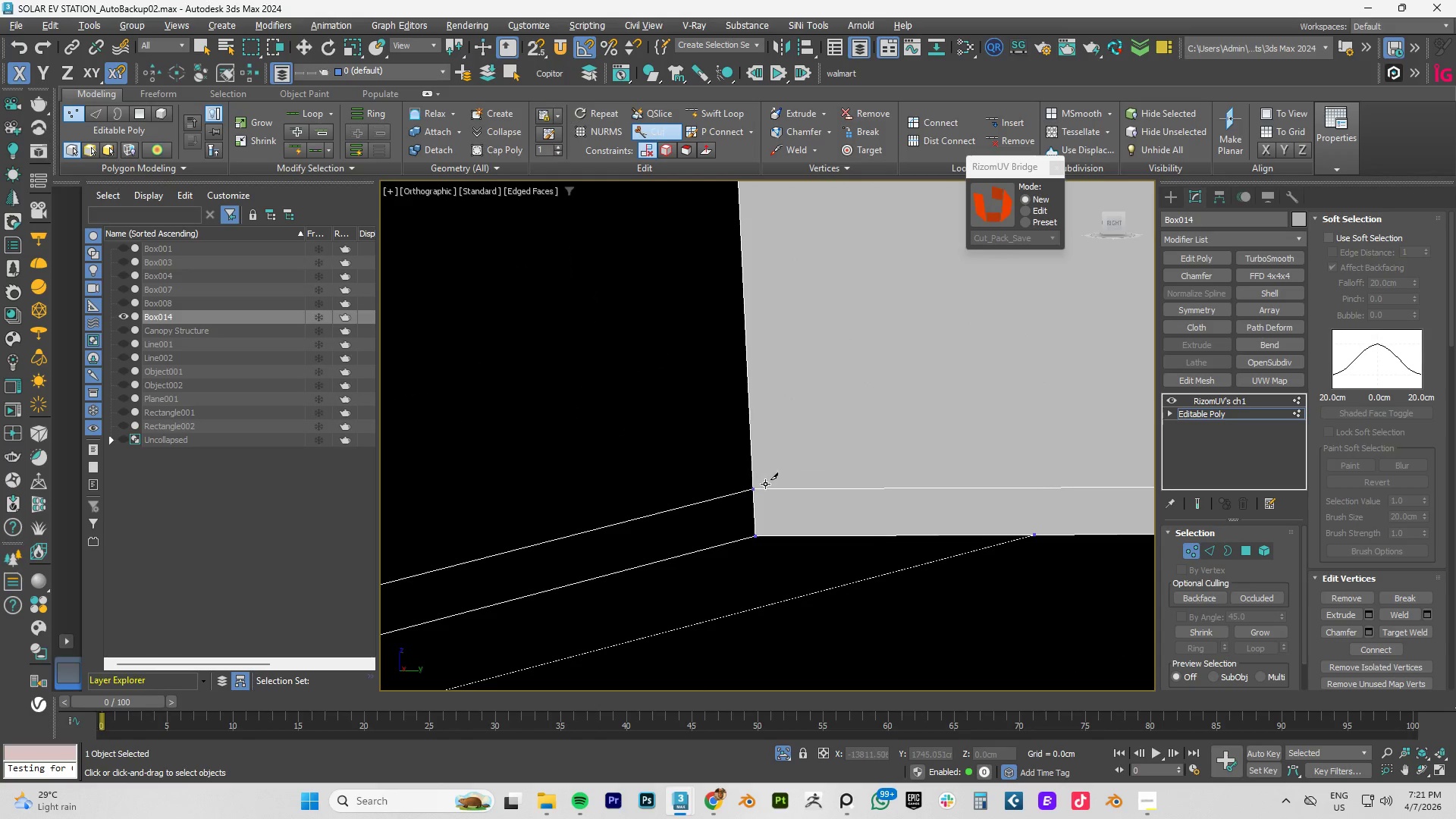 
scroll: coordinate [775, 482], scroll_direction: down, amount: 3.0
 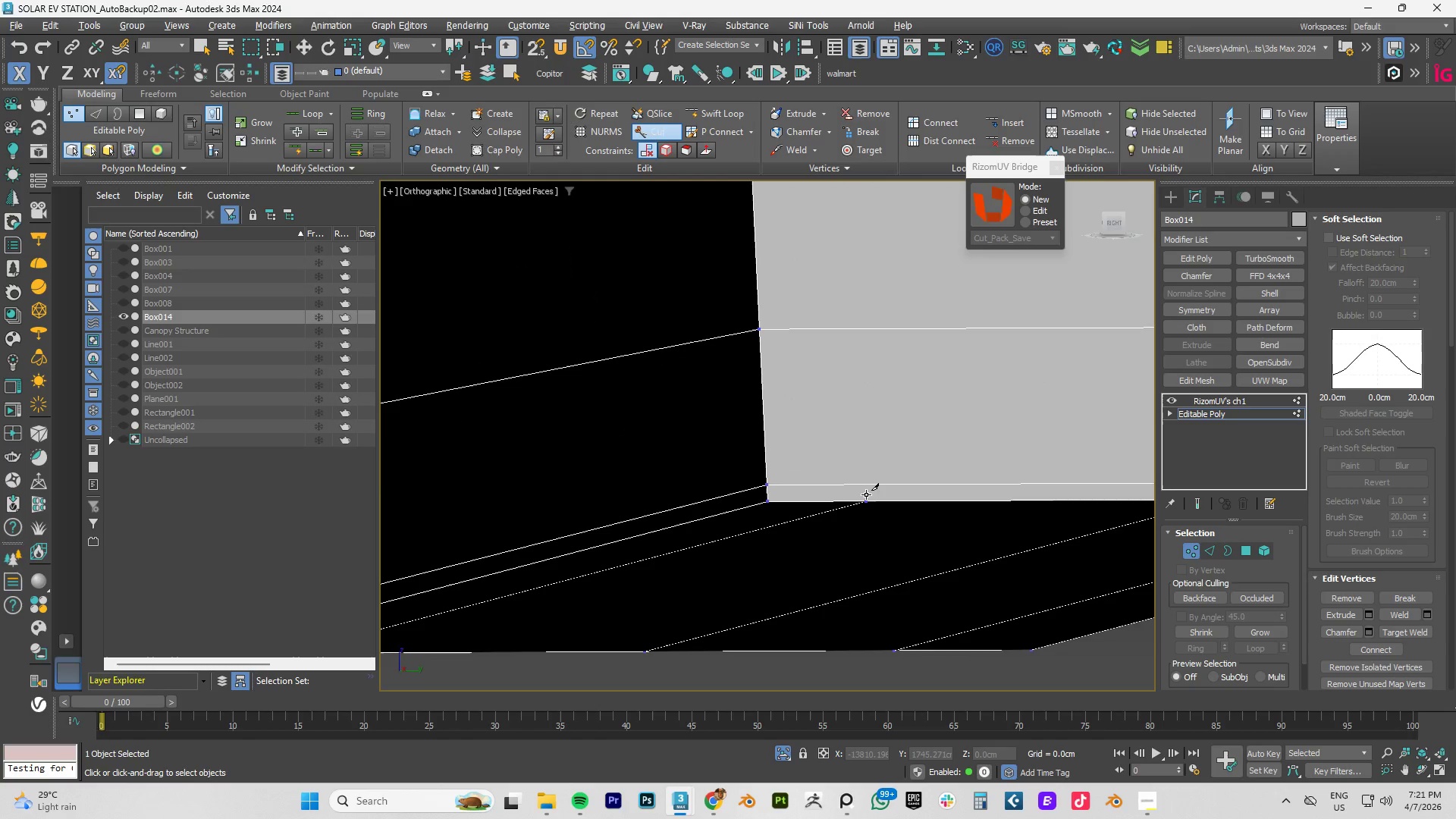 
left_click([866, 494])
 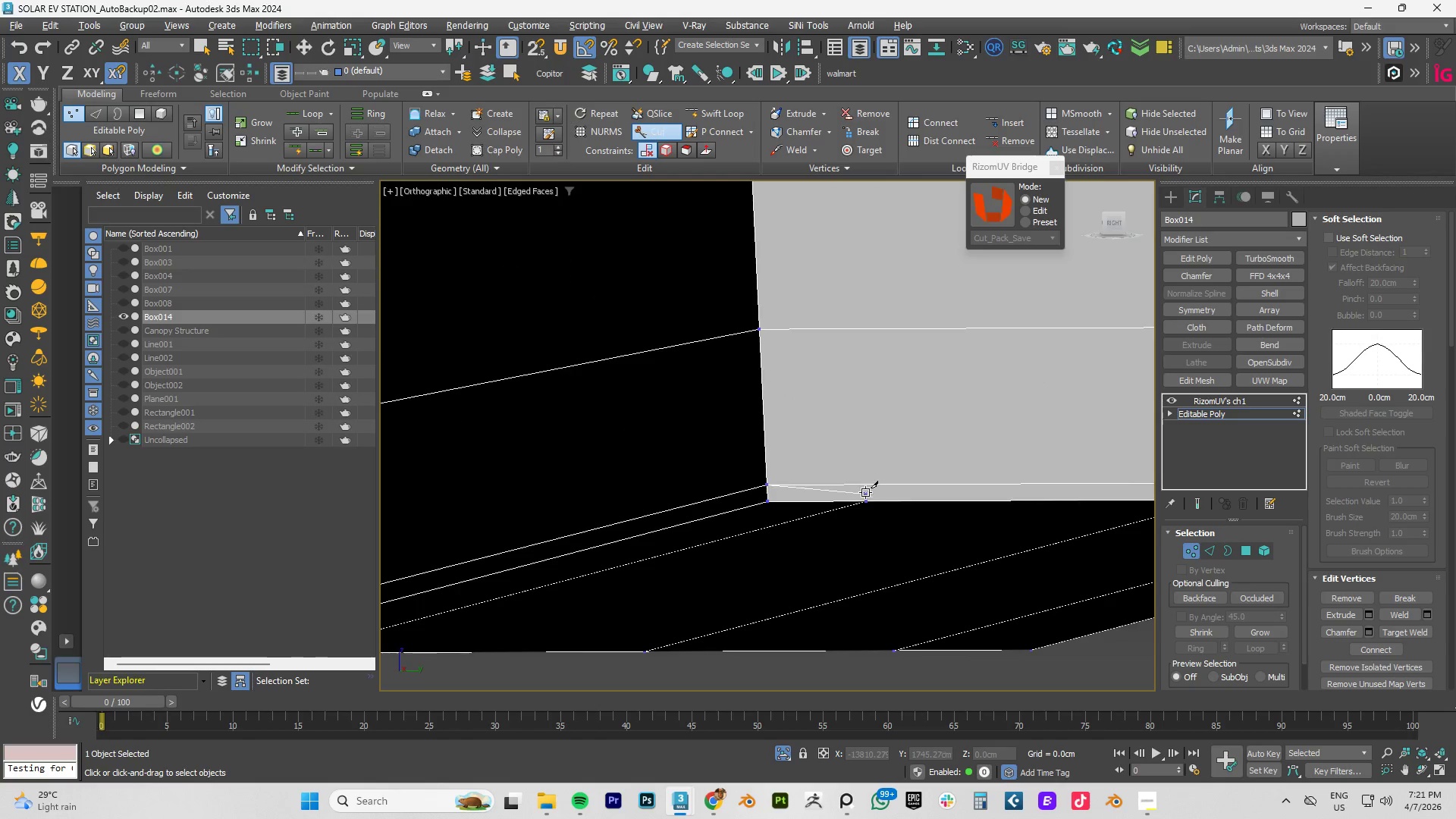 
scroll: coordinate [865, 492], scroll_direction: down, amount: 6.0
 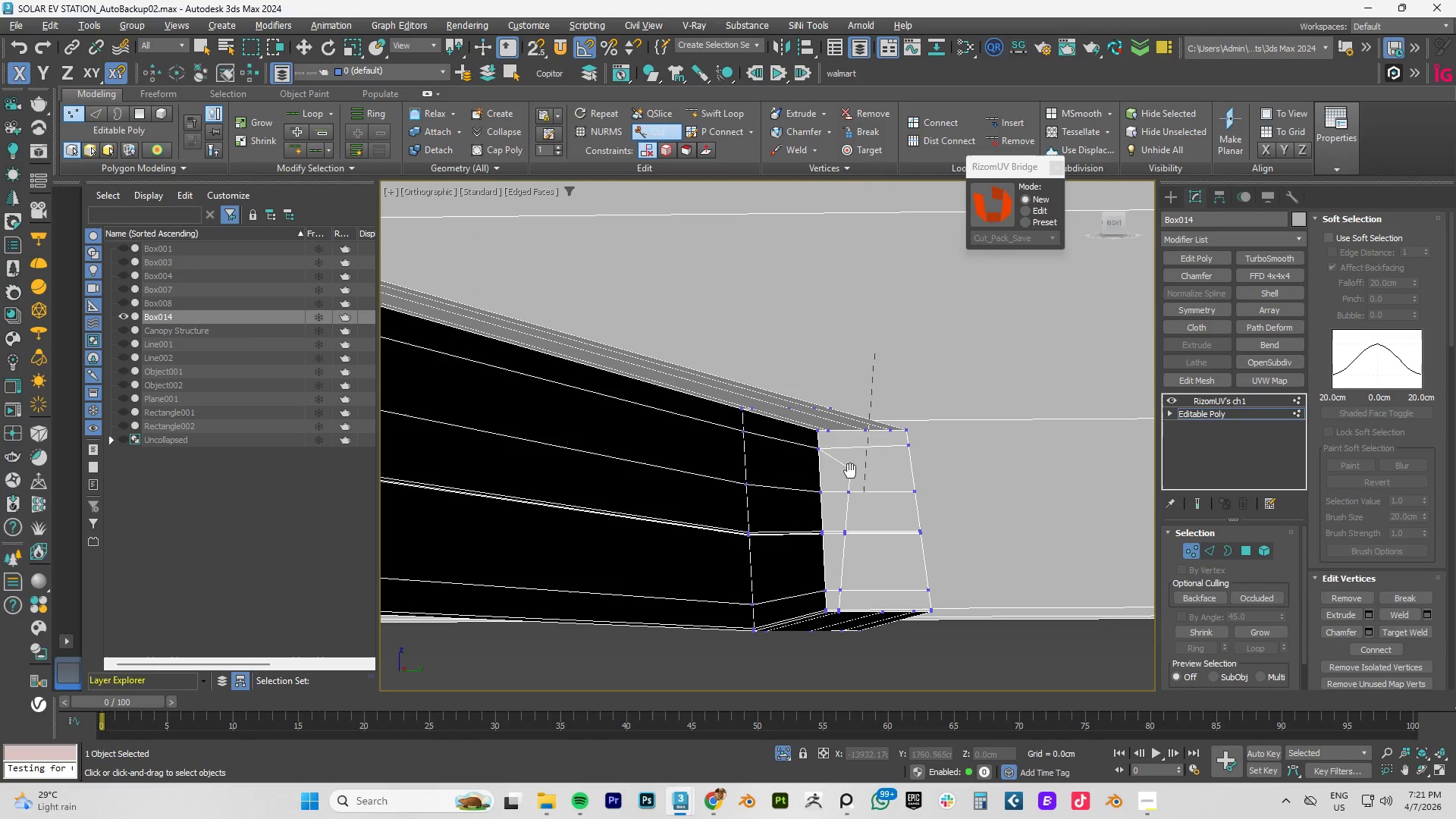 
scroll: coordinate [830, 441], scroll_direction: up, amount: 4.0
 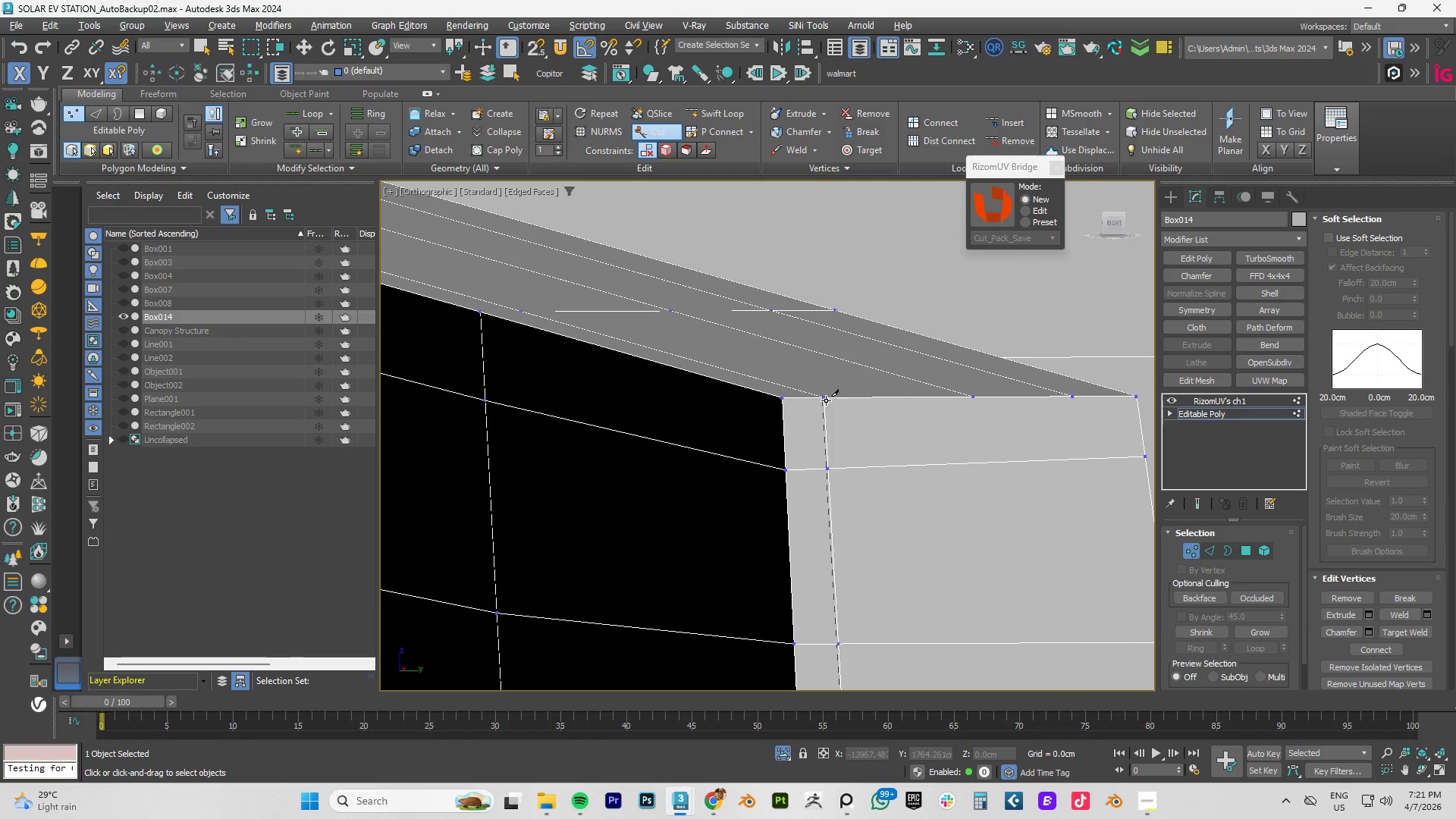 
left_click([826, 400])
 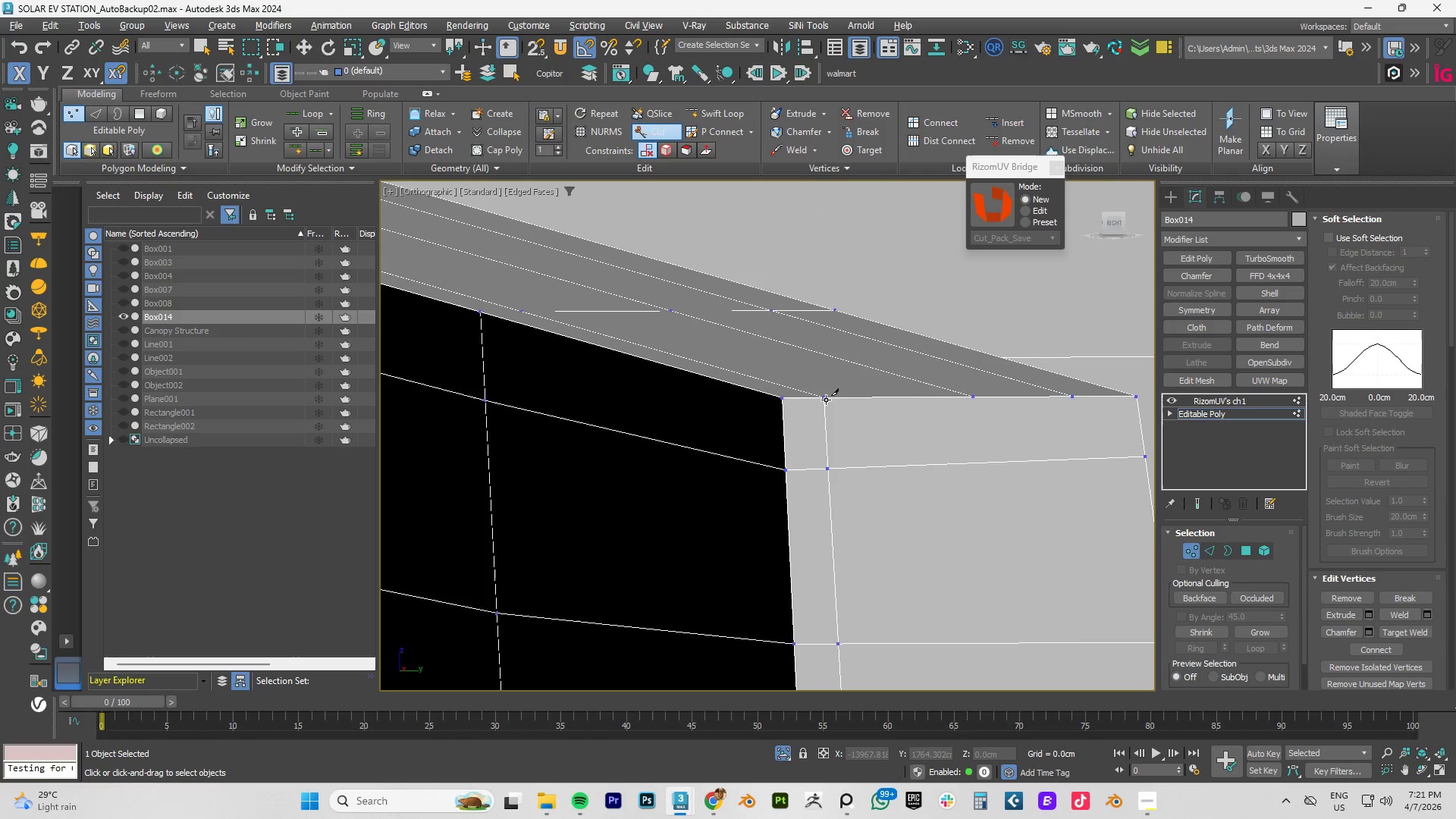 
right_click([826, 400])
 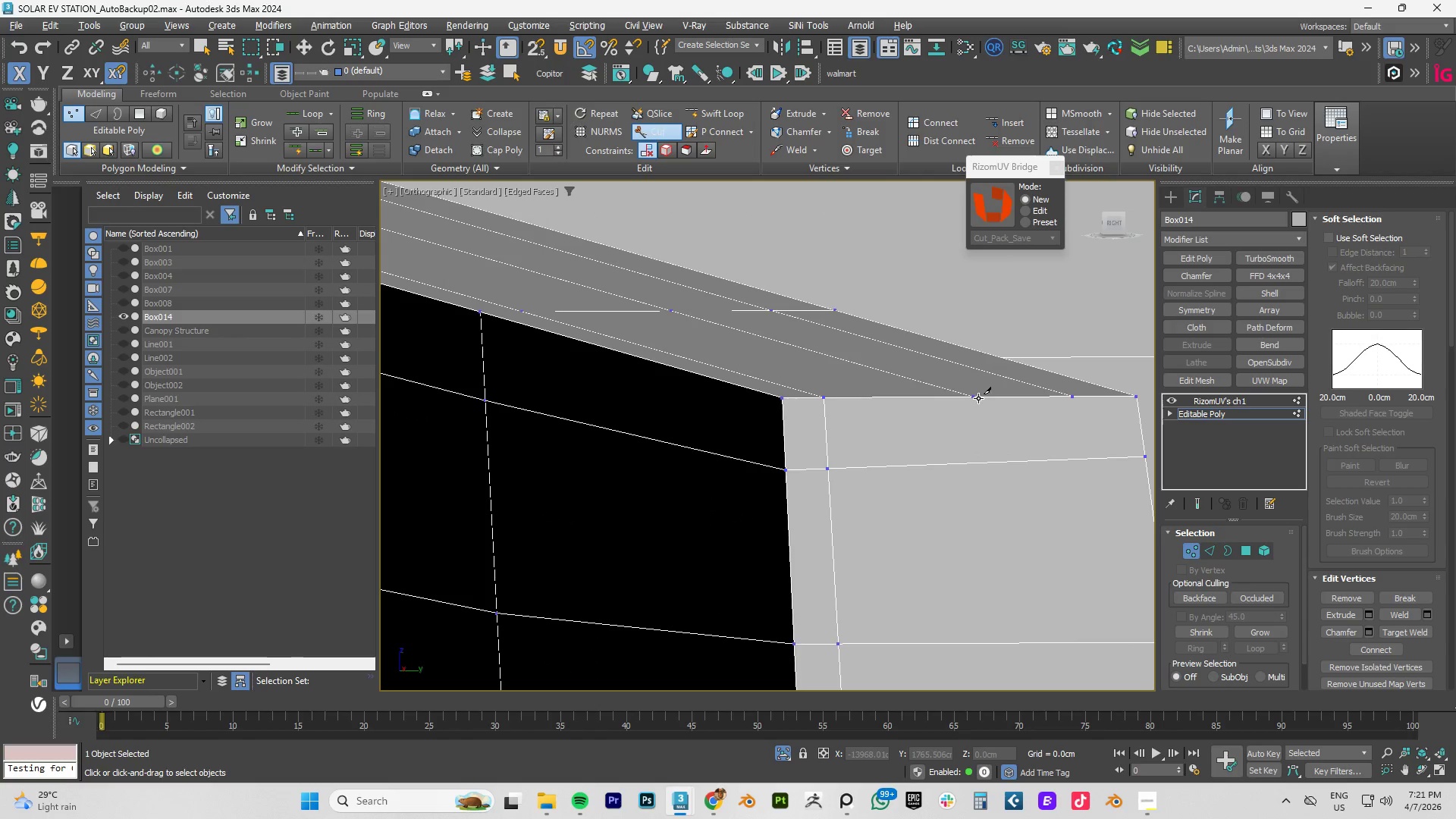 
left_click([977, 398])
 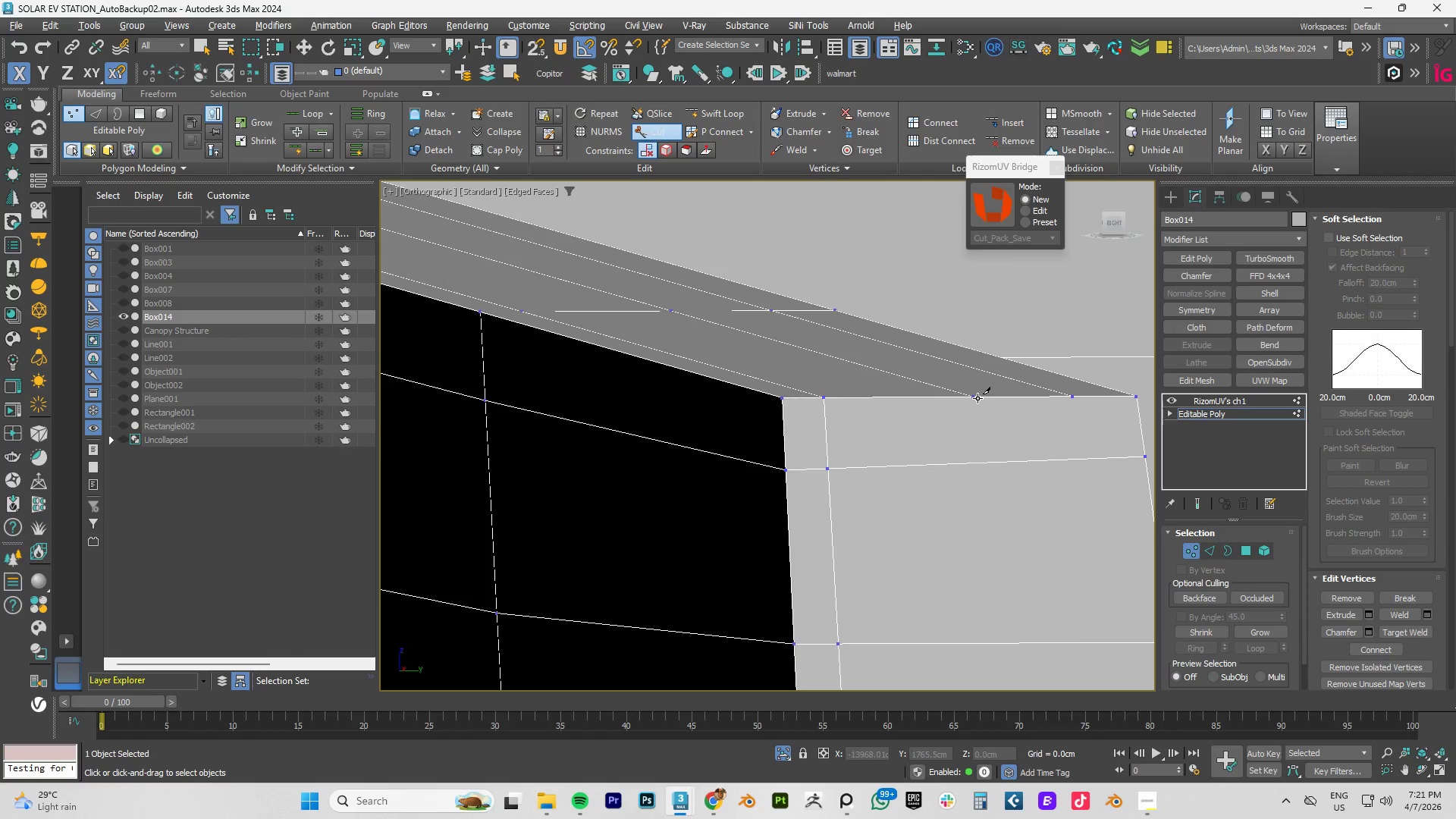 
scroll: coordinate [974, 426], scroll_direction: down, amount: 5.0
 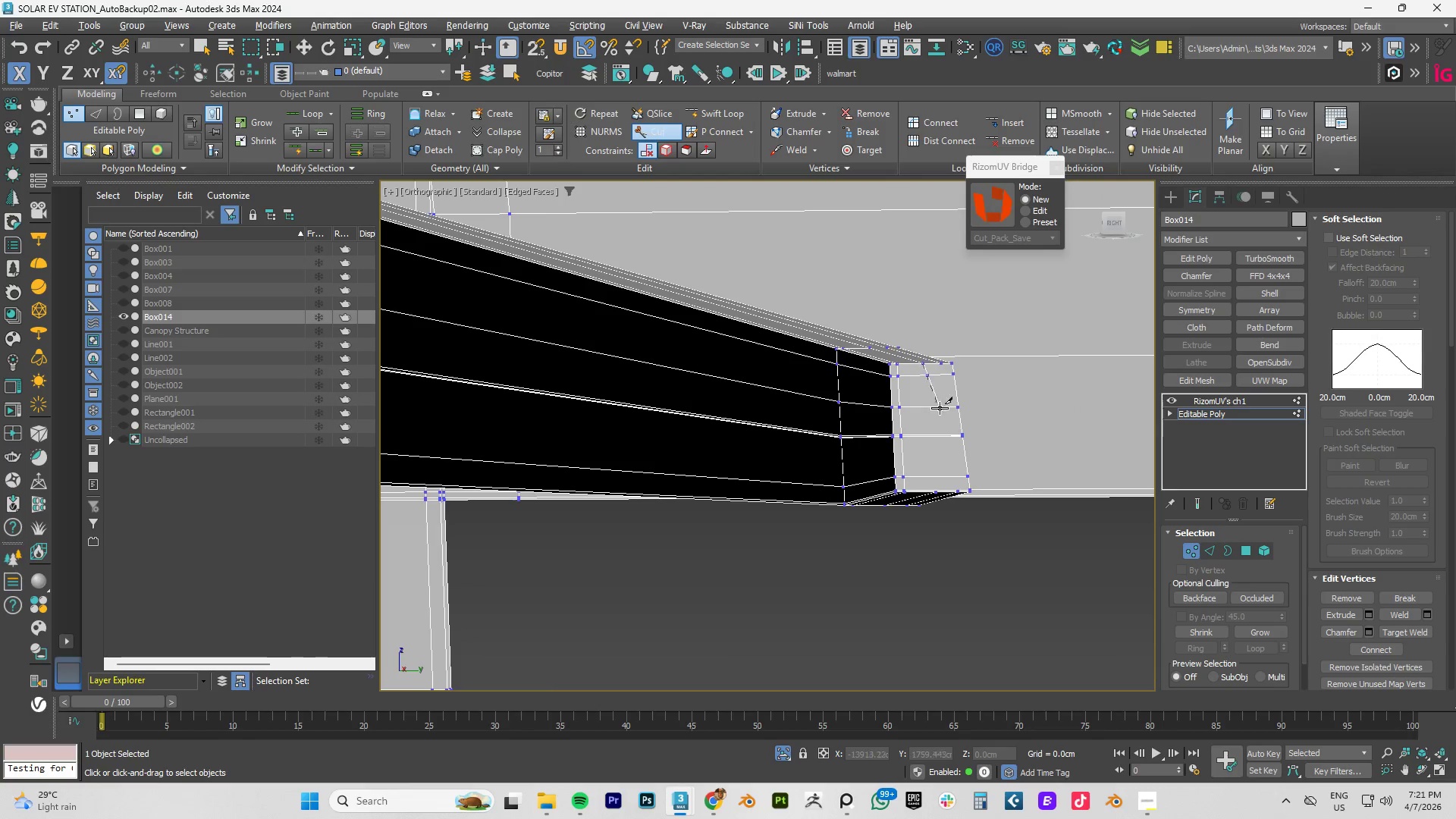 
scroll: coordinate [933, 482], scroll_direction: up, amount: 5.0
 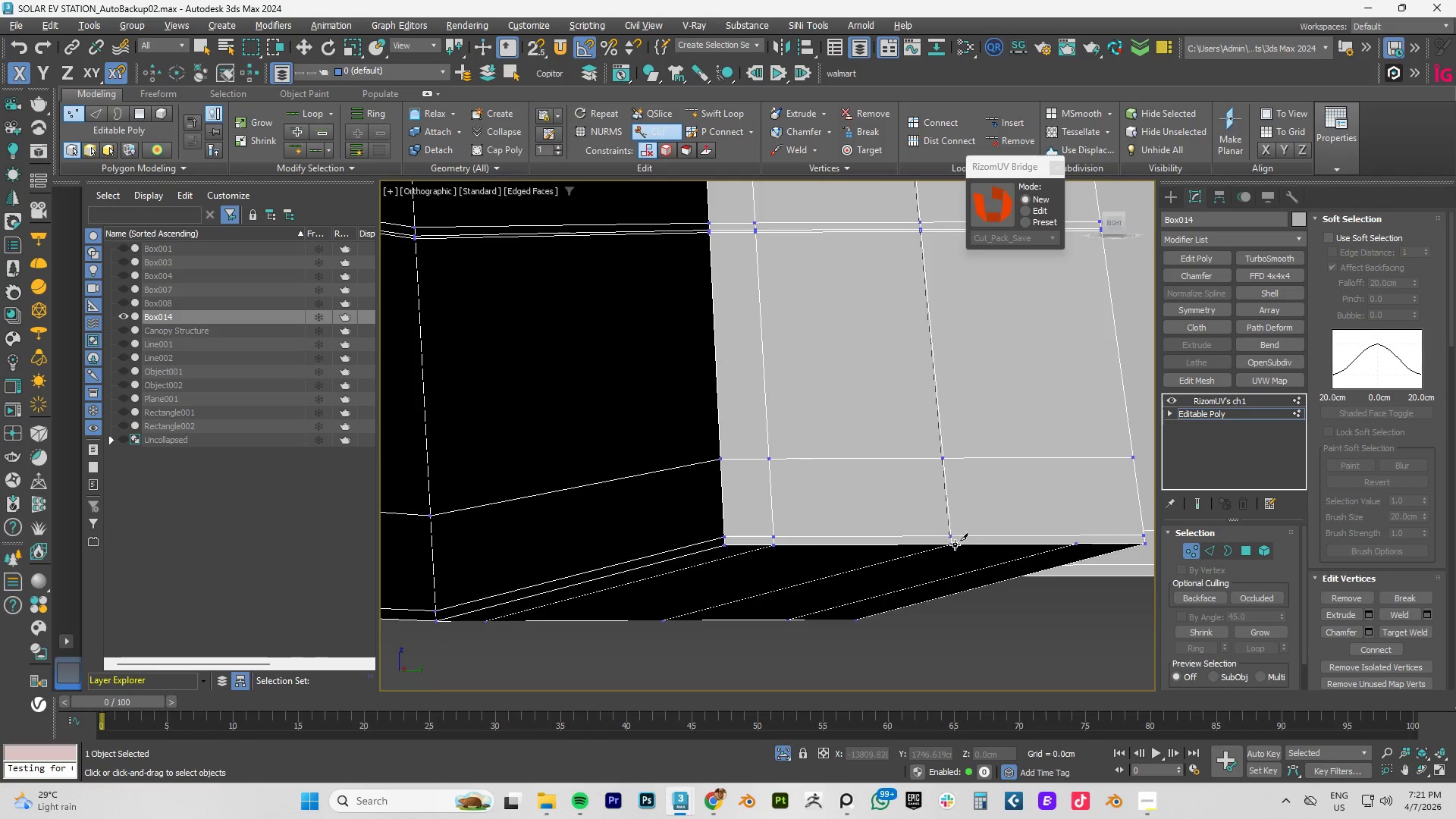 
left_click([955, 547])
 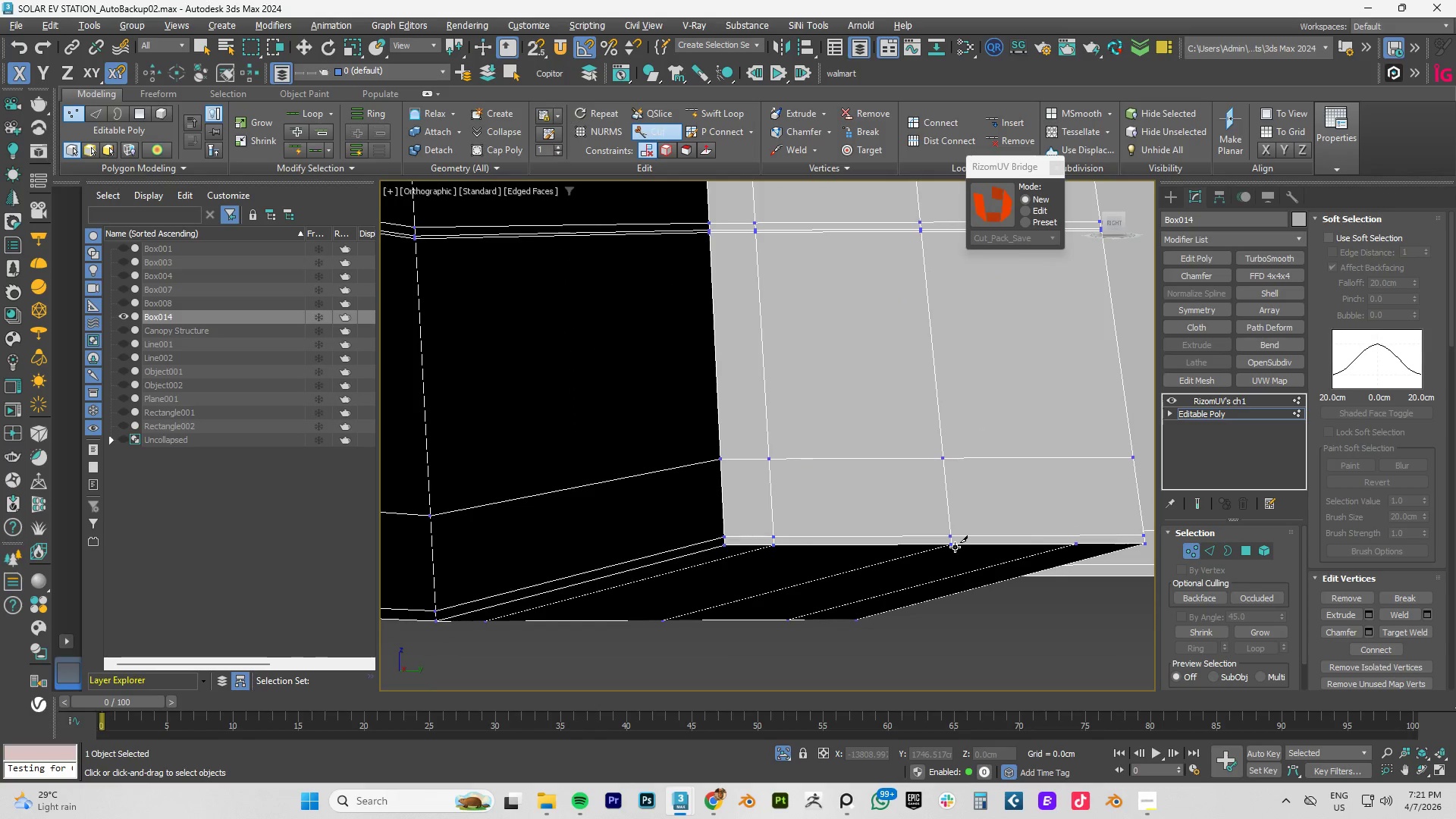 
right_click([955, 547])
 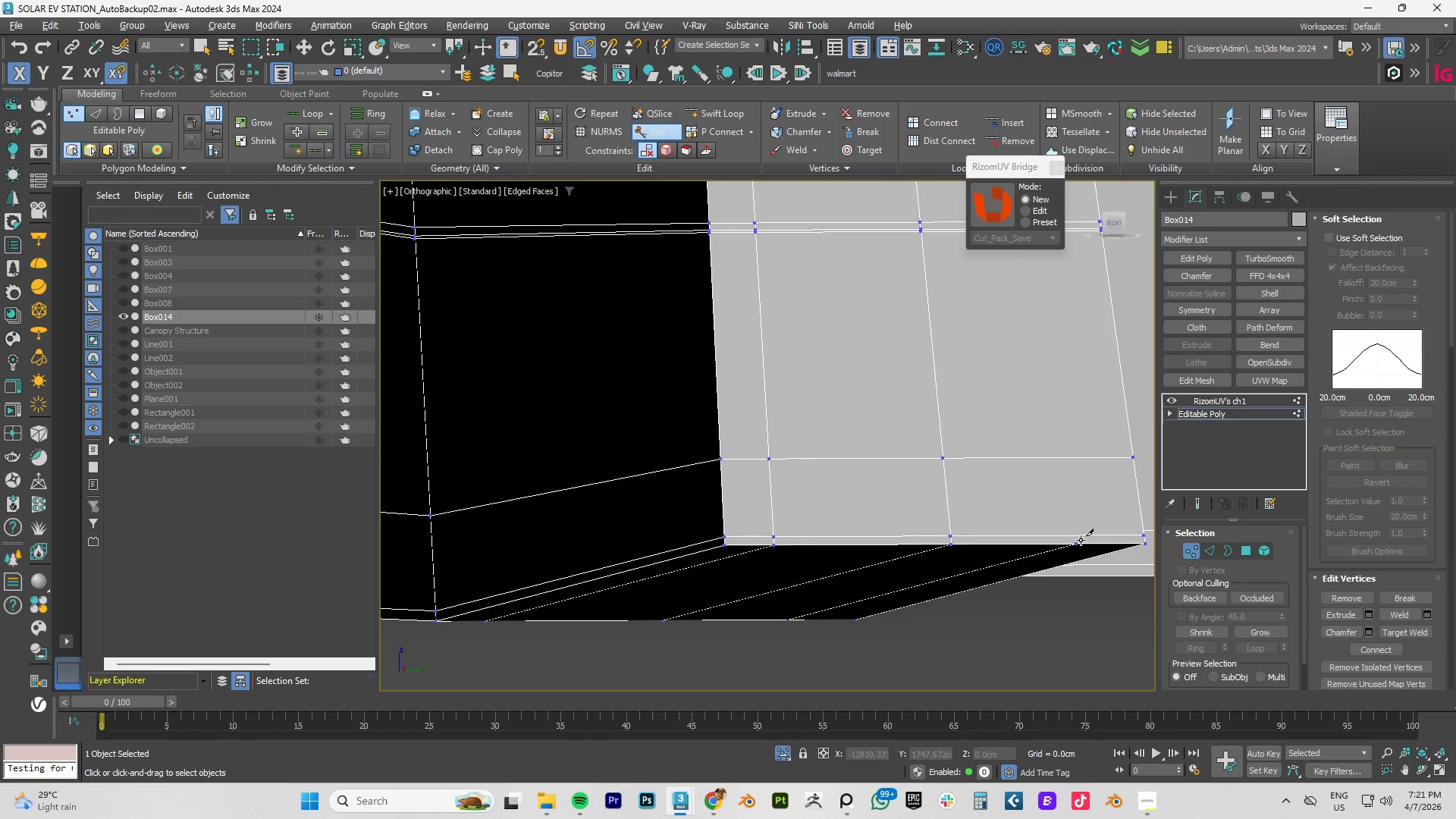 
left_click([1078, 540])
 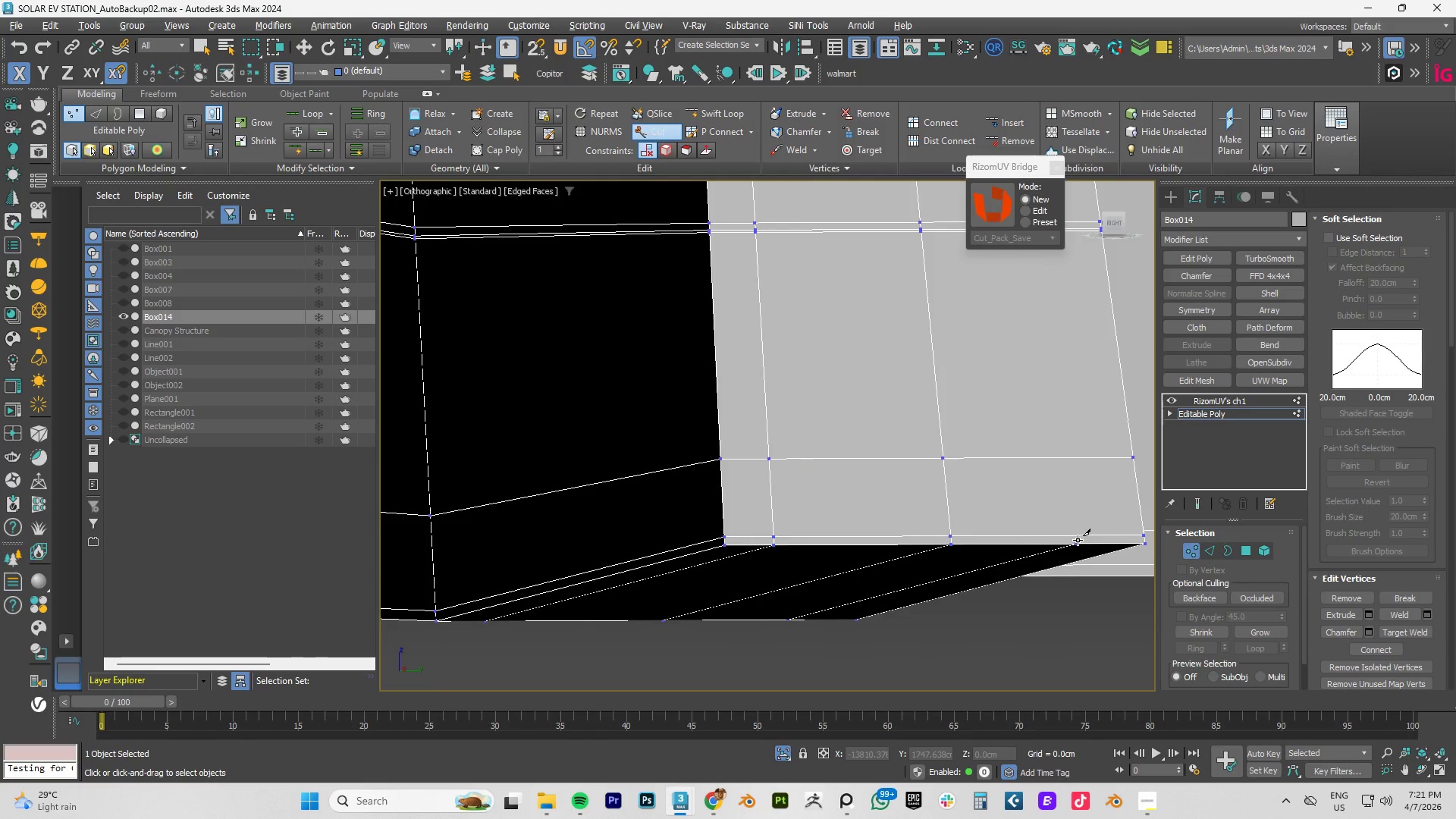 
scroll: coordinate [1078, 540], scroll_direction: down, amount: 4.0
 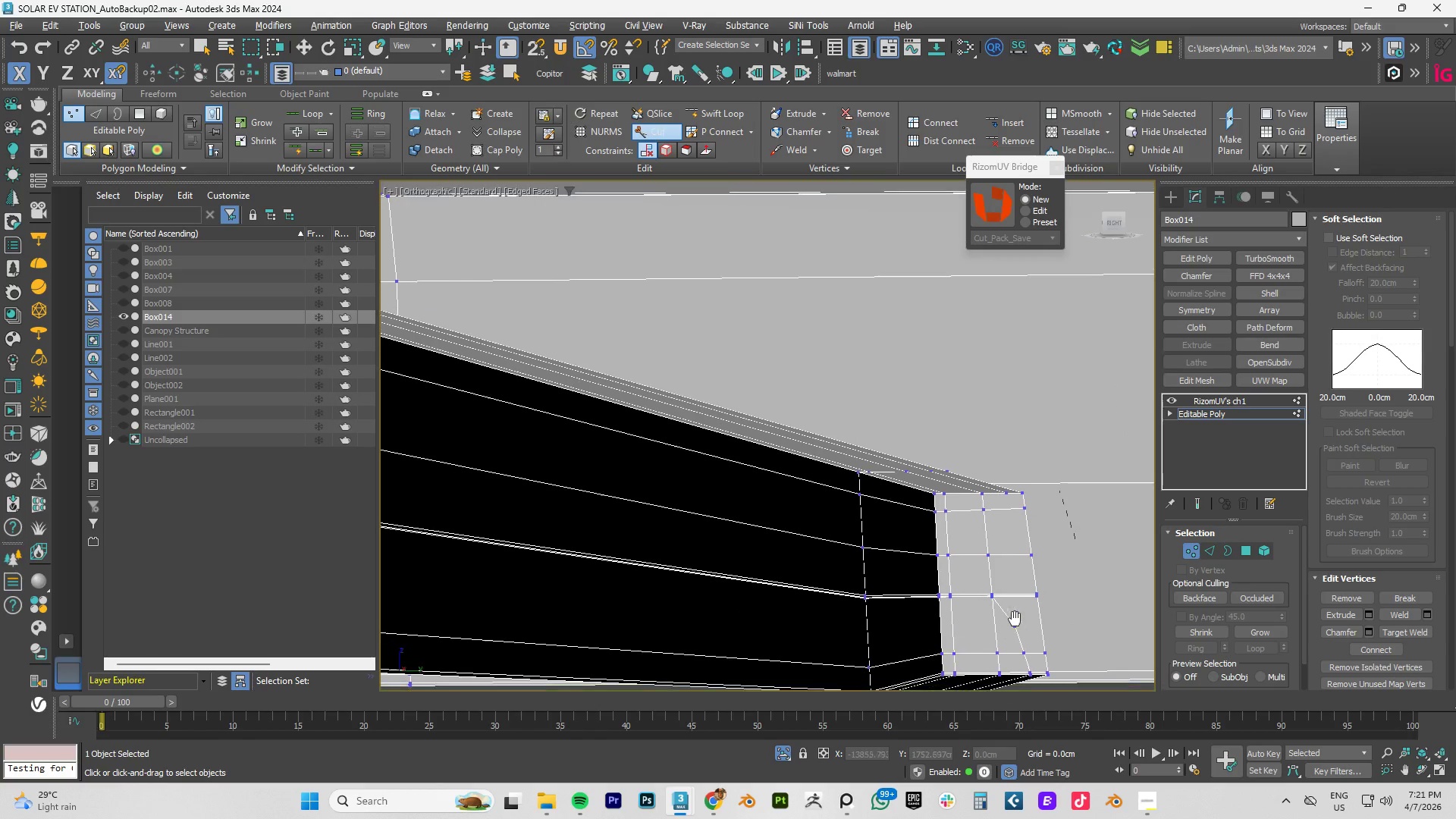 
scroll: coordinate [1001, 499], scroll_direction: up, amount: 5.0
 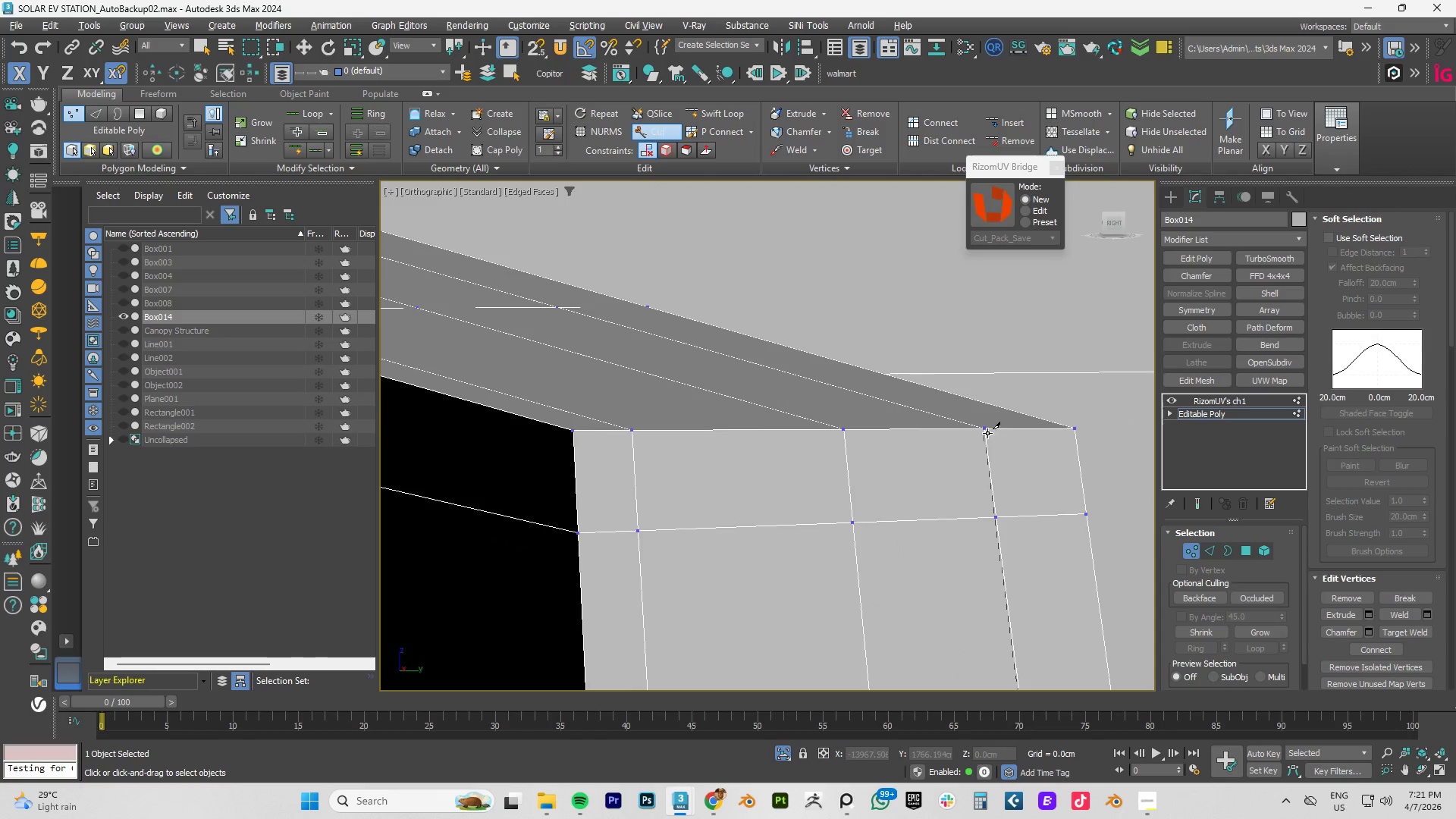 
left_click([986, 430])
 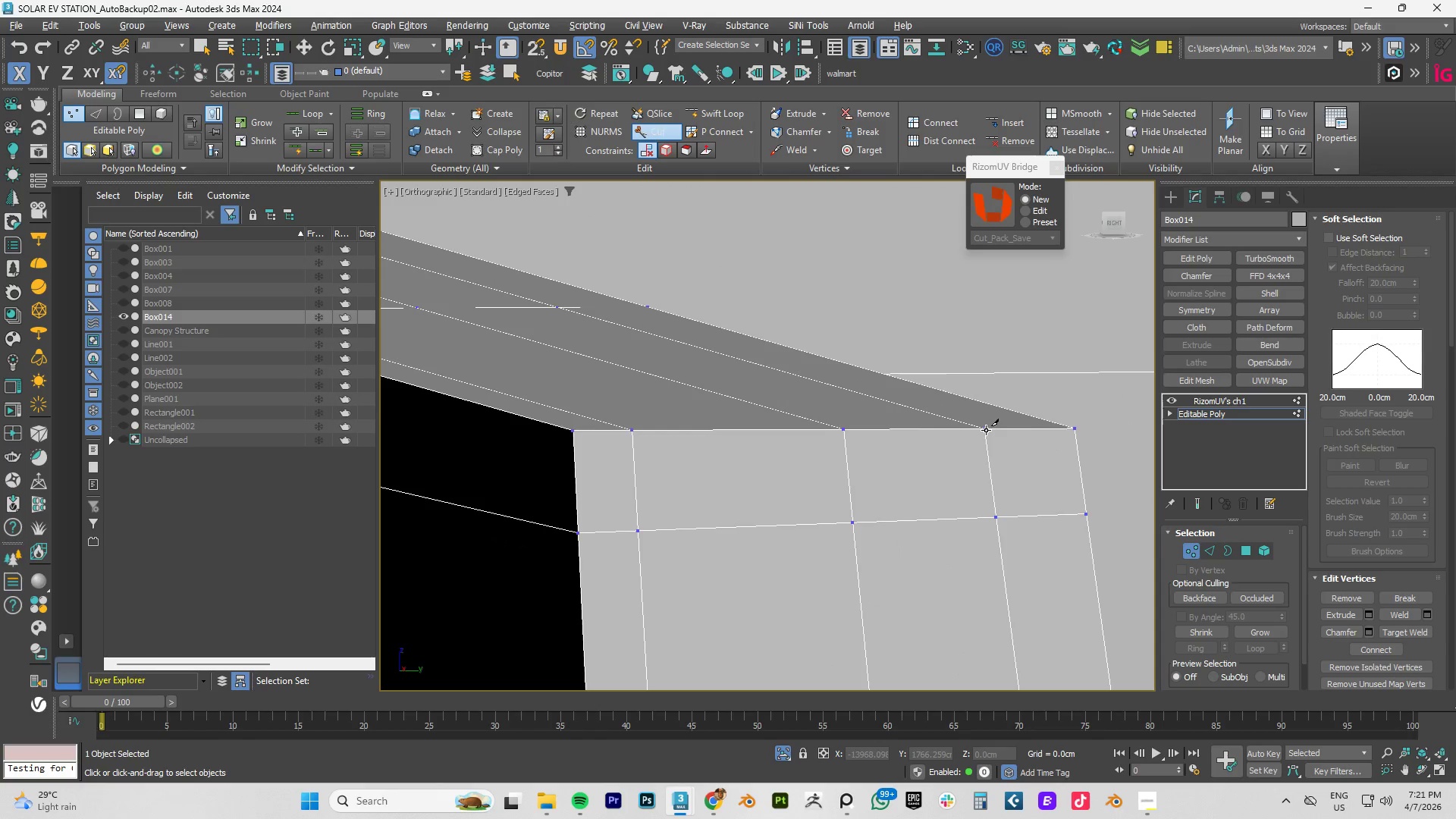 
right_click([986, 430])
 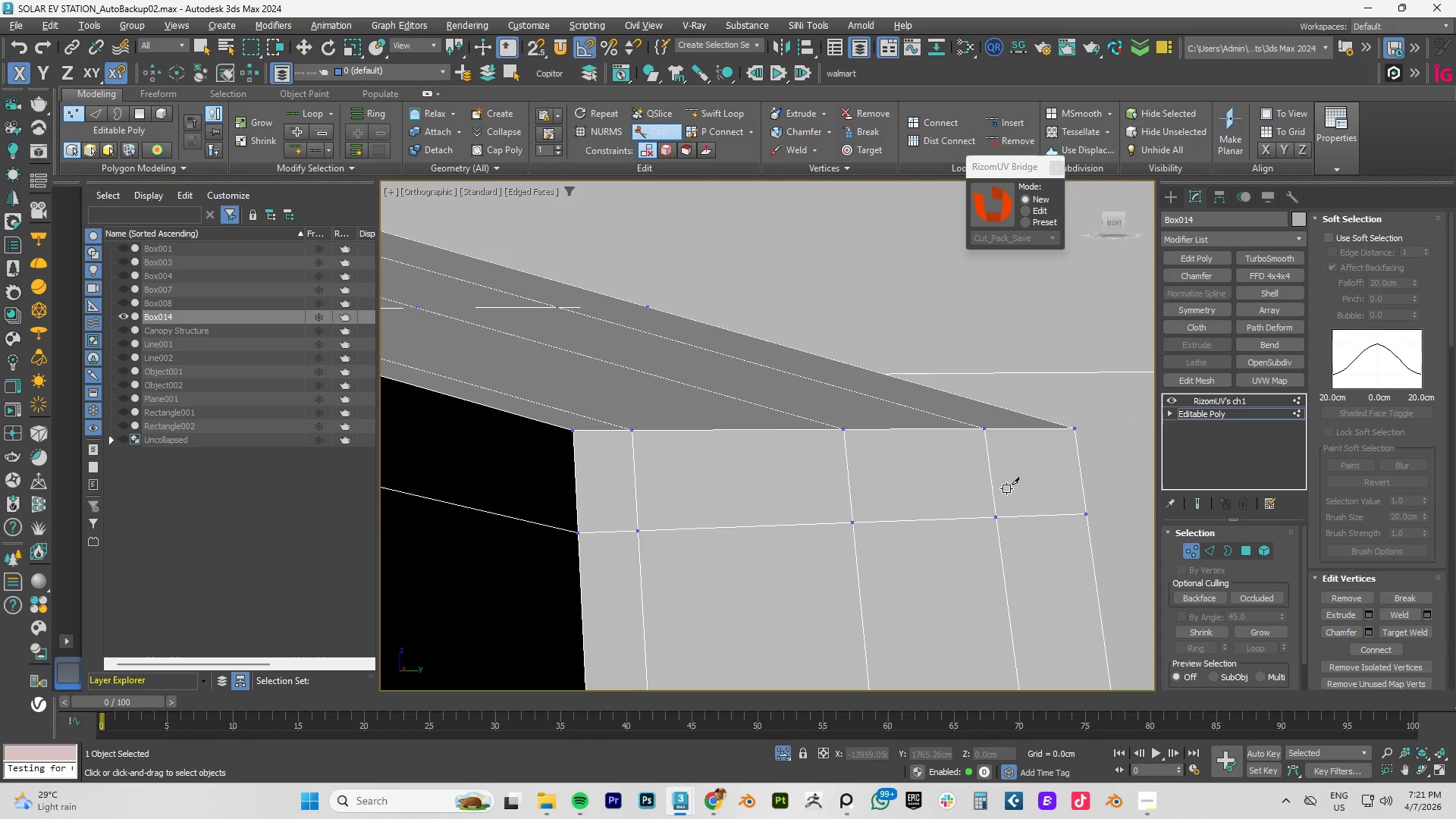 
right_click([1006, 488])
 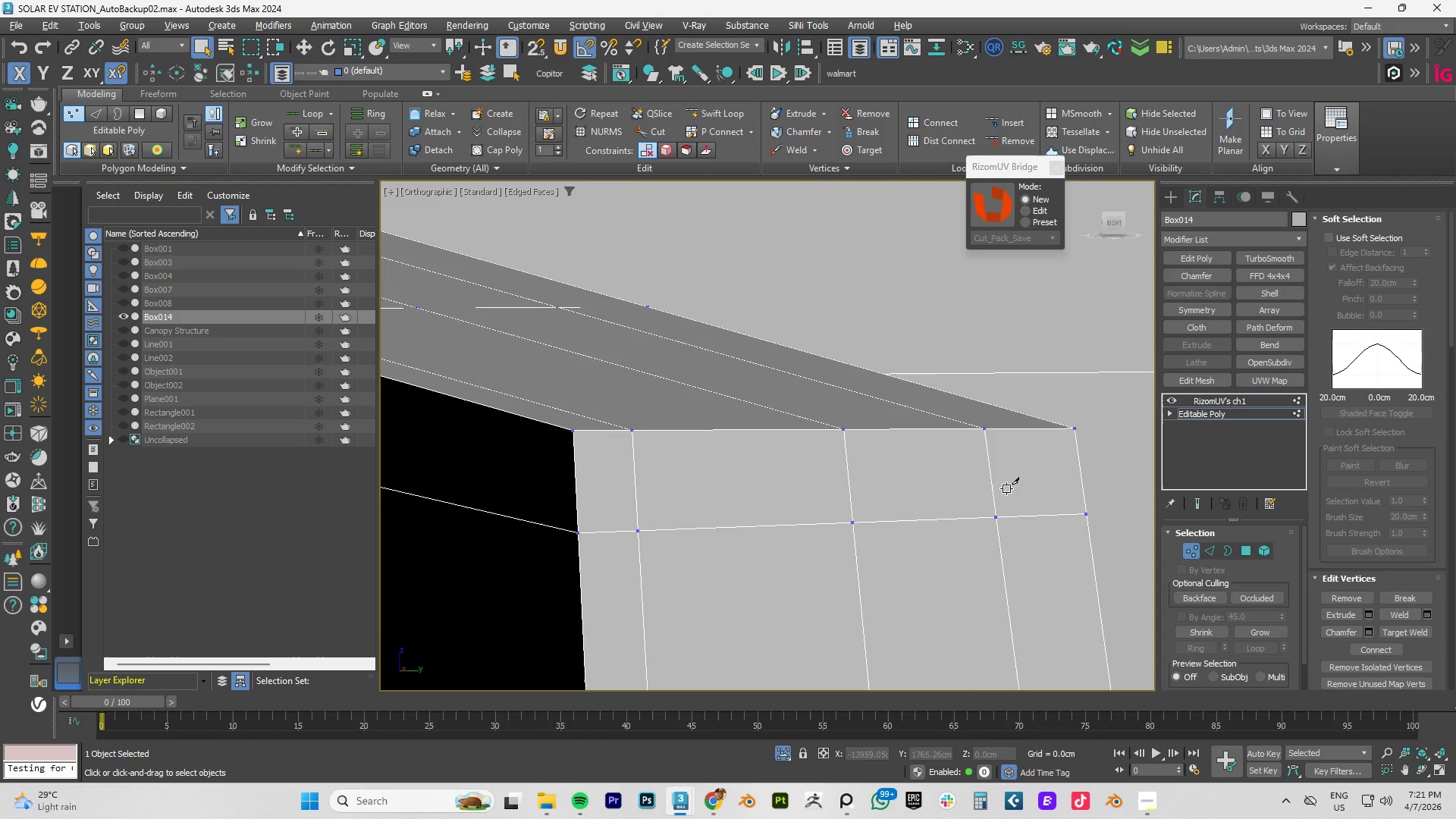 
scroll: coordinate [912, 607], scroll_direction: down, amount: 8.0
 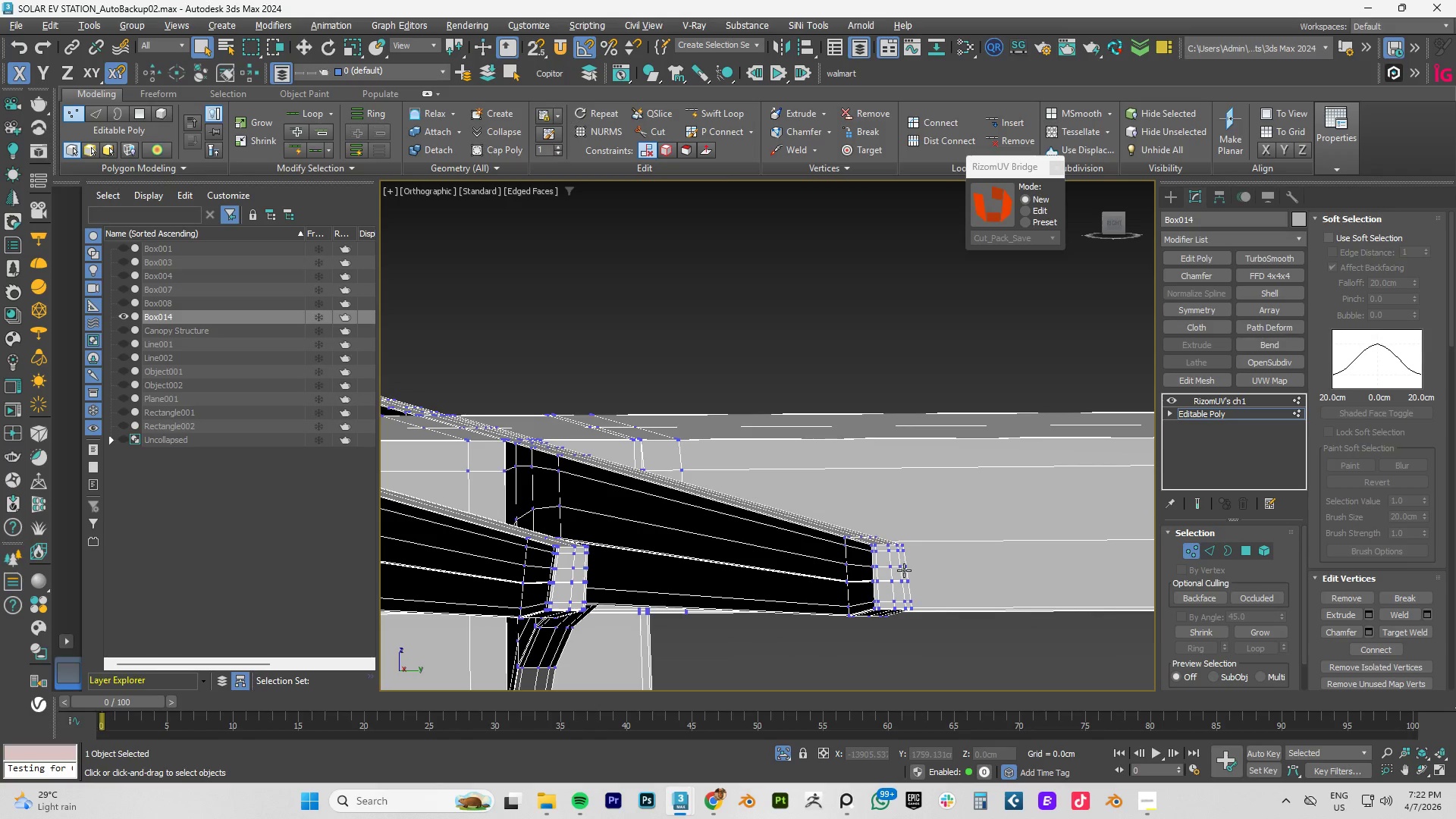 
type(fz)
 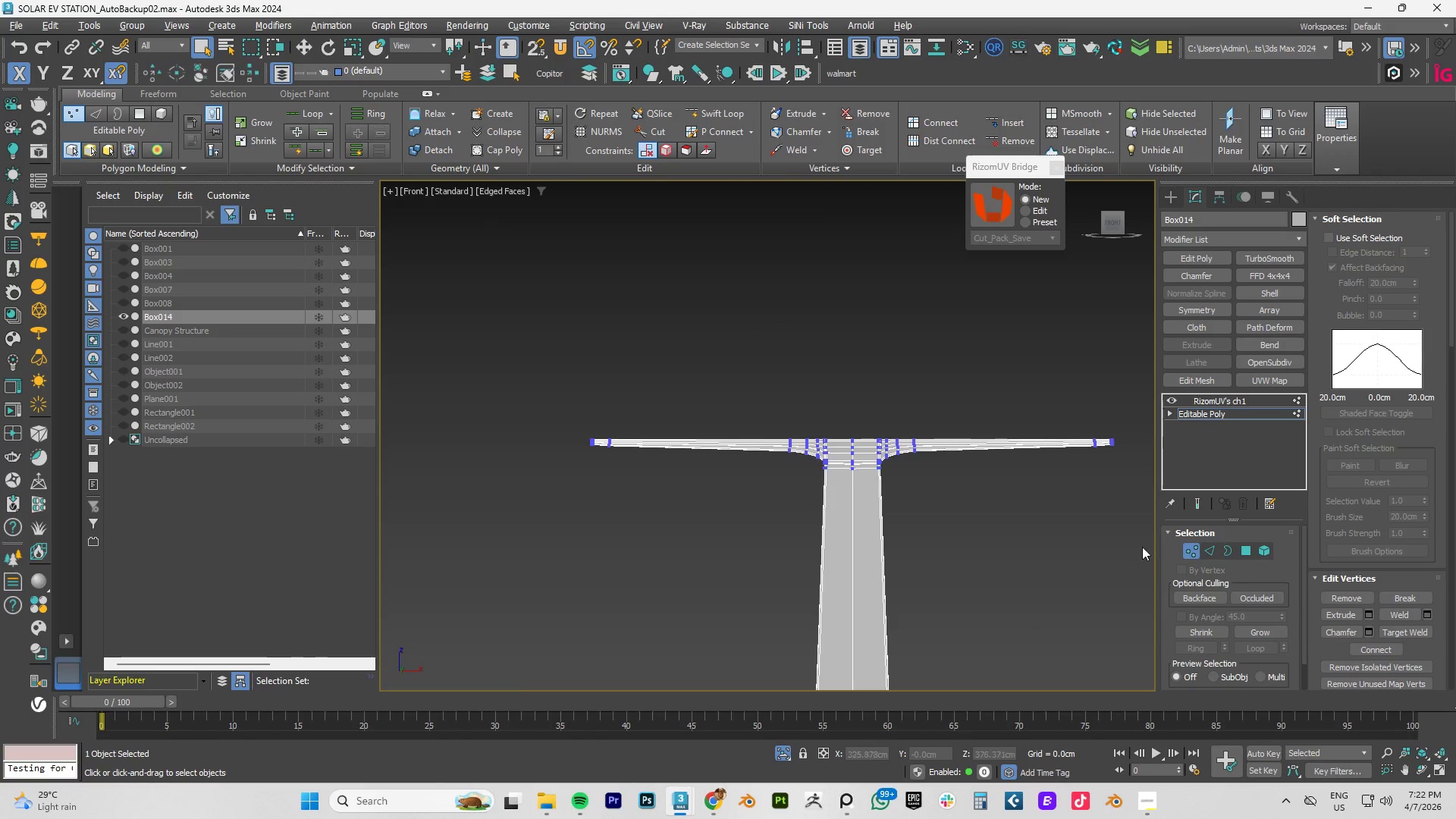 
scroll: coordinate [1085, 437], scroll_direction: up, amount: 4.0
 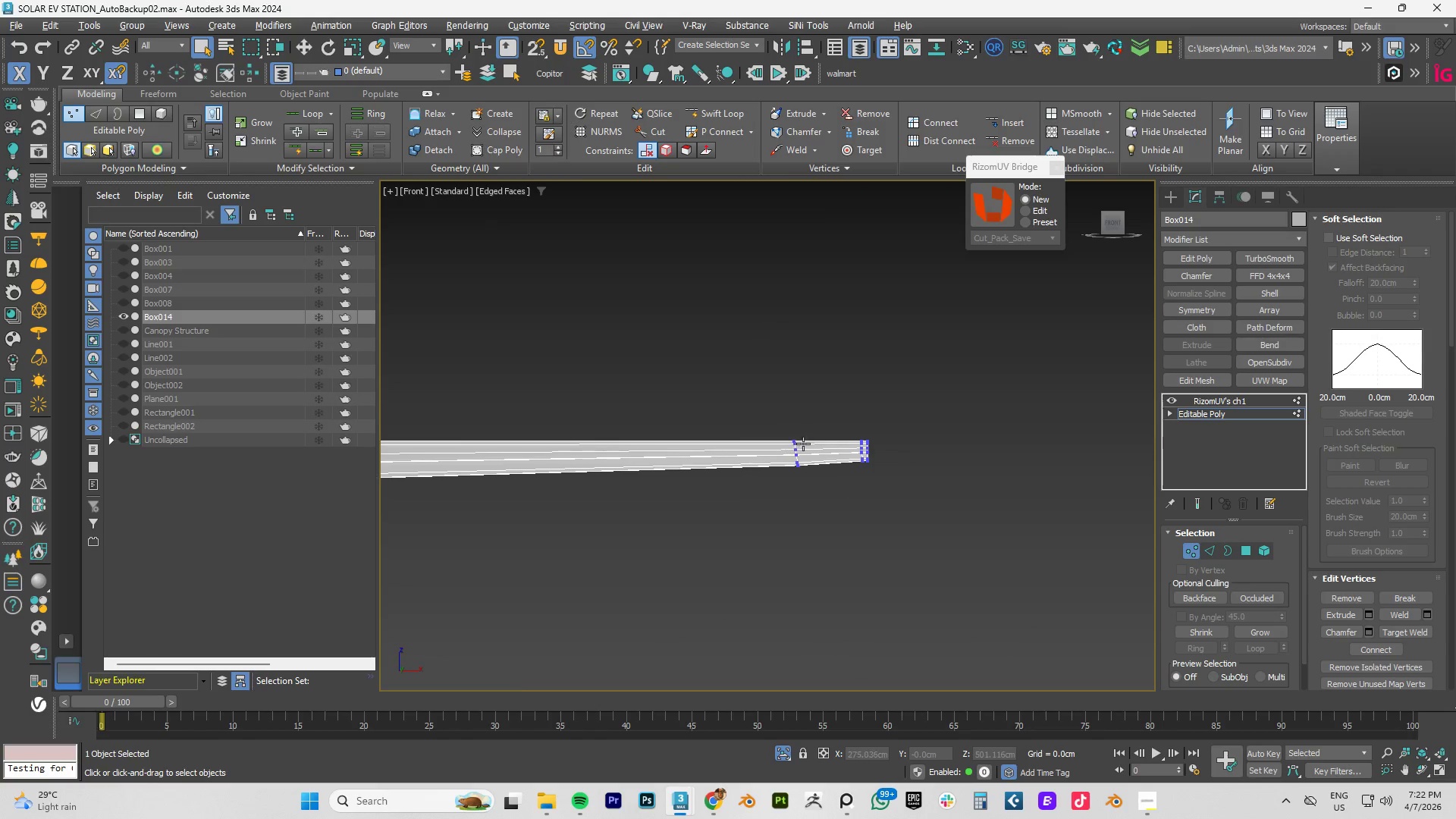 
middle_click([824, 423])
 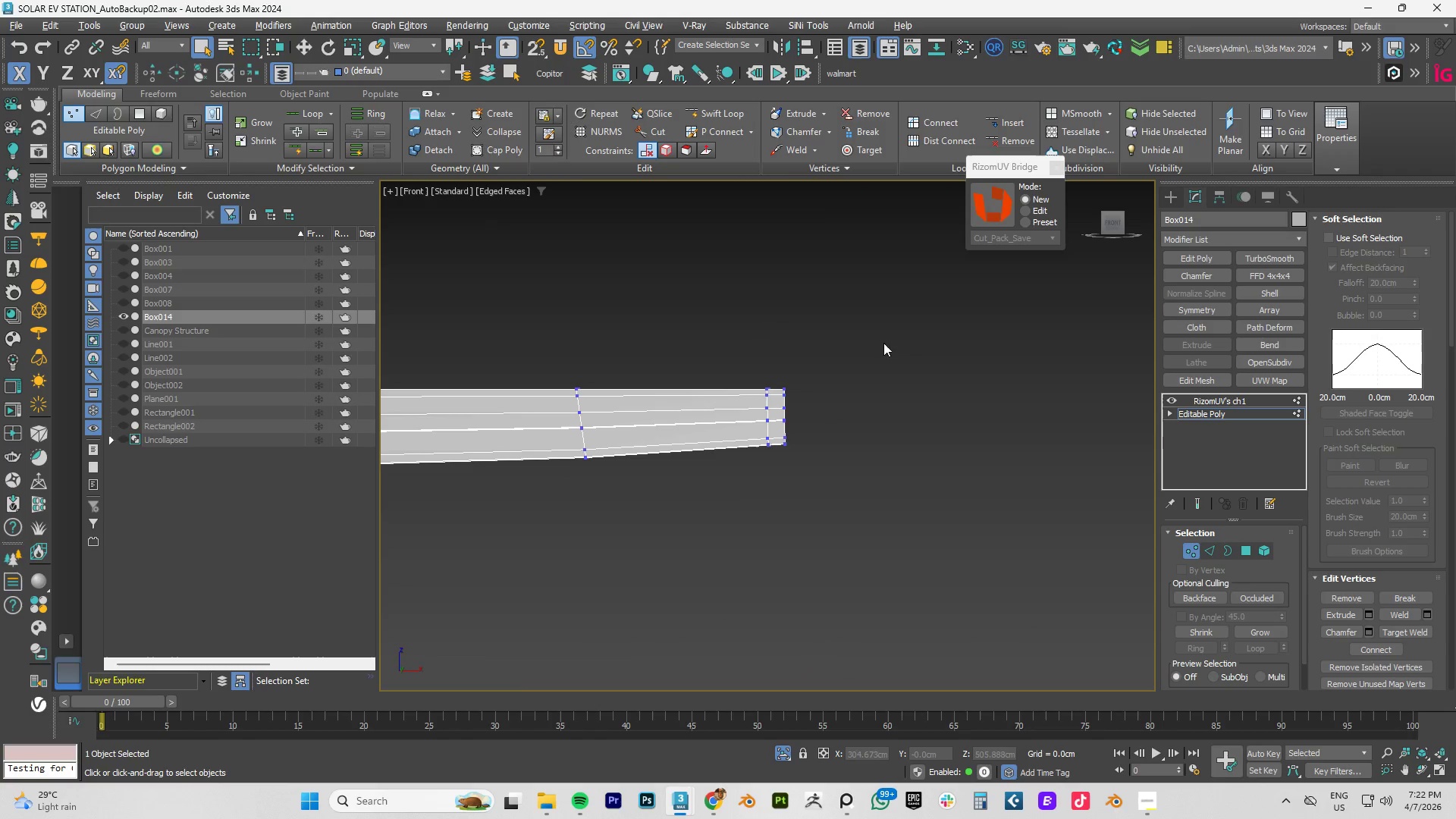 
scroll: coordinate [914, 469], scroll_direction: up, amount: 3.0
 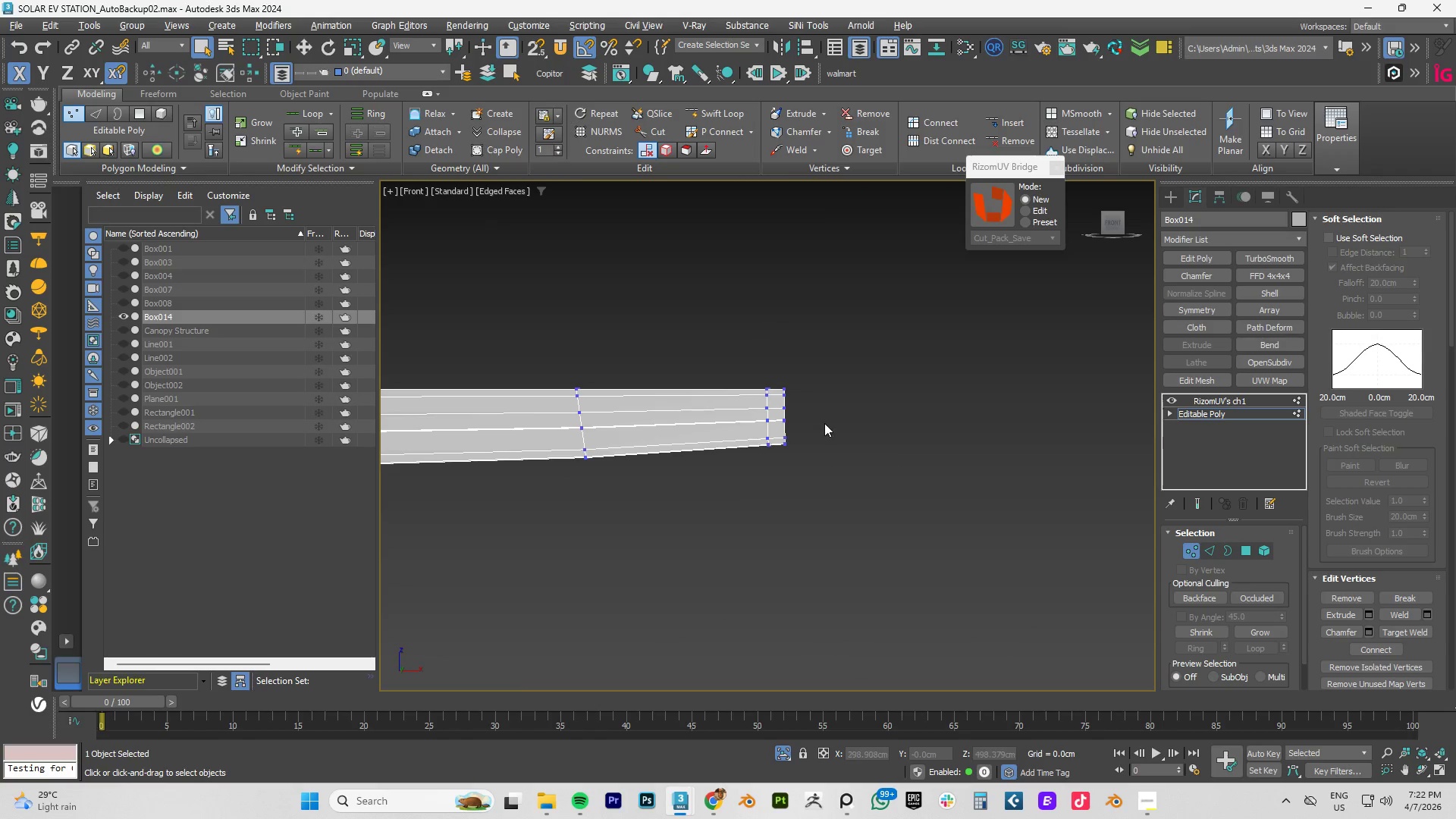 
left_click_drag(start_coordinate=[883, 331], to_coordinate=[733, 497])
 